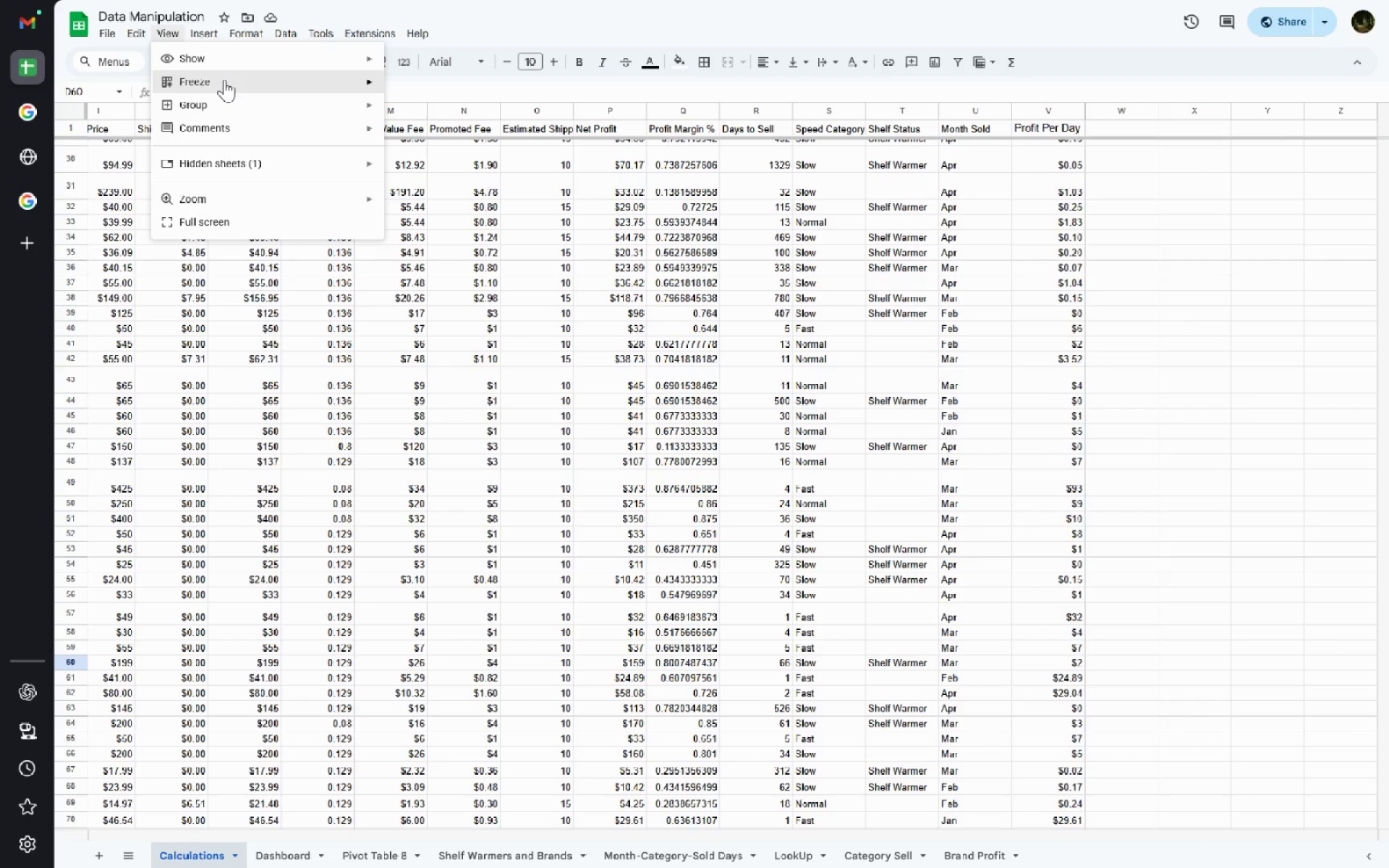 
mouse_move([256, 72])
 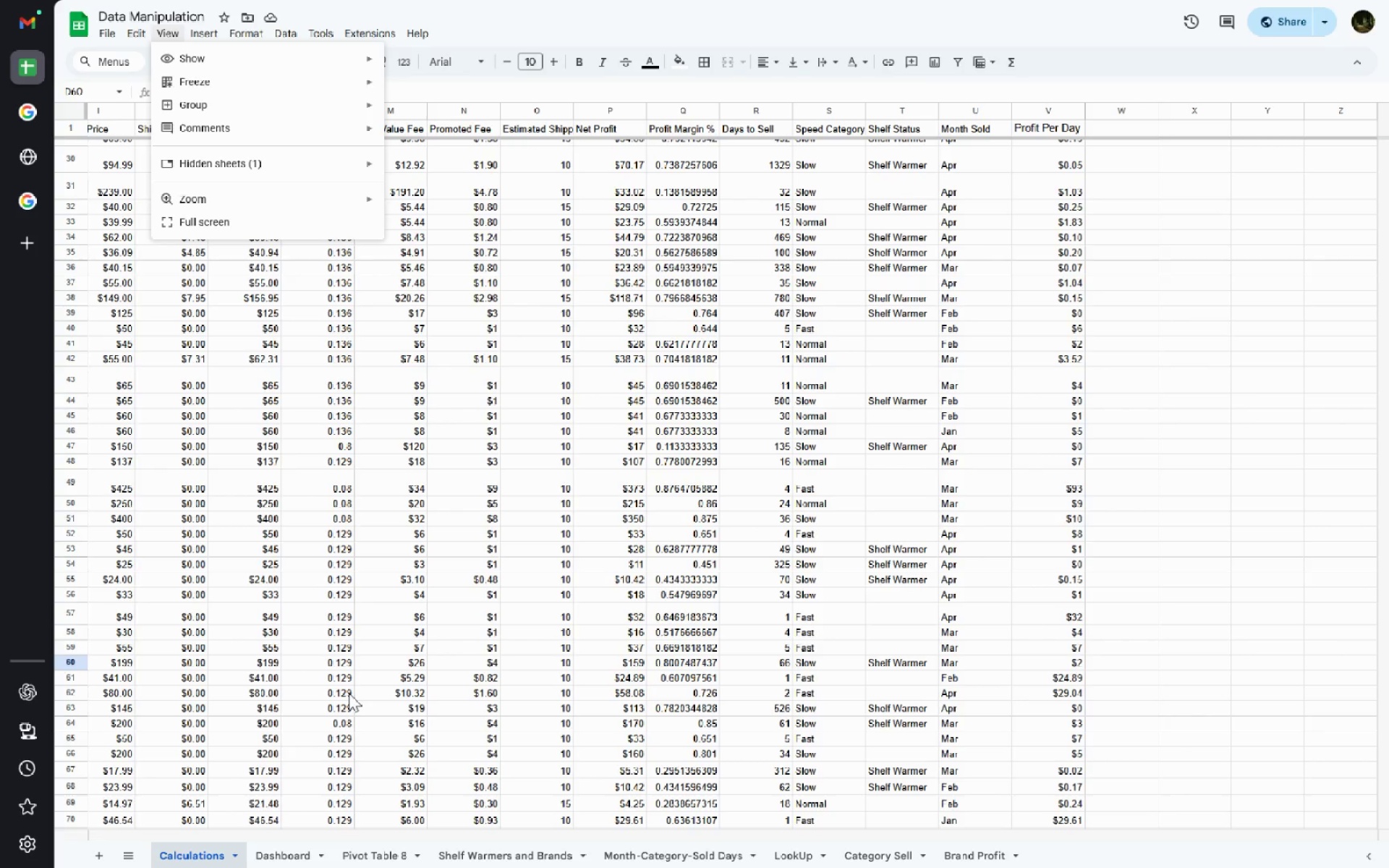 
wait(5.18)
 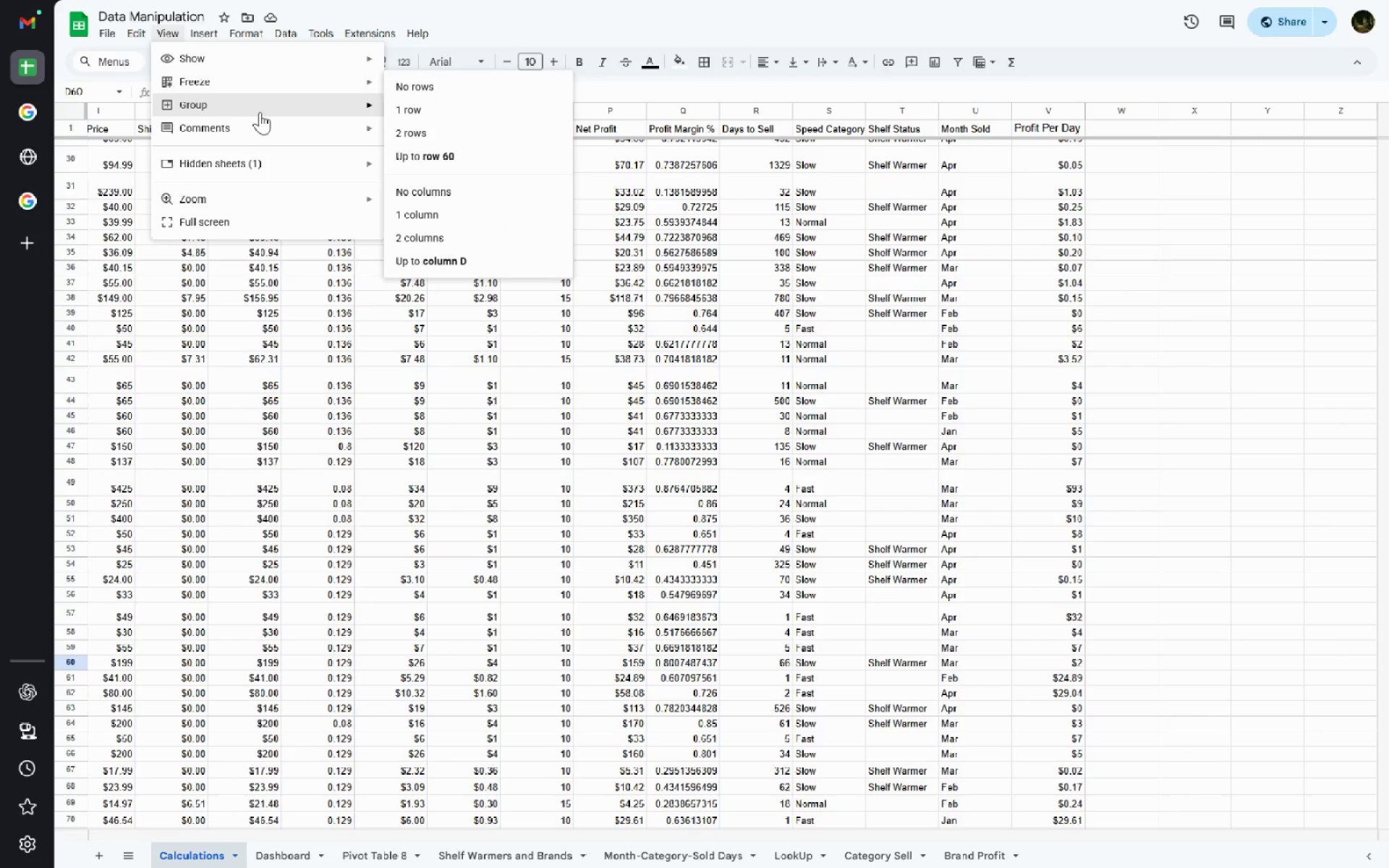 
left_click([264, 852])
 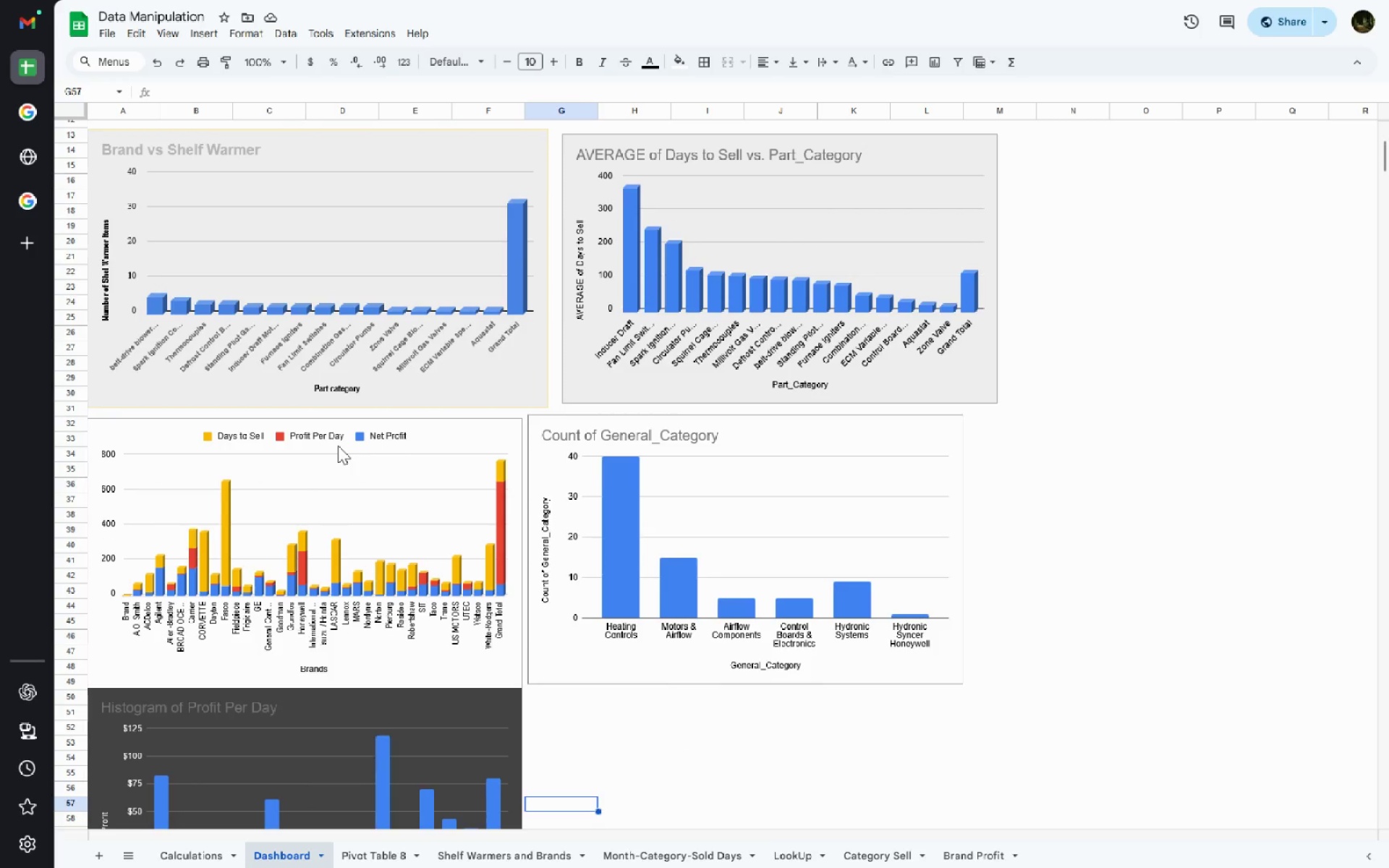 
wait(7.69)
 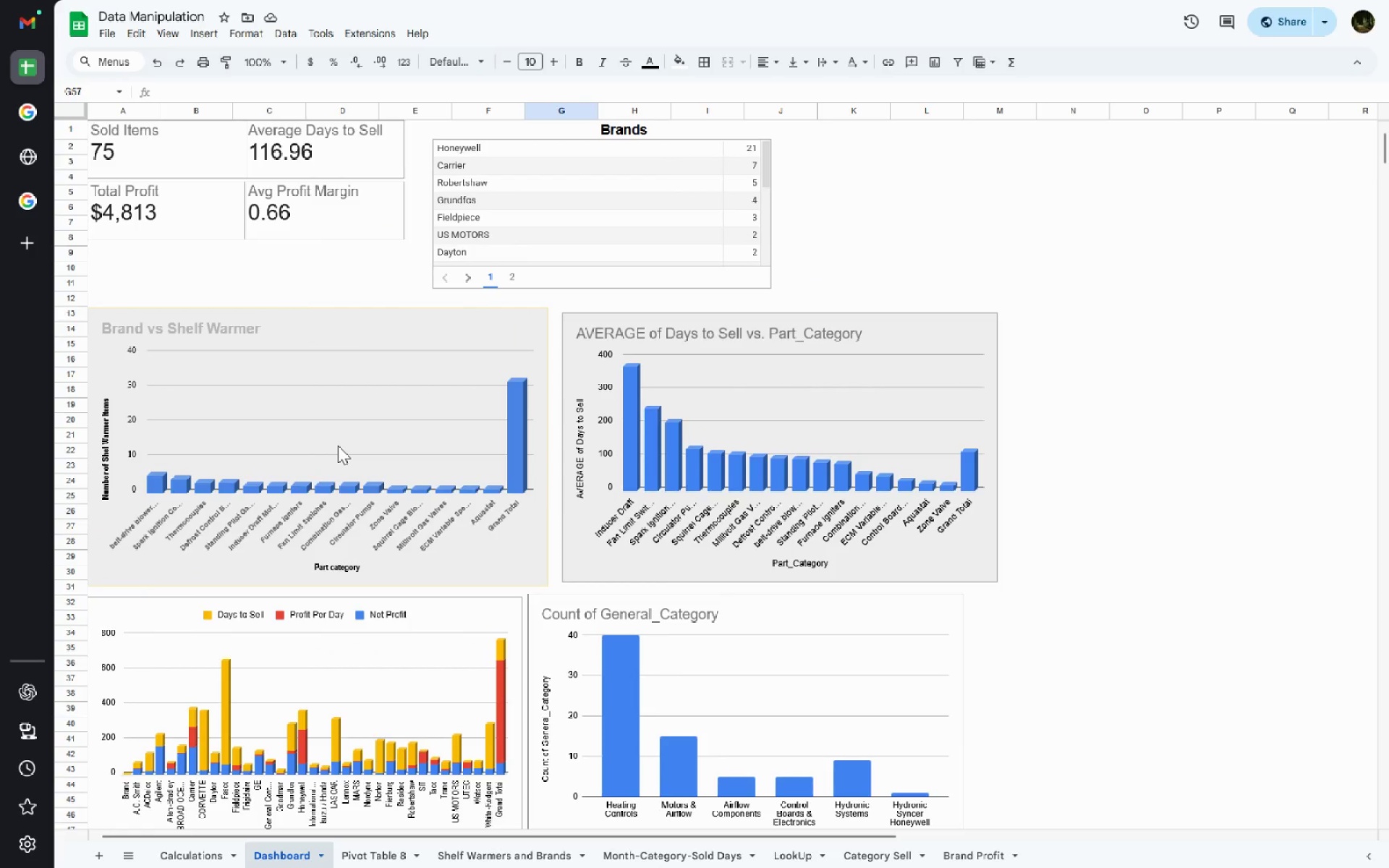 
hold_key(key=Tab, duration=0.38)
 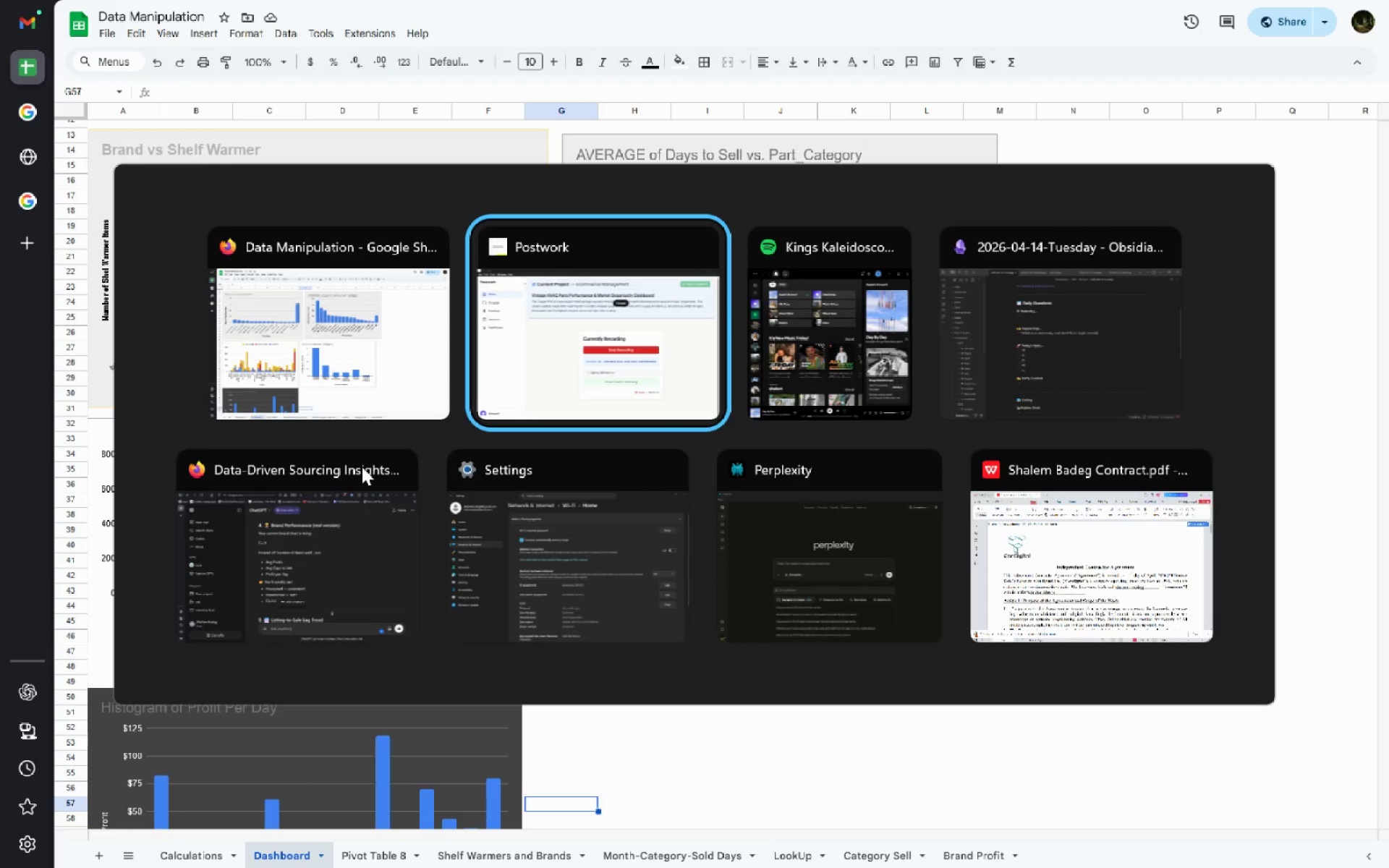 
key(Alt+Tab)
 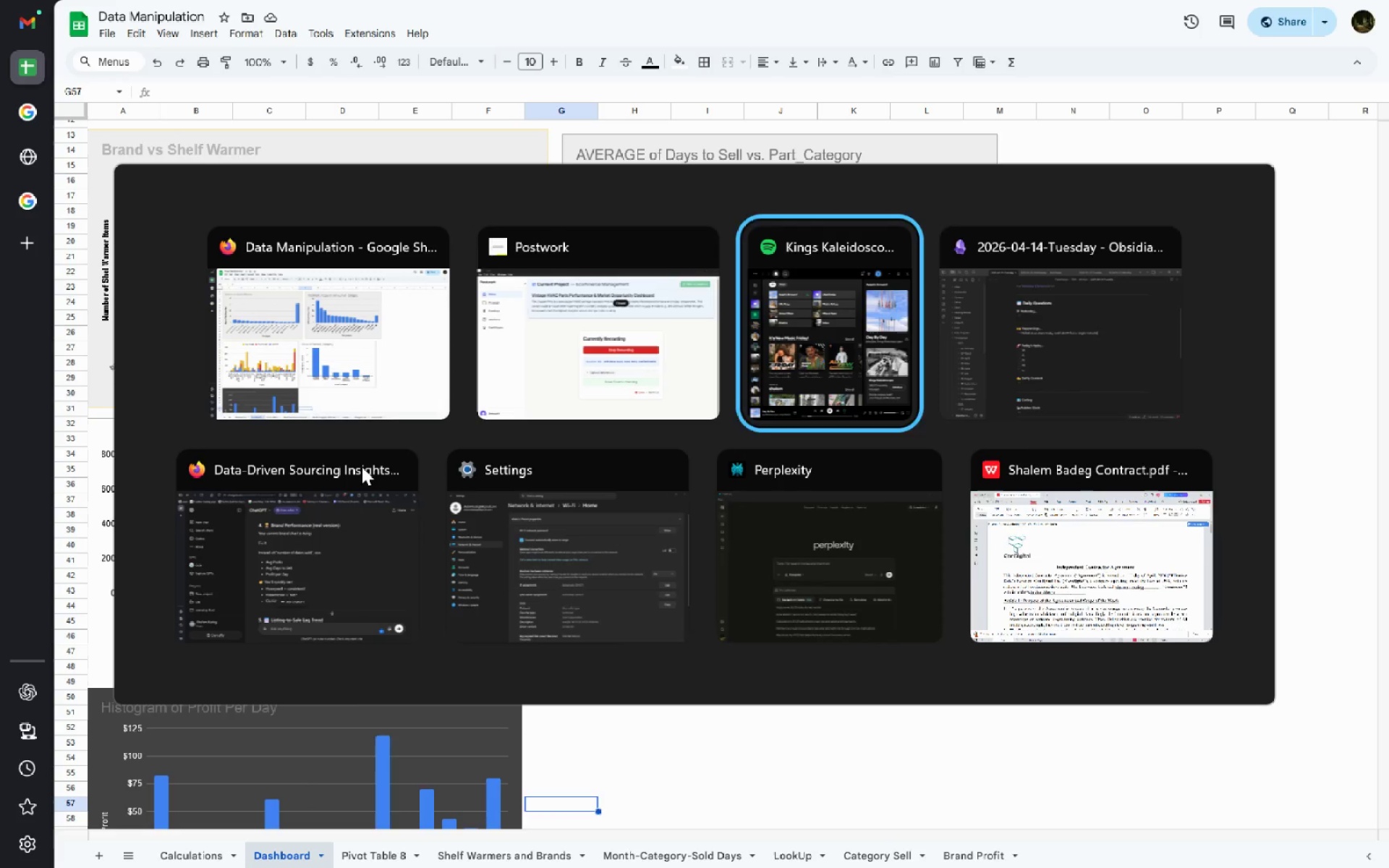 
key(Alt+Tab)
 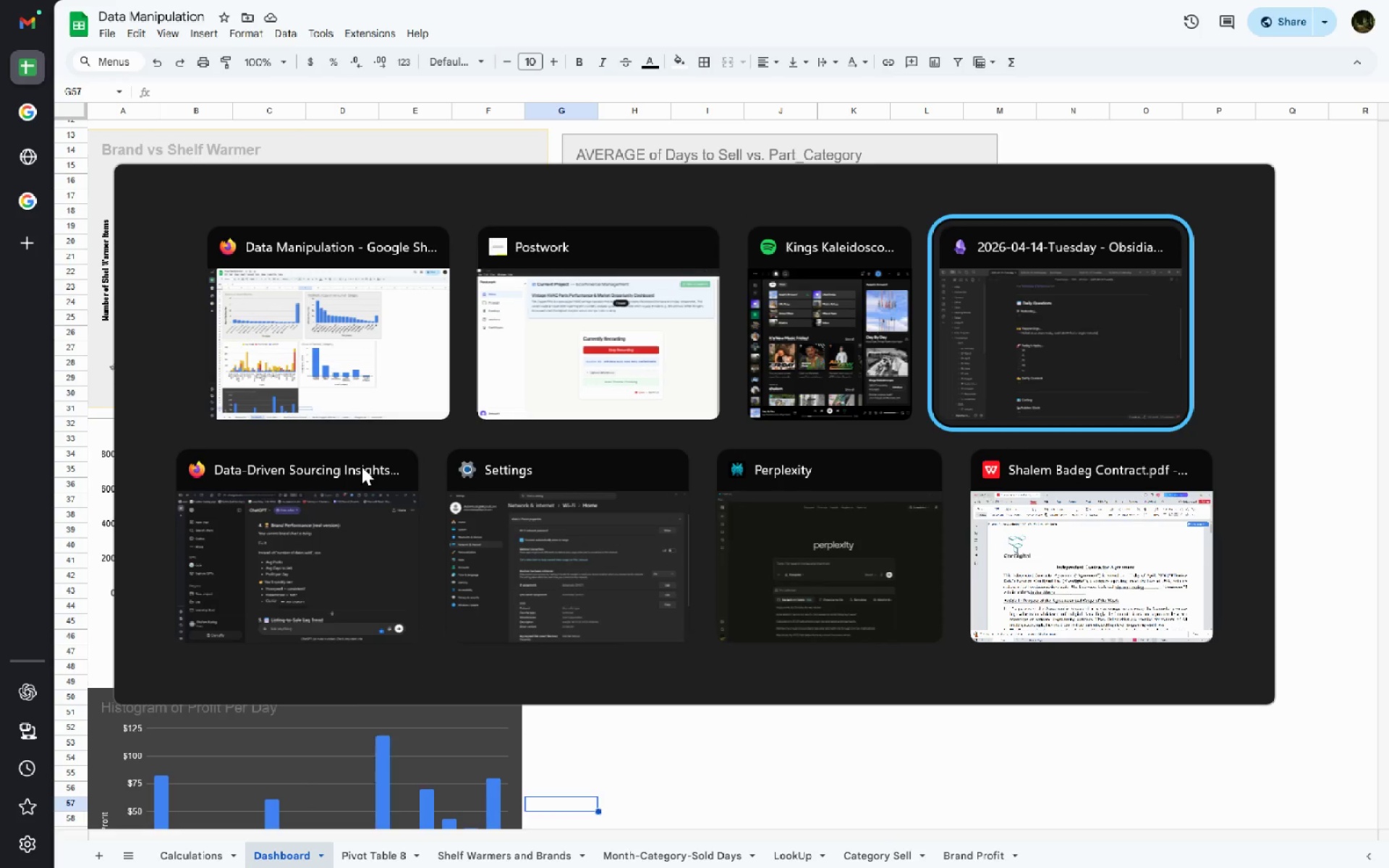 
key(Alt+Tab)
 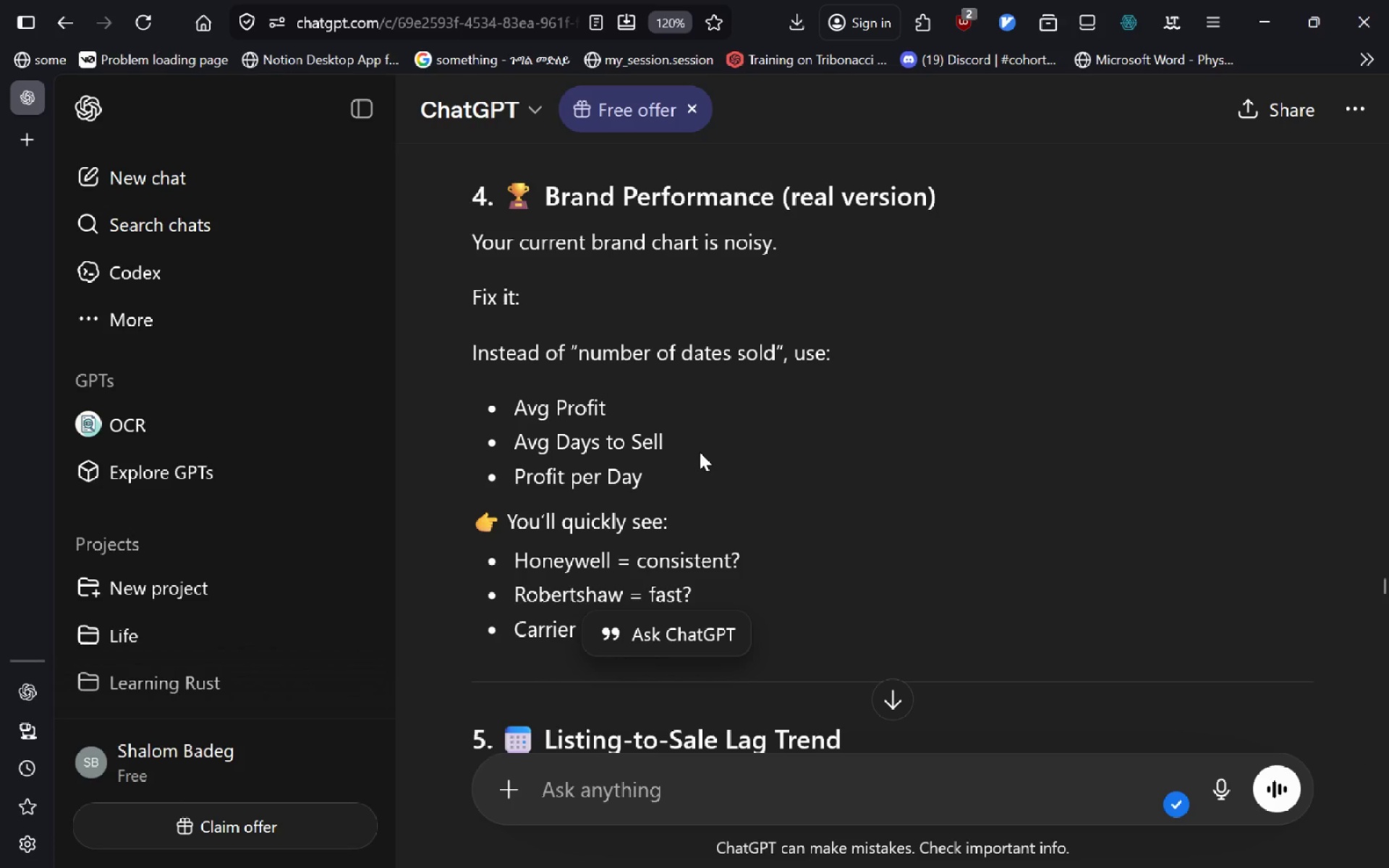 
left_click([700, 452])
 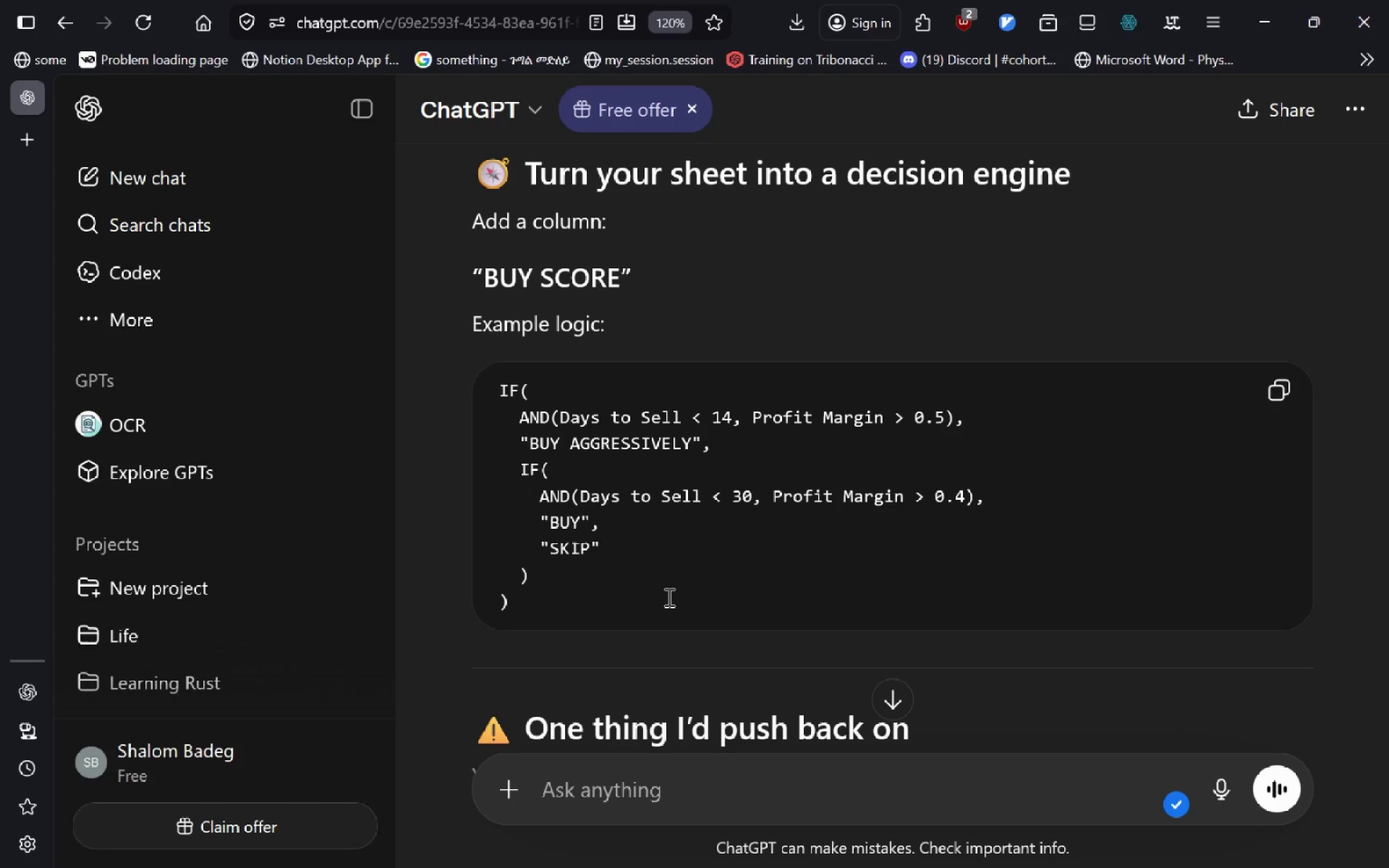 
wait(58.7)
 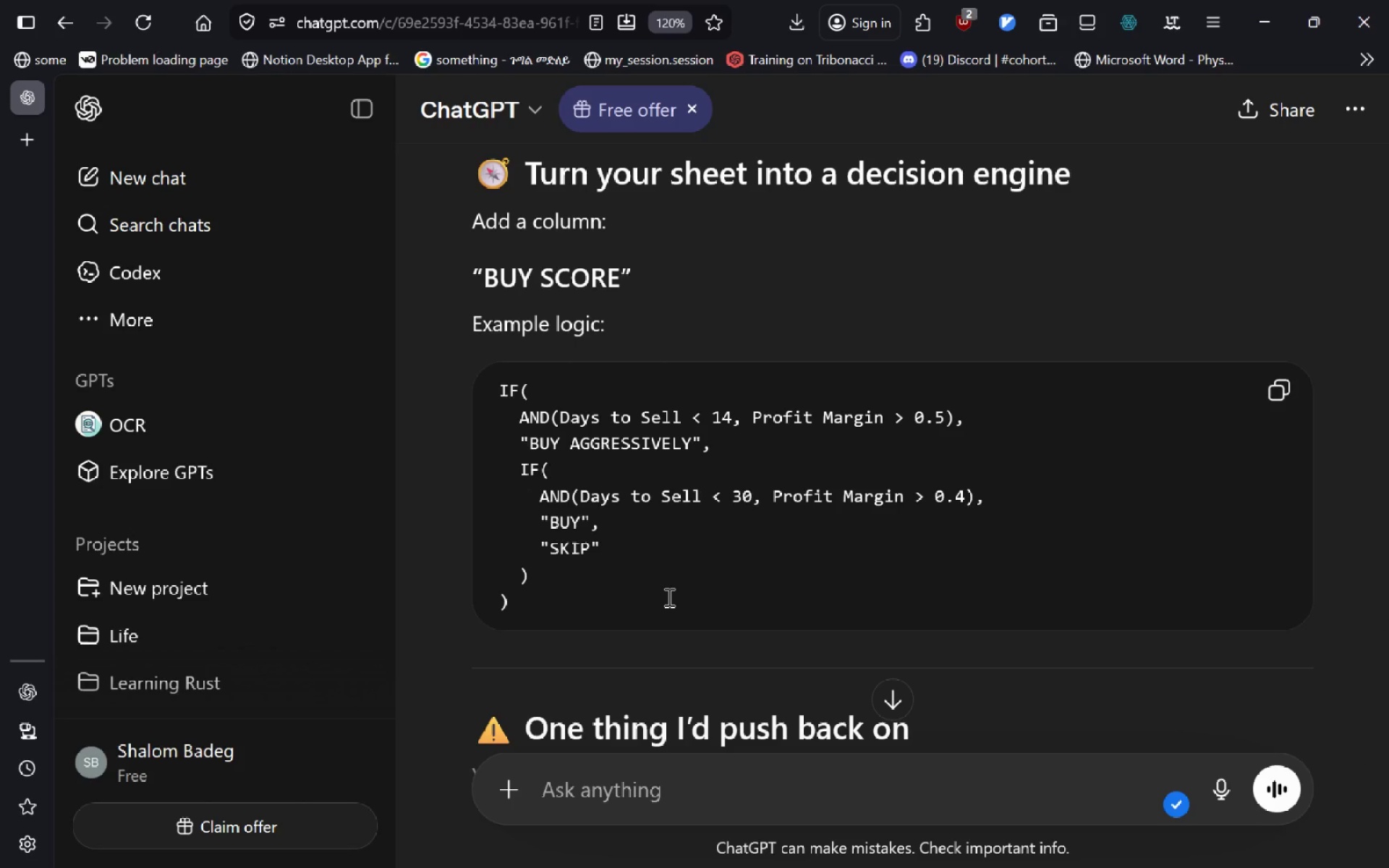 
left_click([1280, 389])
 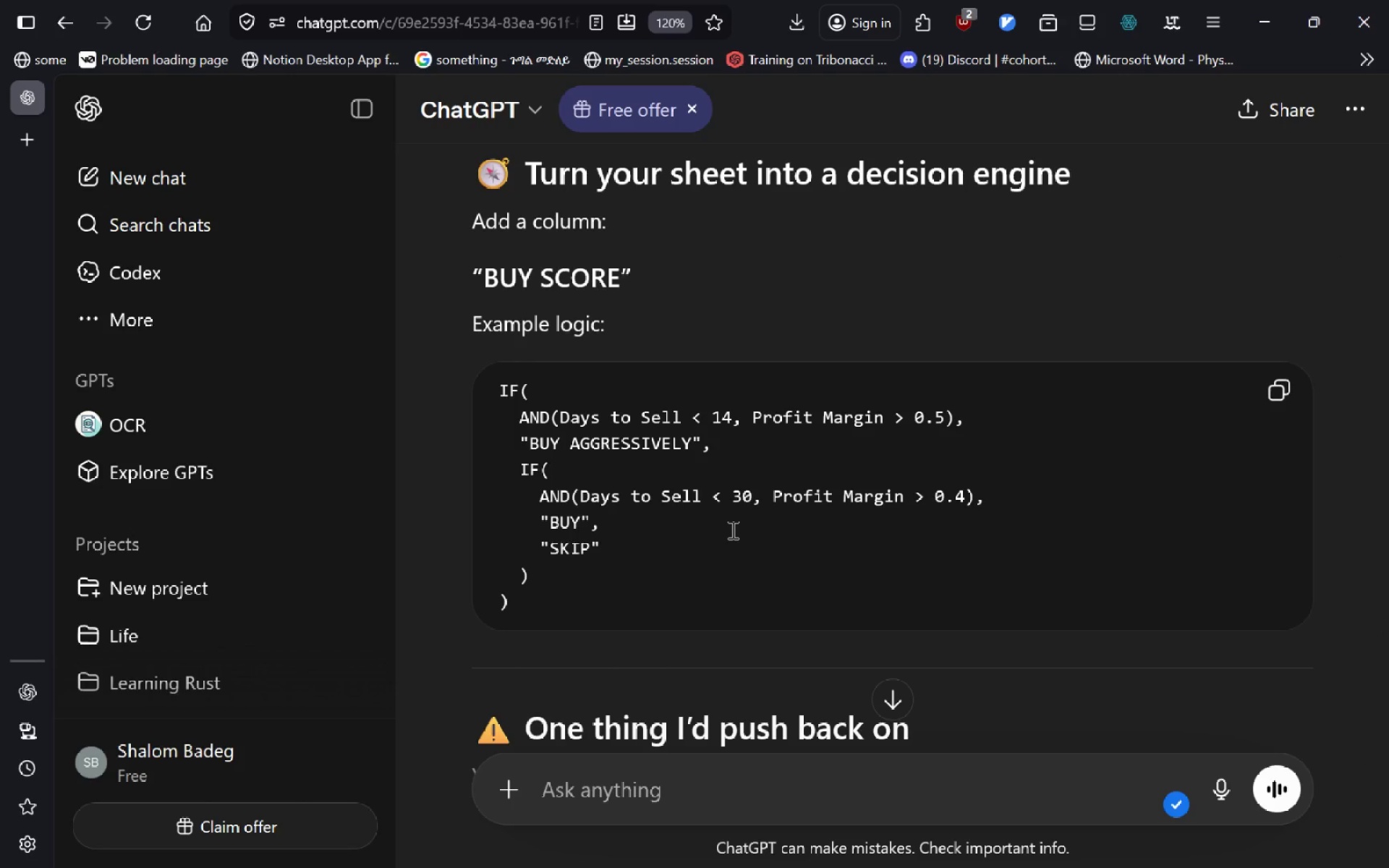 
wait(6.73)
 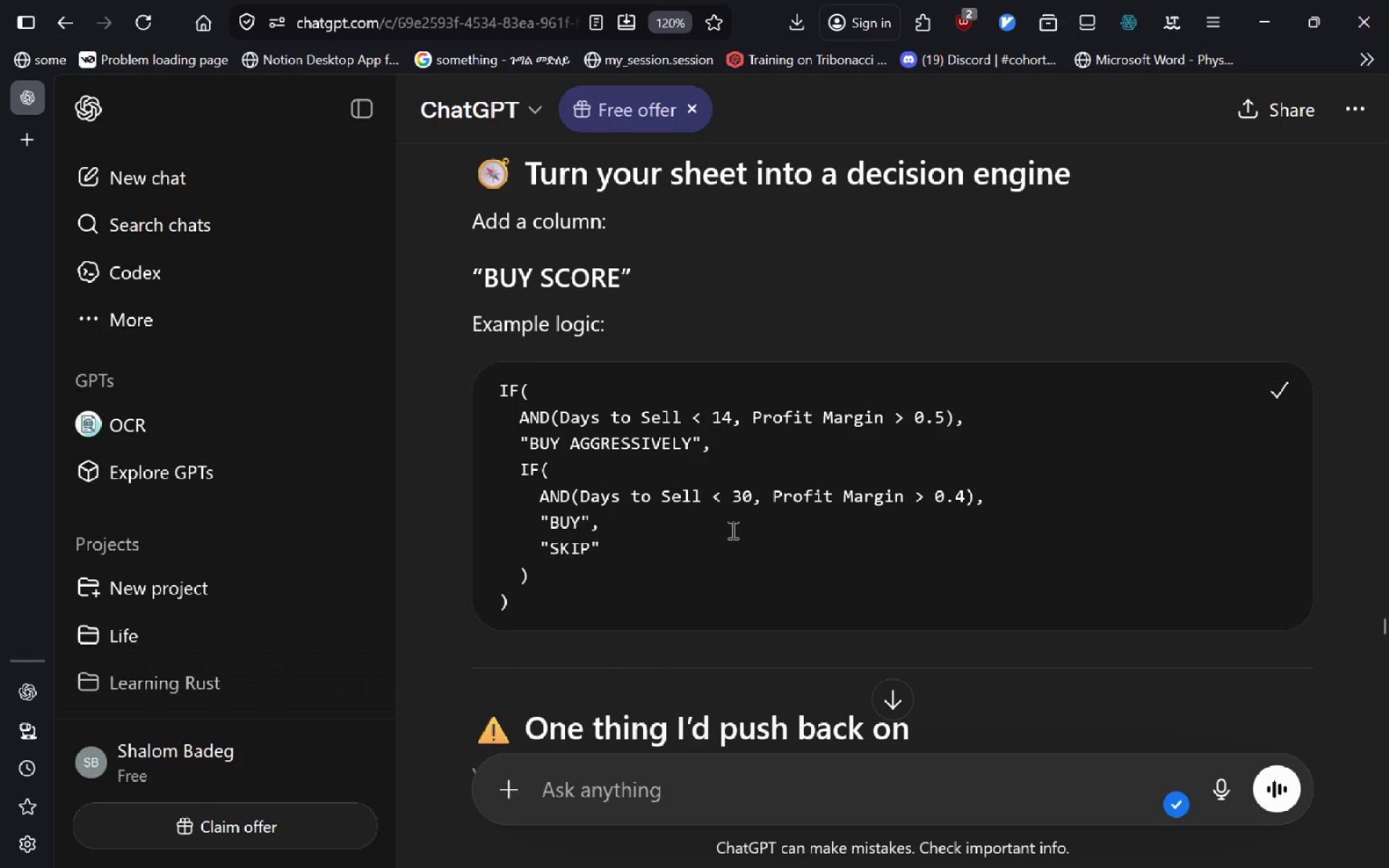 
left_click([1269, 400])
 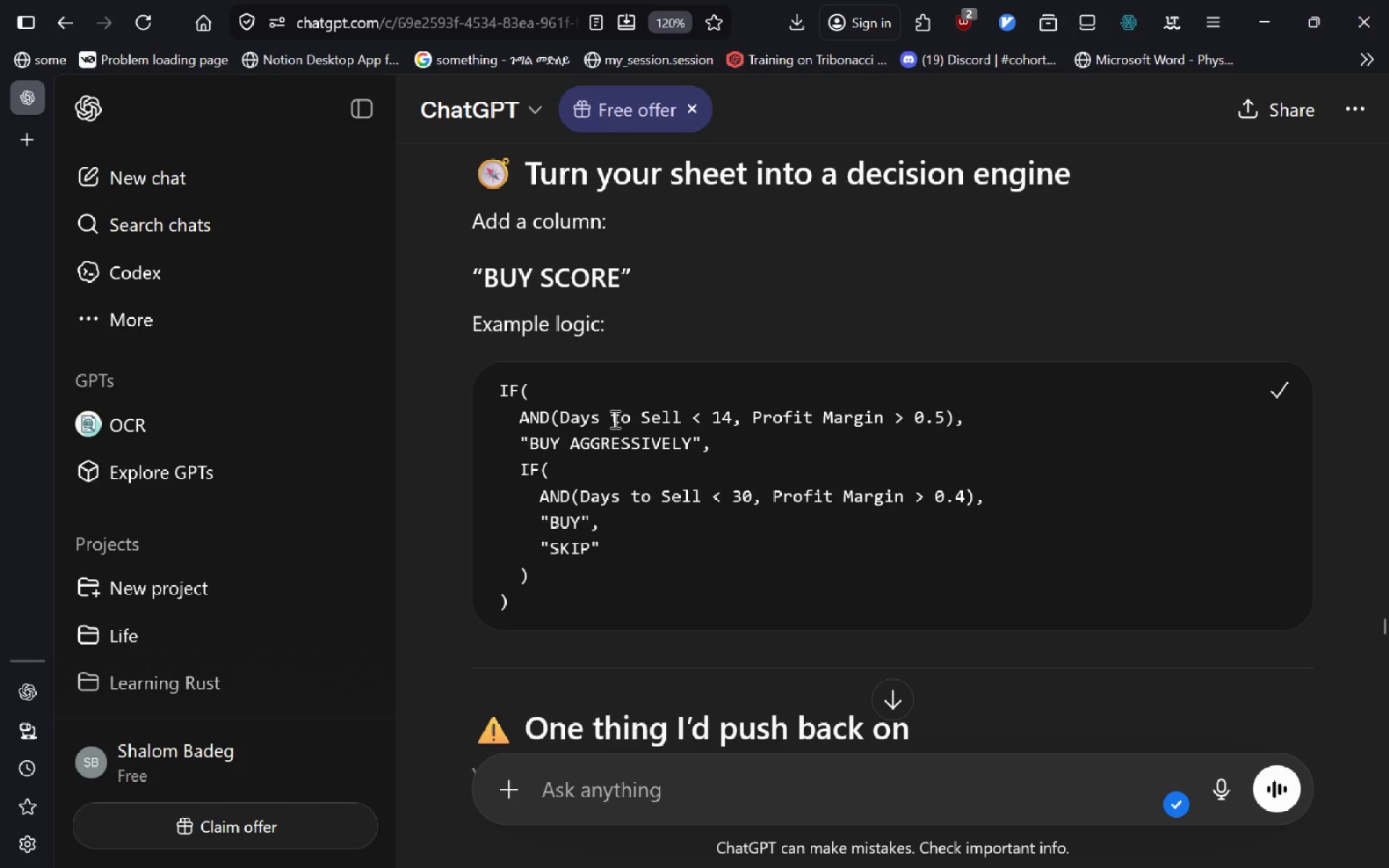 
key(Alt+AltLeft)
 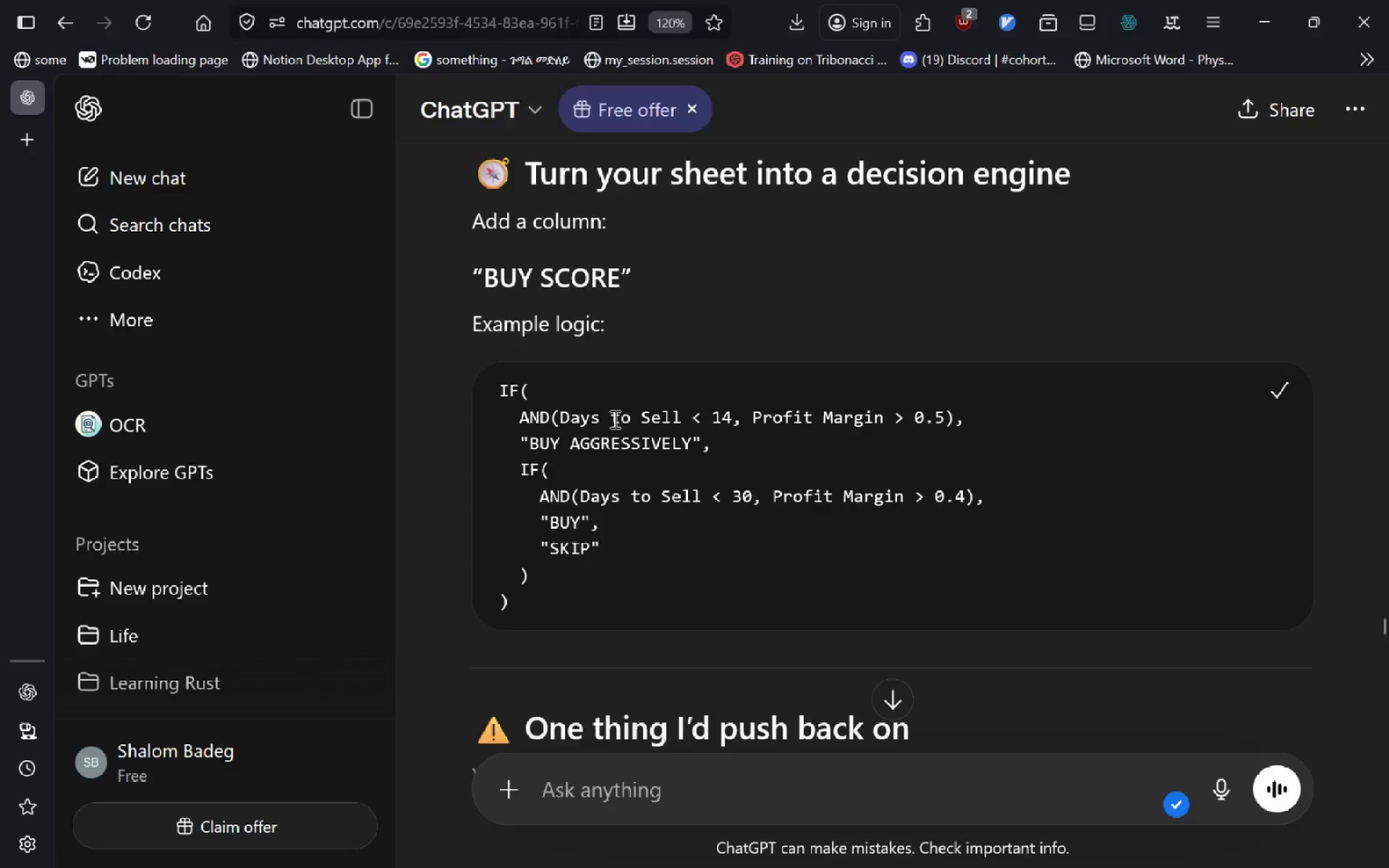 
key(Alt+Tab)
 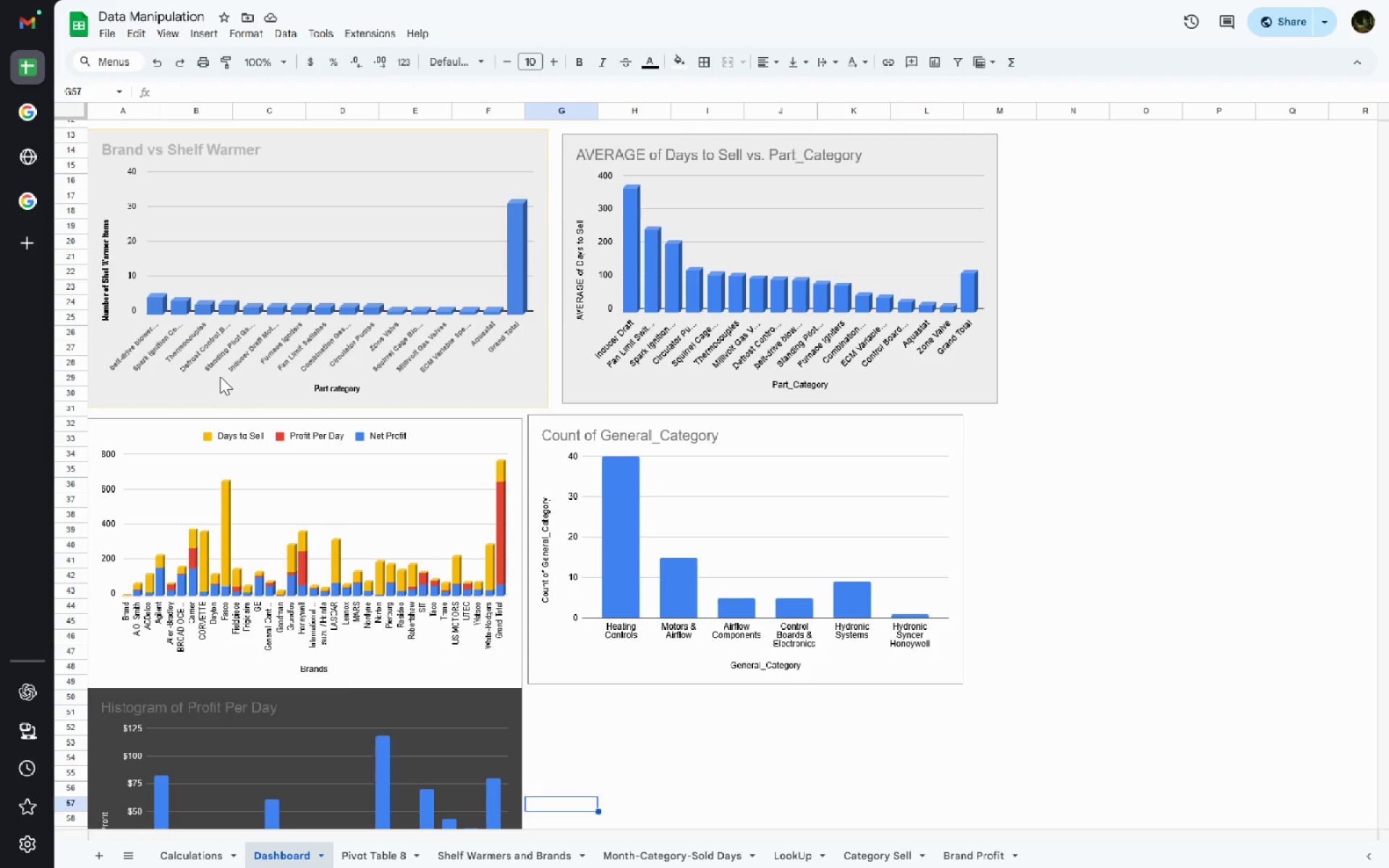 
mouse_move([360, 247])
 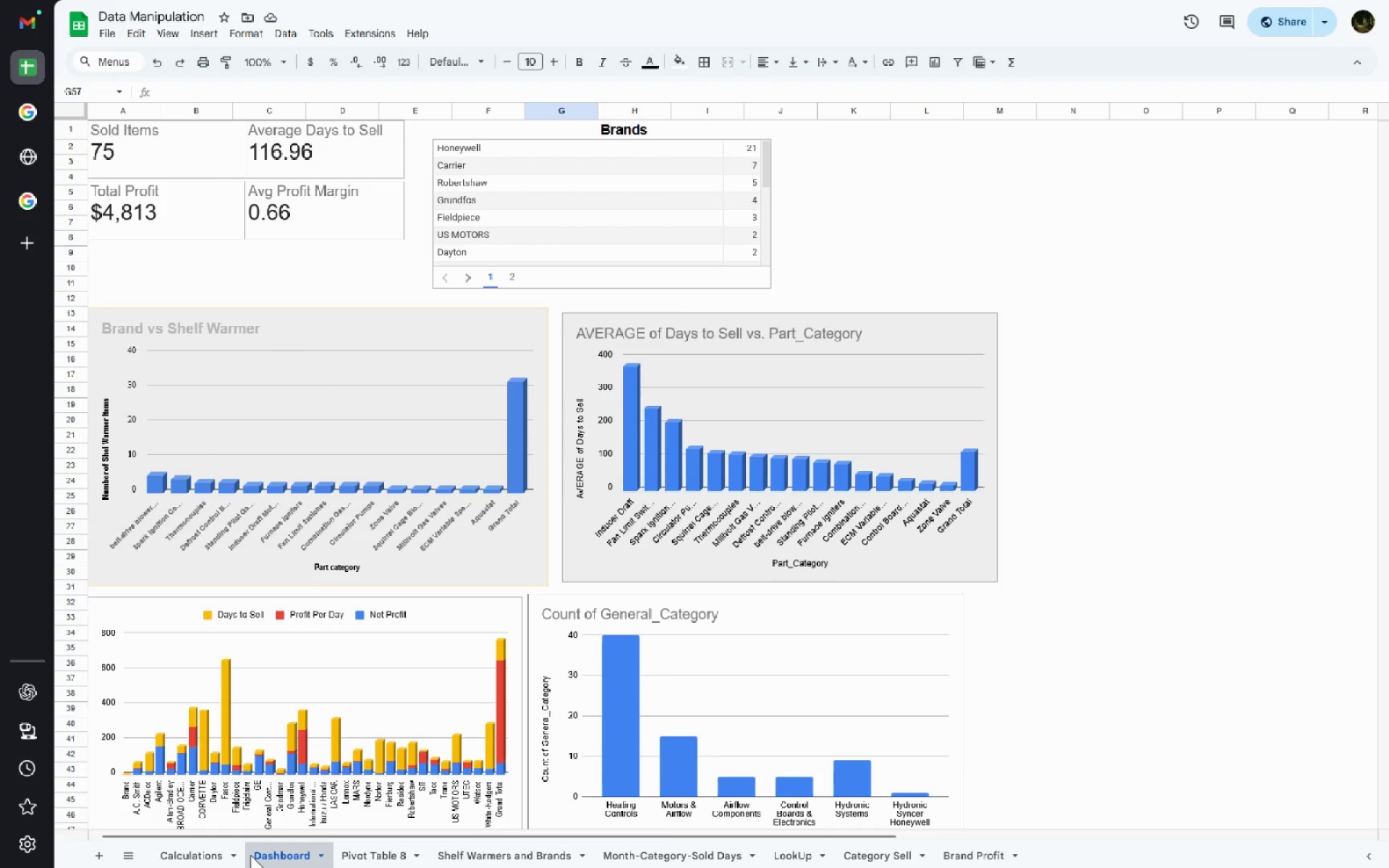 
left_click([204, 846])
 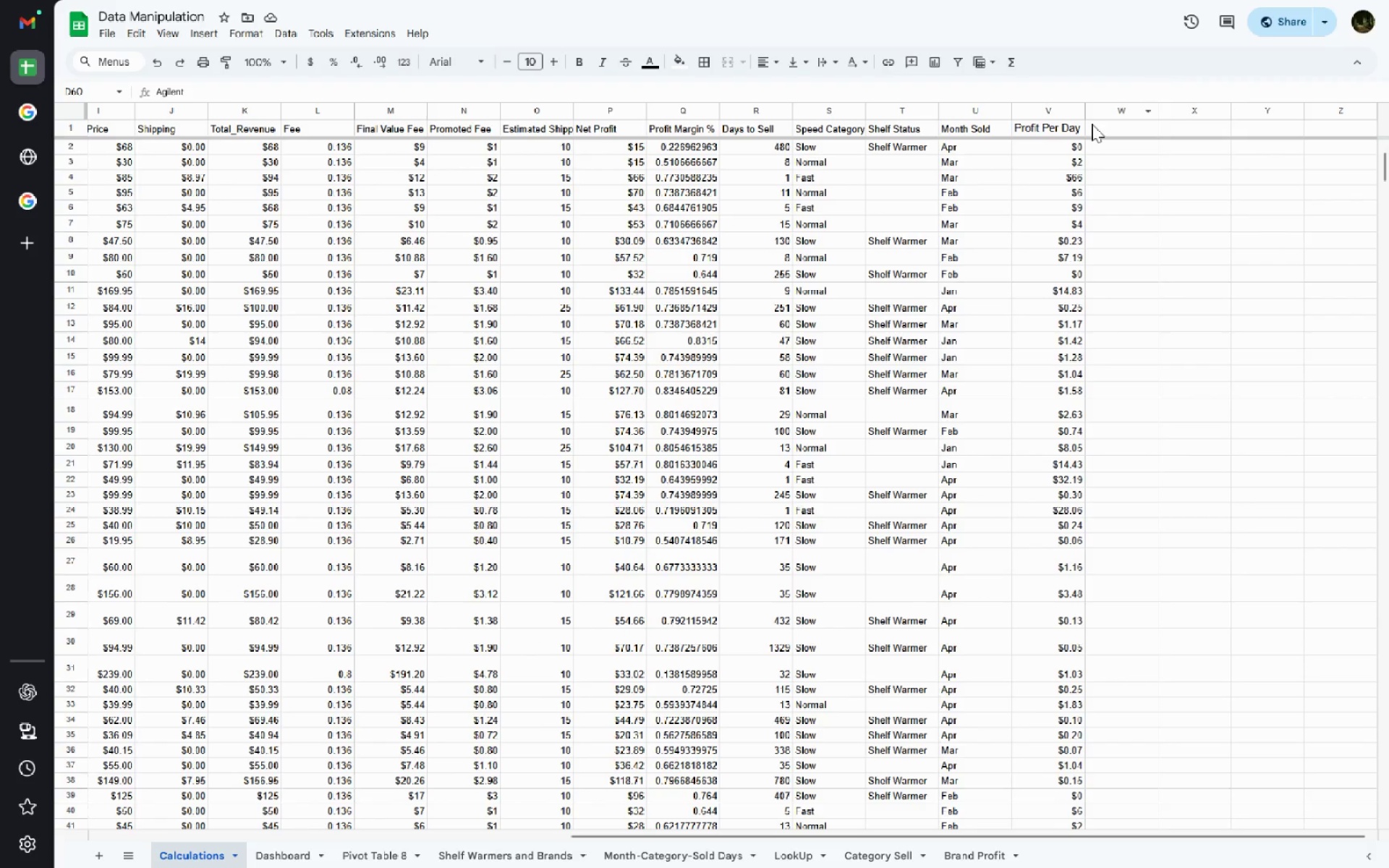 
left_click([1092, 124])
 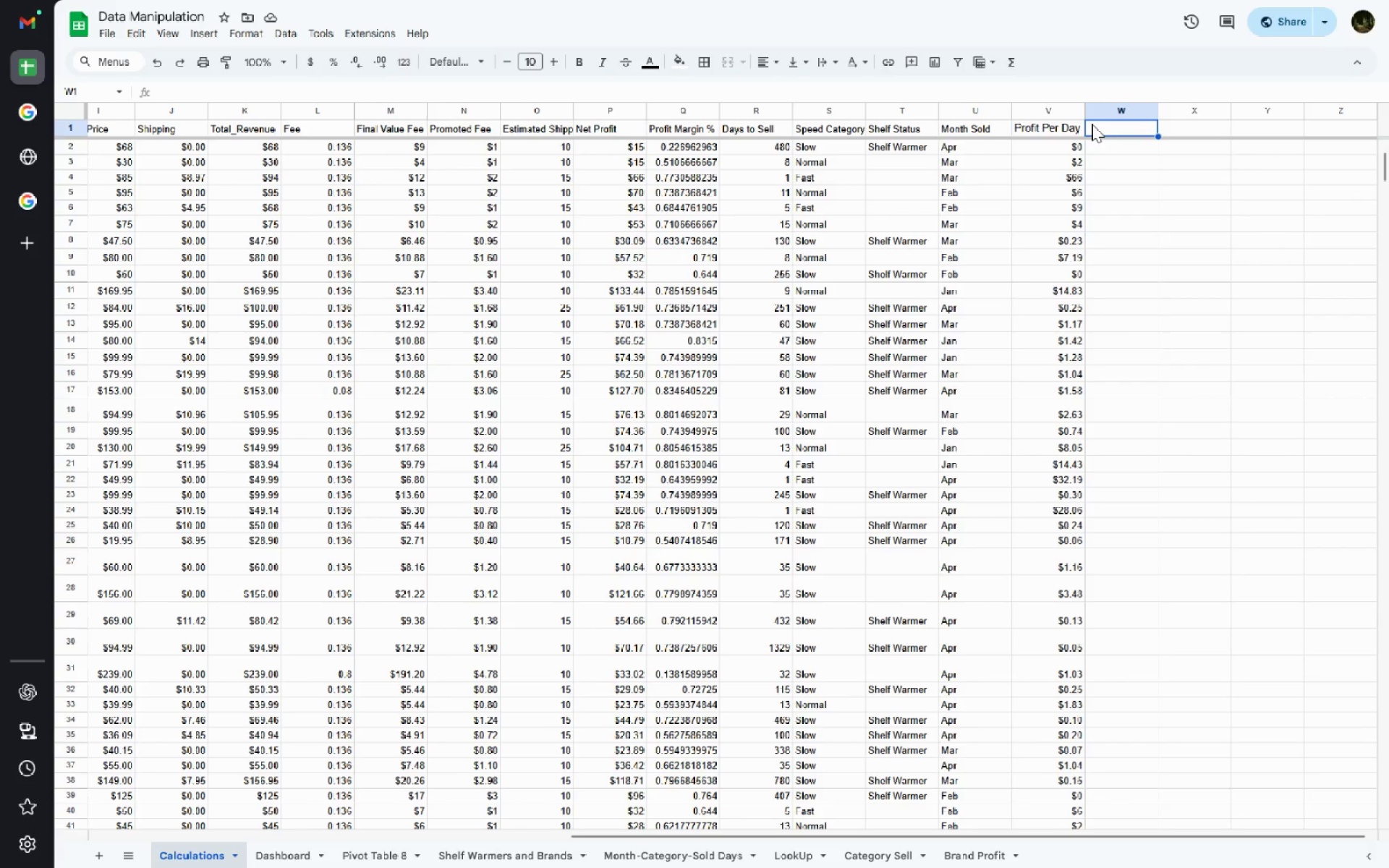 
type(Buy Score)
 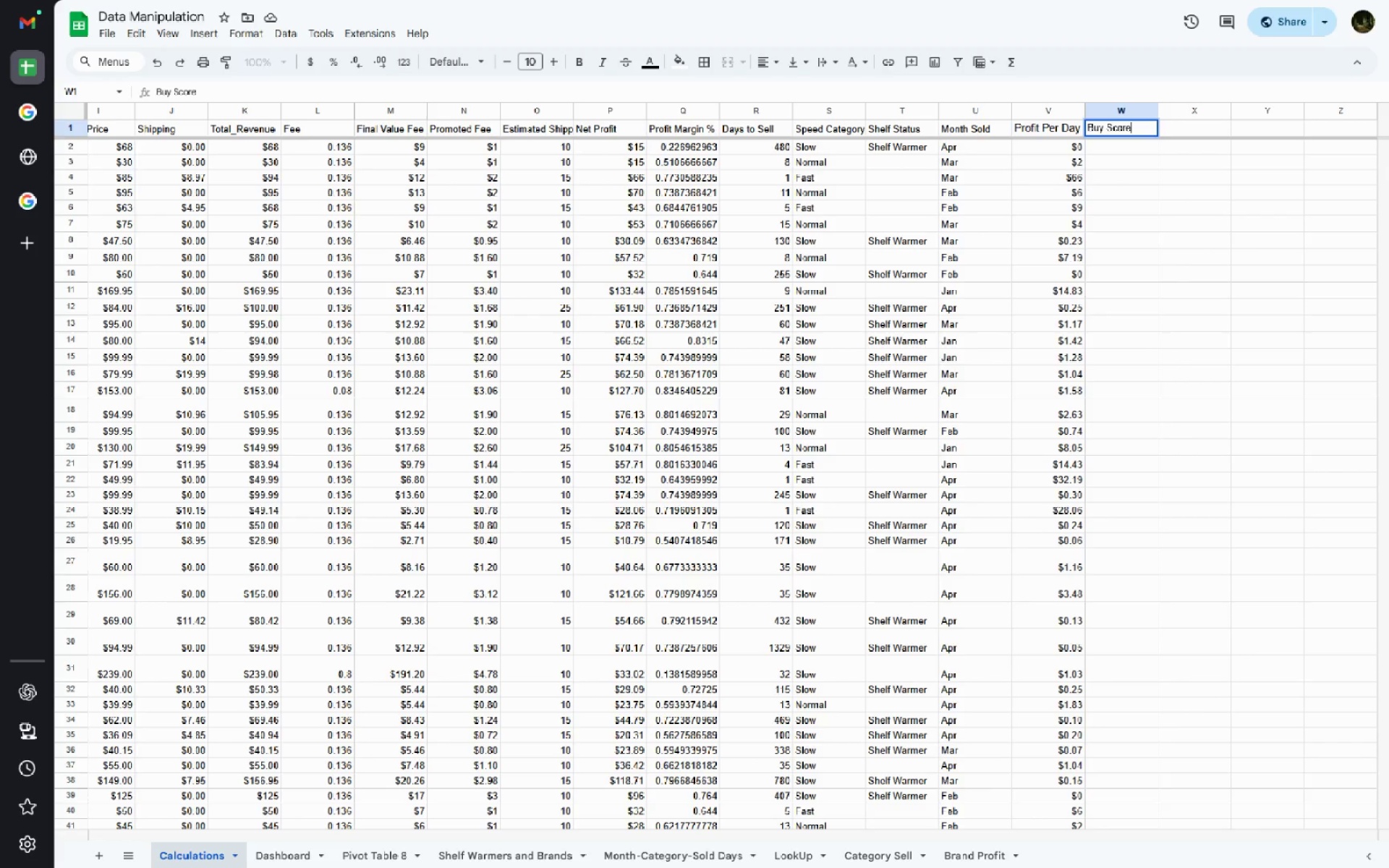 
key(Enter)
 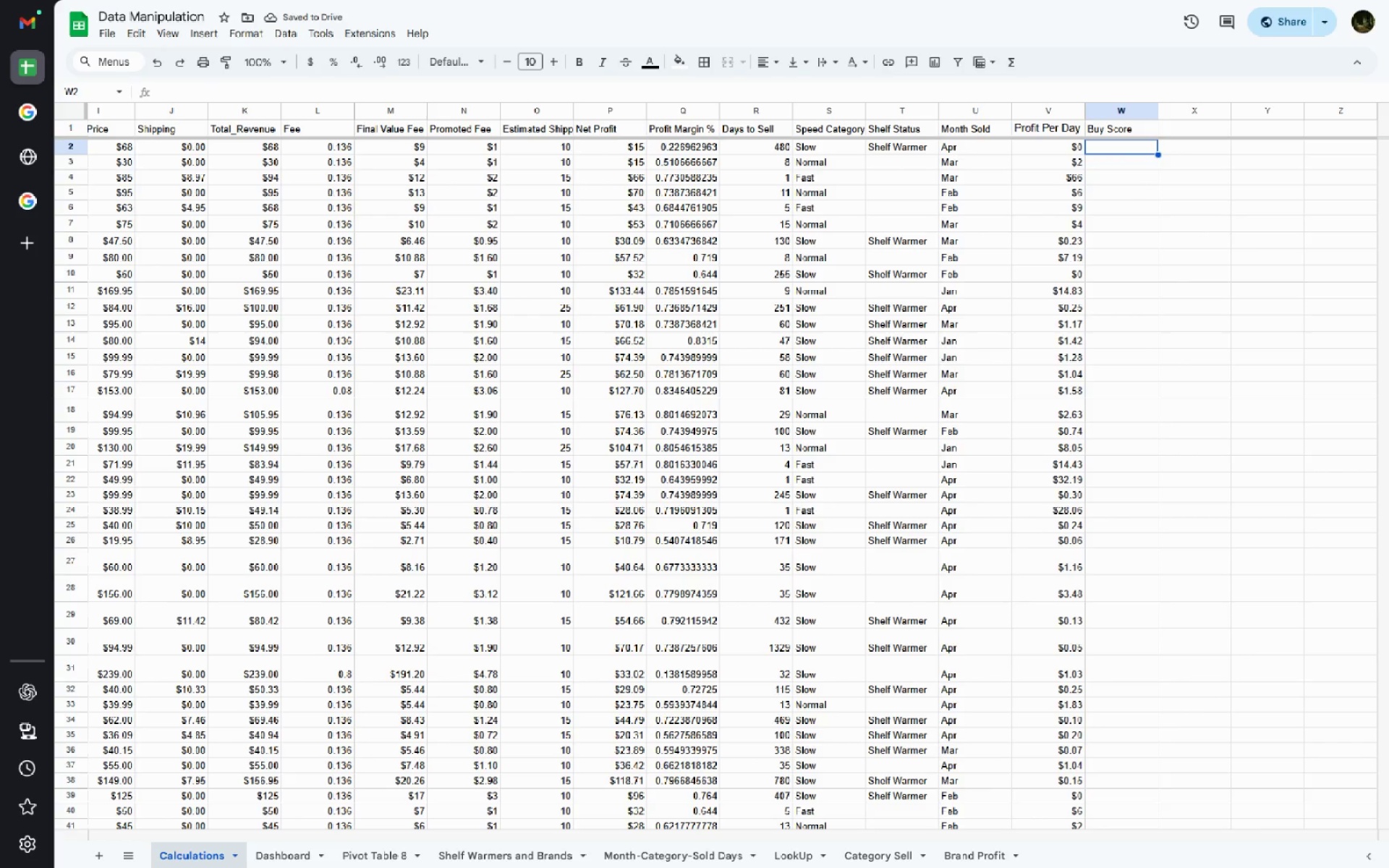 
key(Equal)
 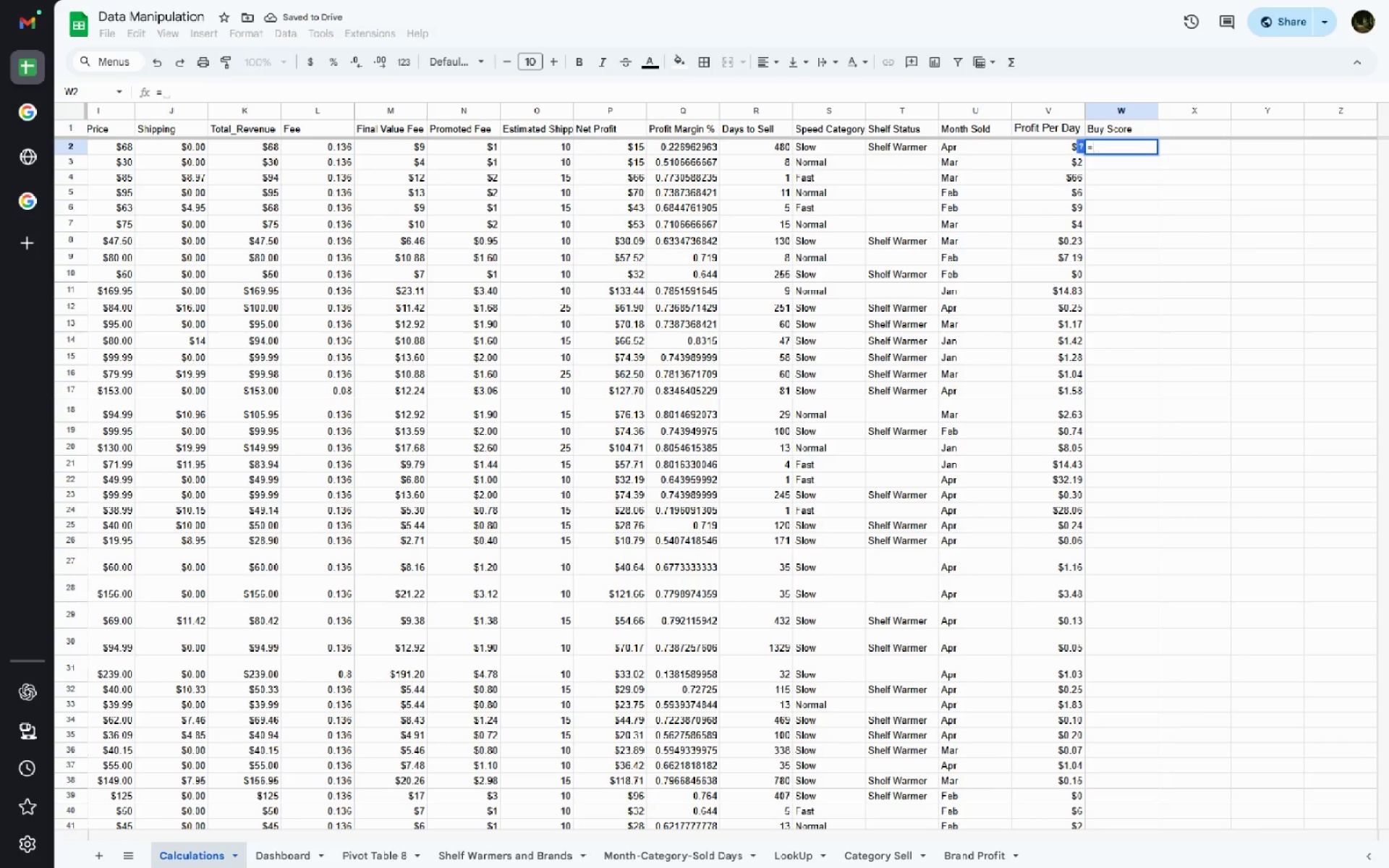 
hold_key(key=ShiftLeft, duration=0.39)
 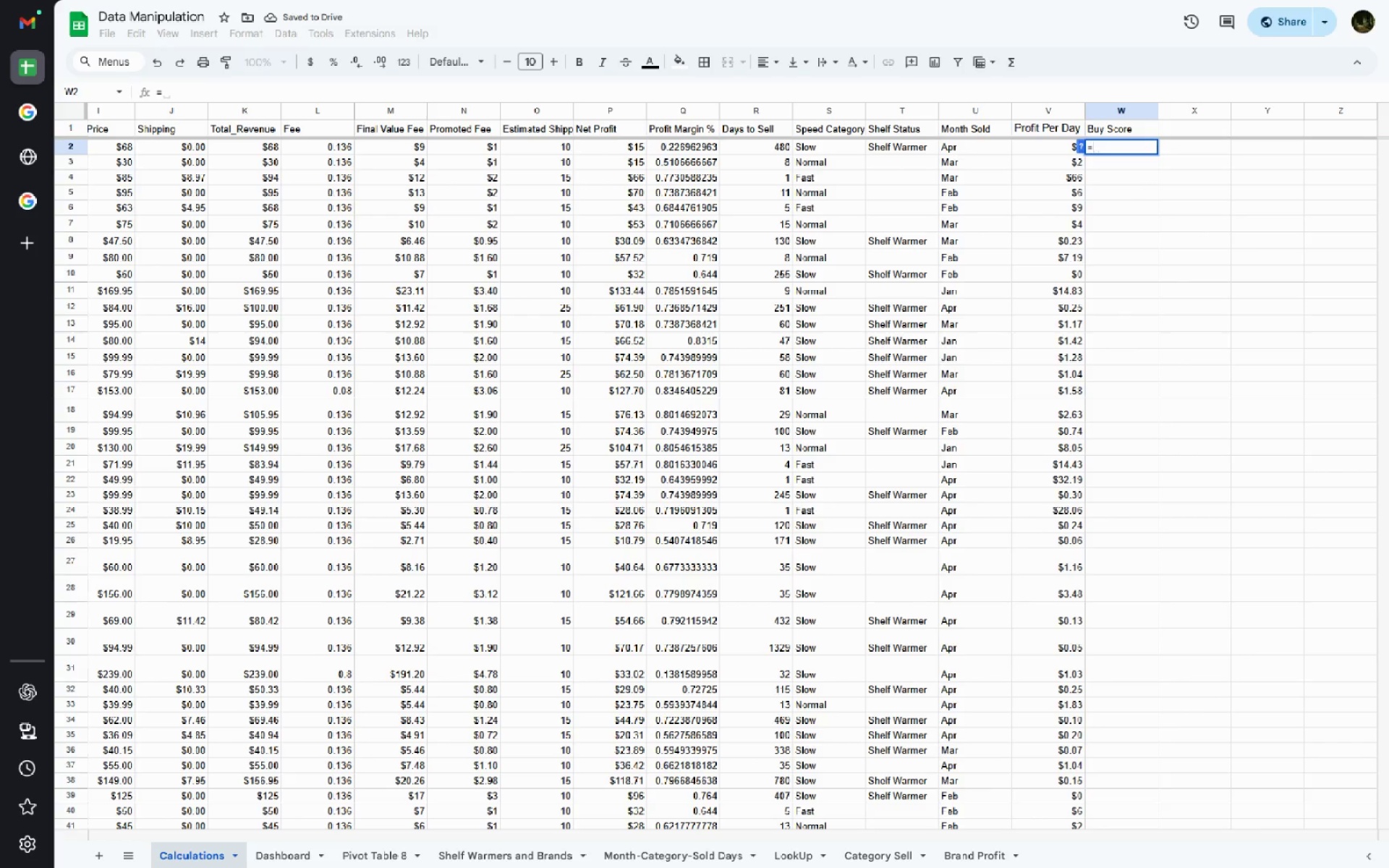 
key(Control+V)
 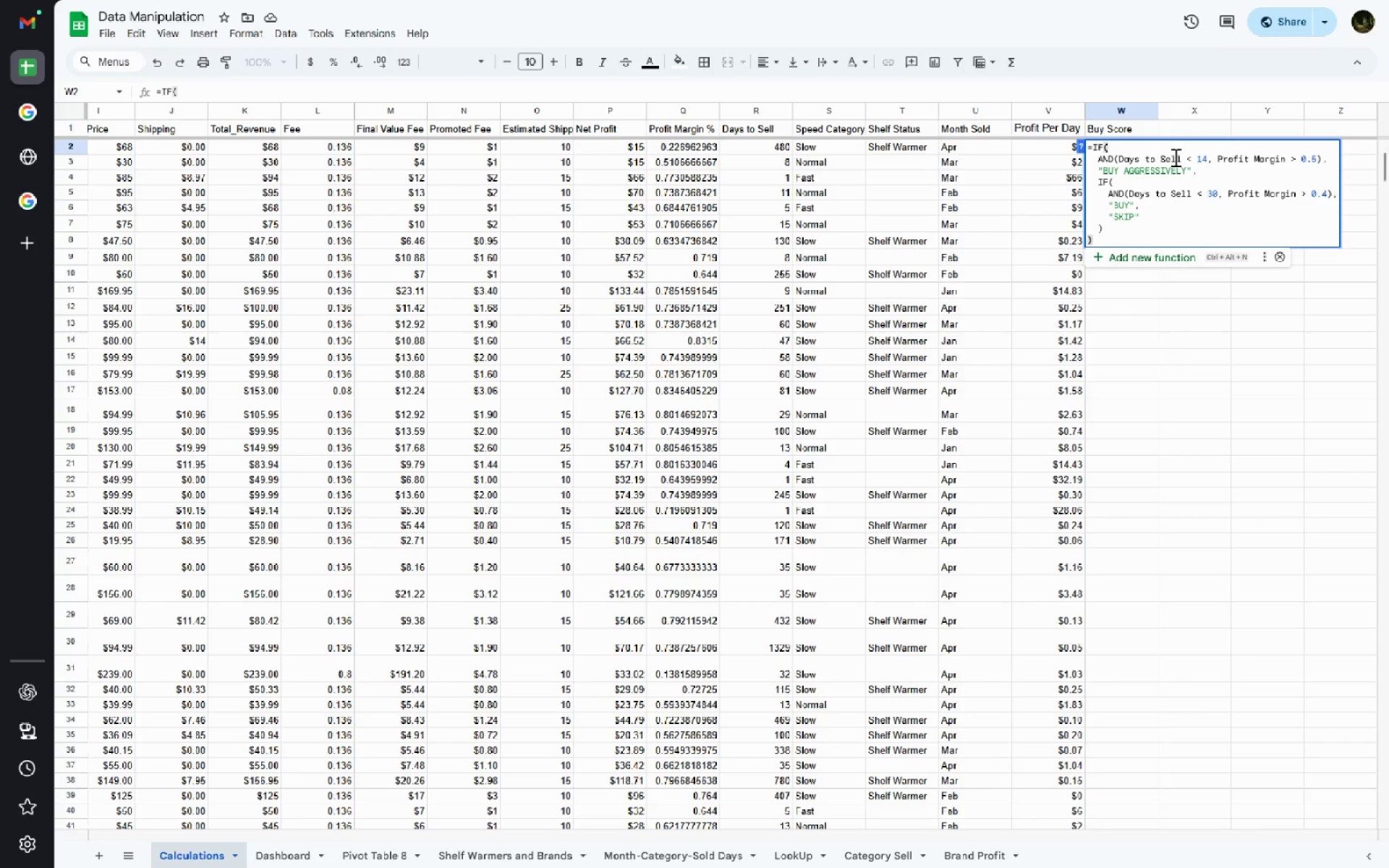 
left_click_drag(start_coordinate=[1182, 158], to_coordinate=[1120, 163])
 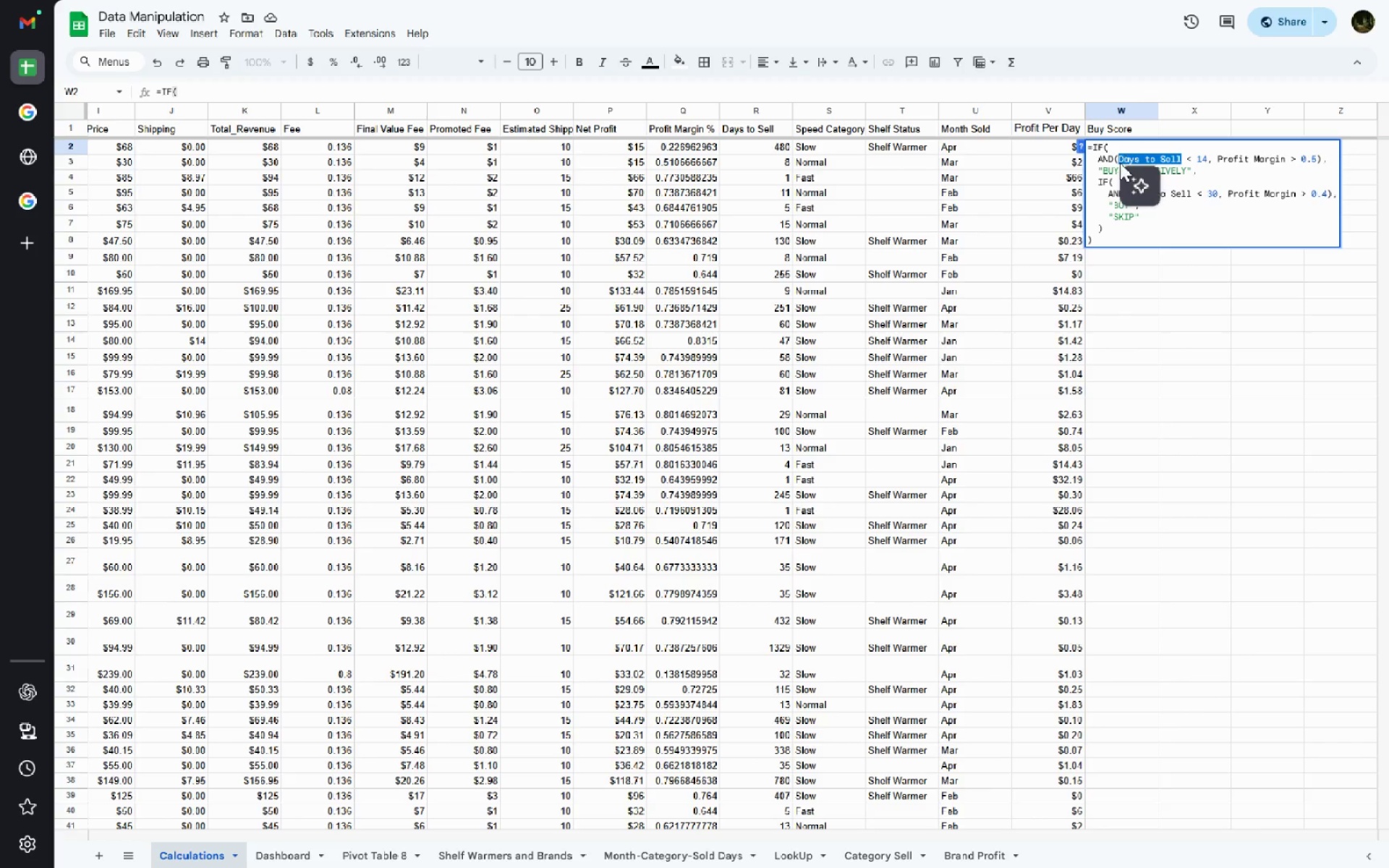 
key(Backspace)
 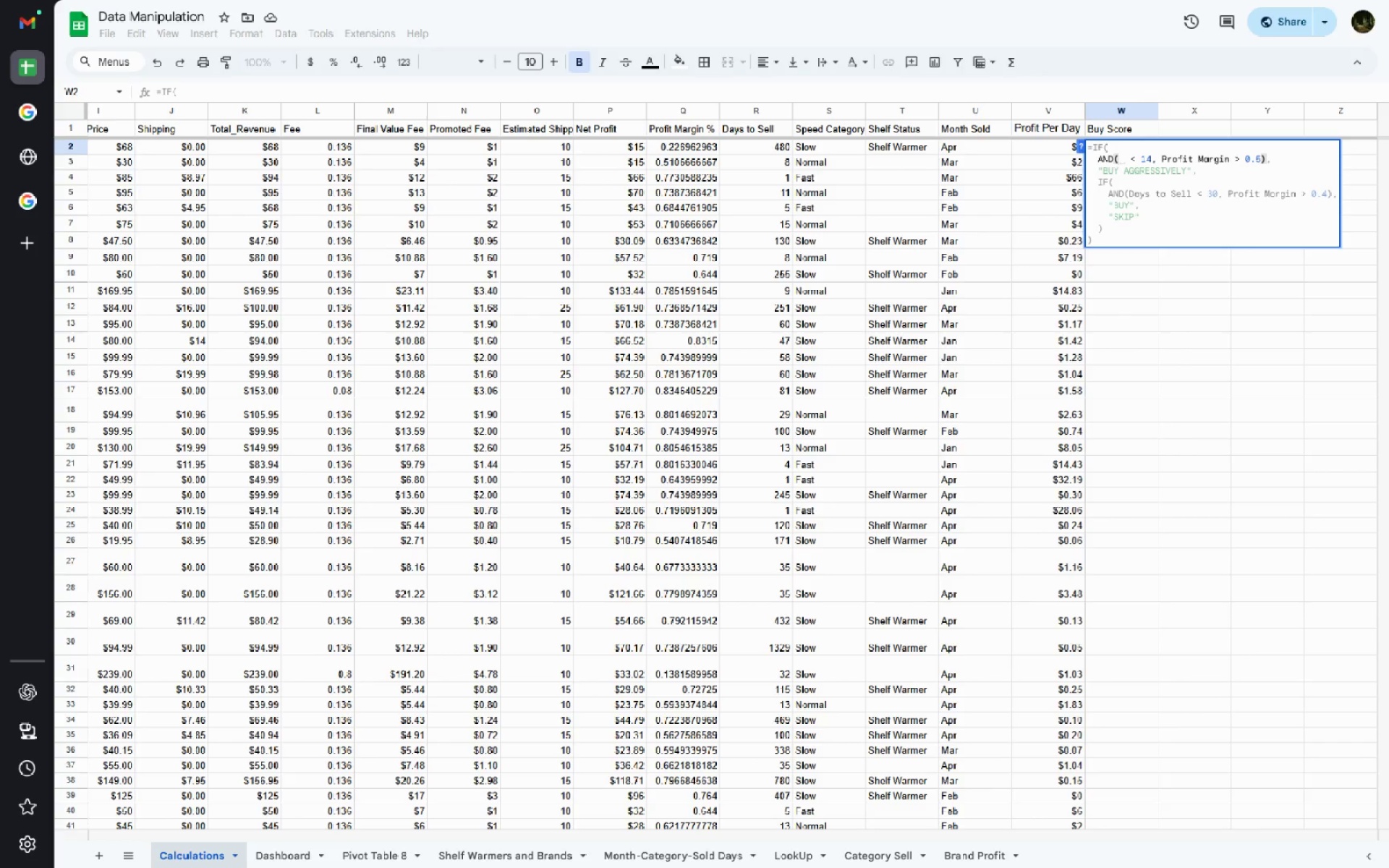 
key(Delete)
 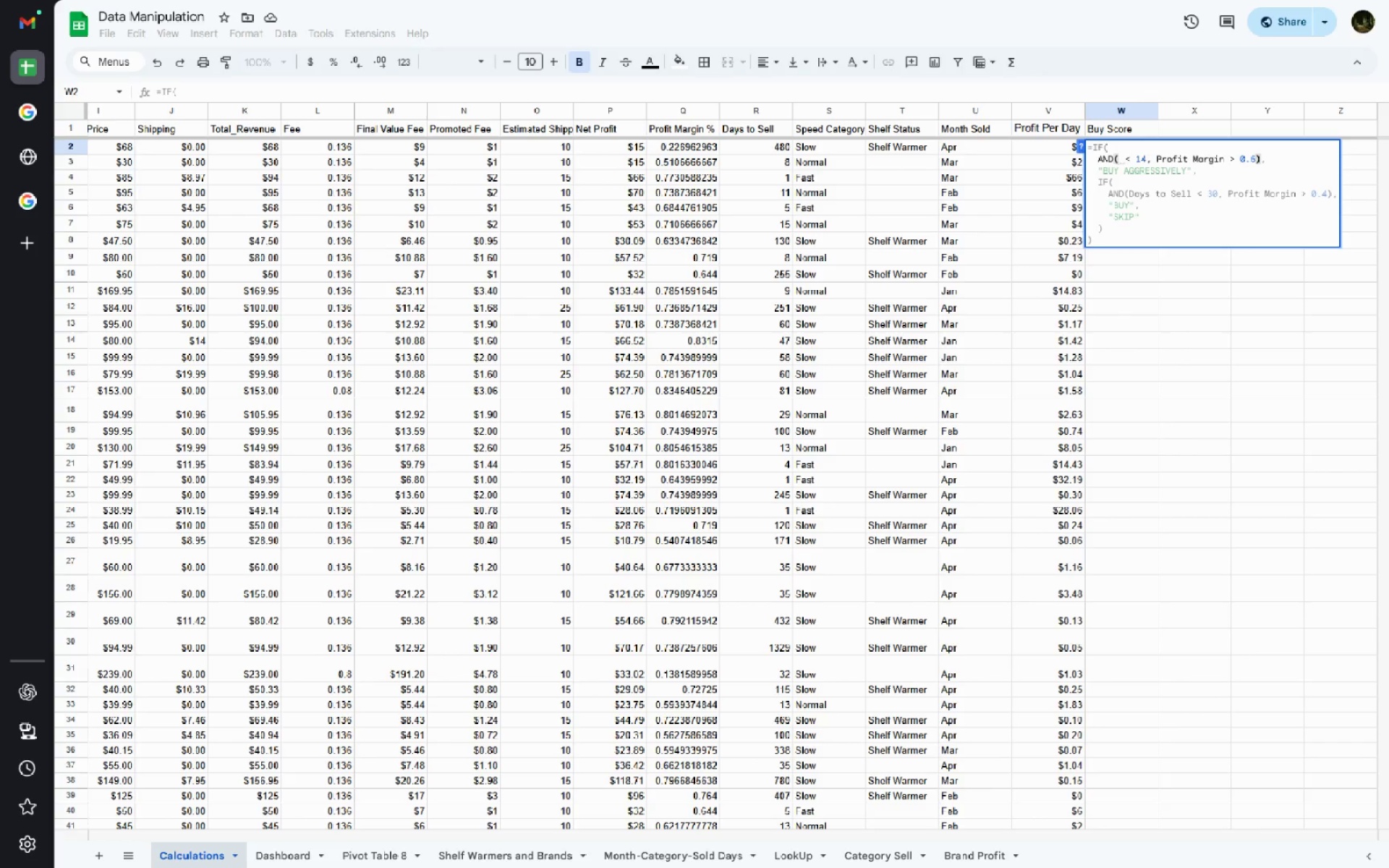 
key(Delete)
 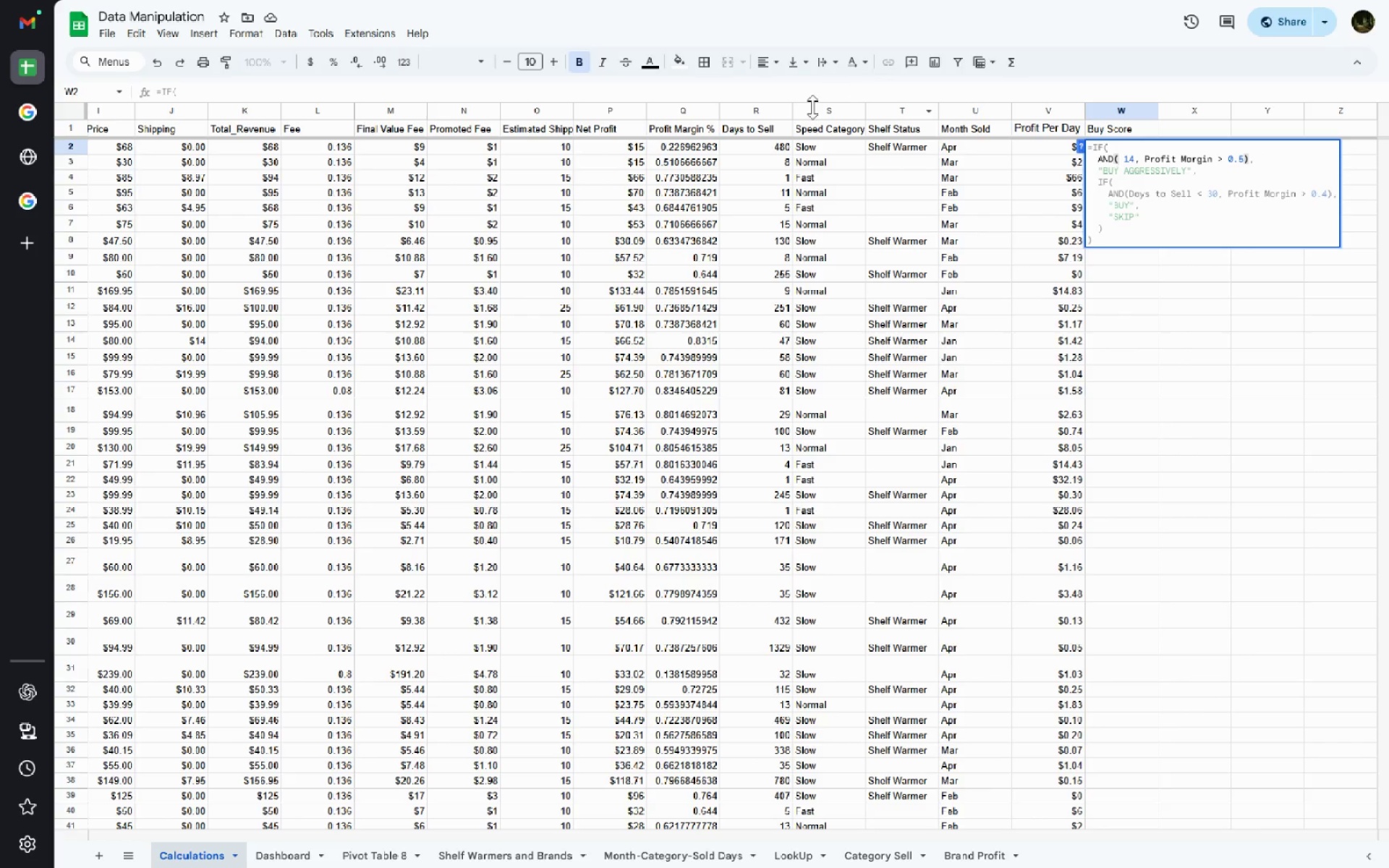 
left_click([769, 143])
 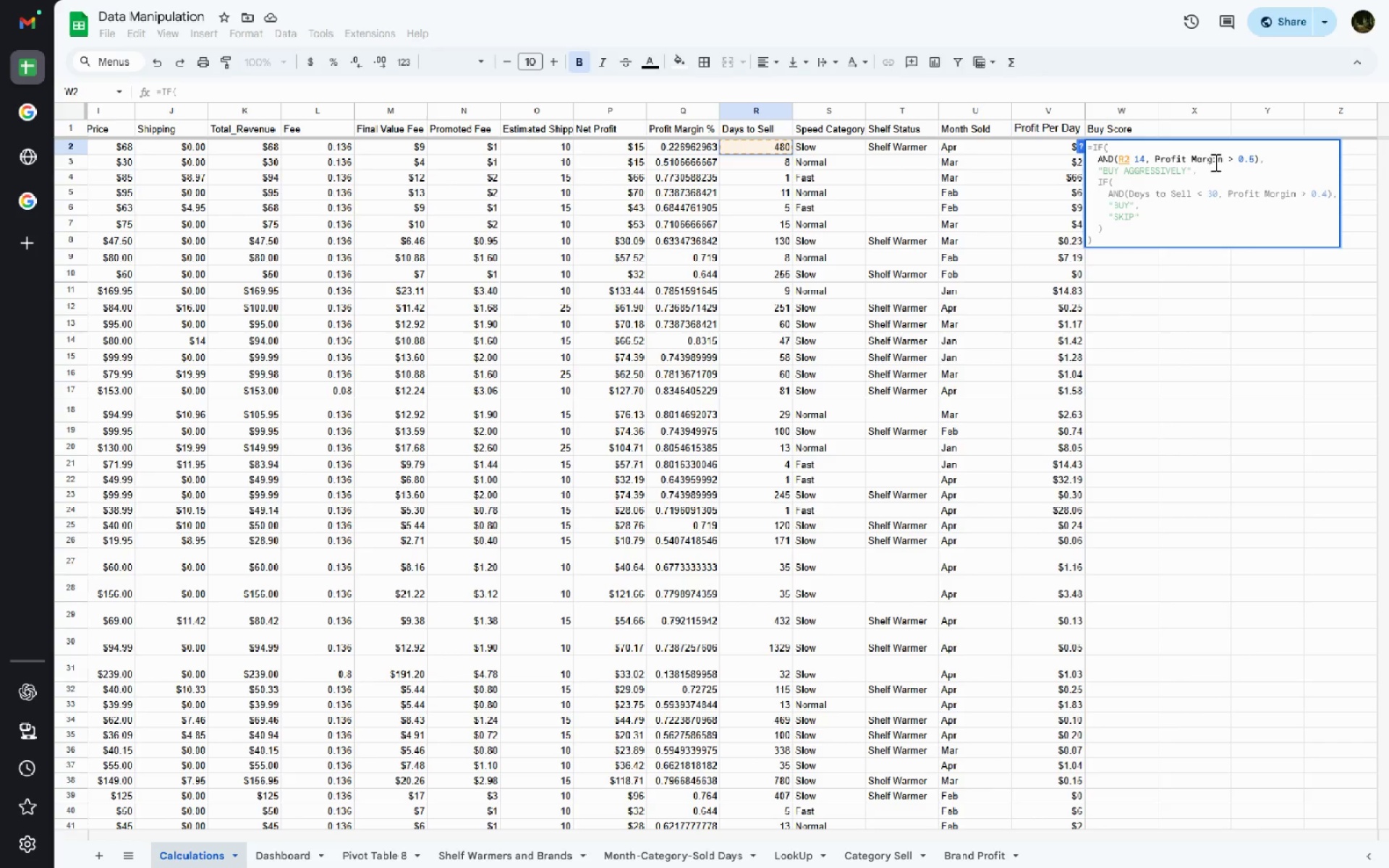 
left_click([1220, 153])
 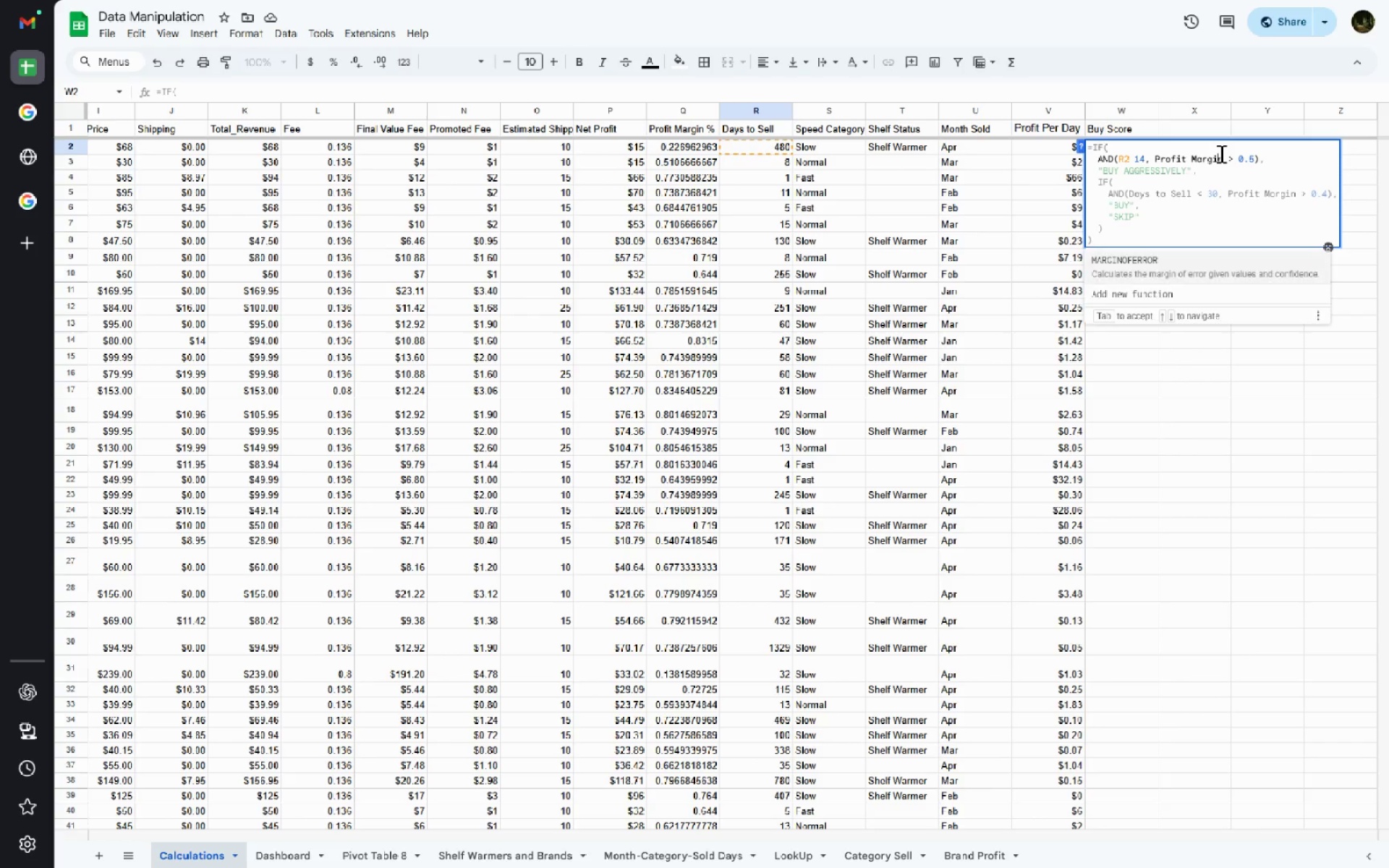 
key(Control+Backspace)
 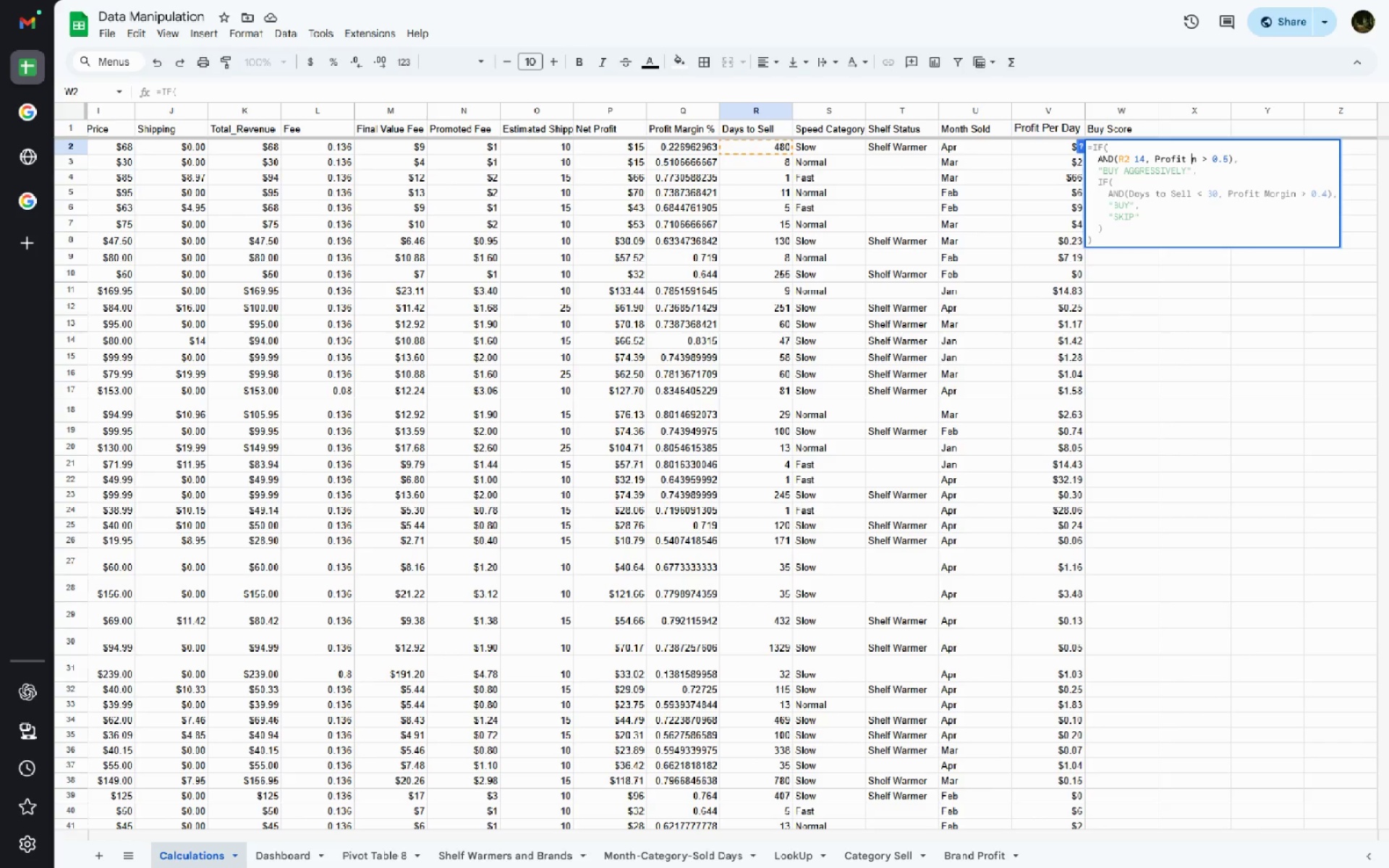 
key(Control+Backspace)
 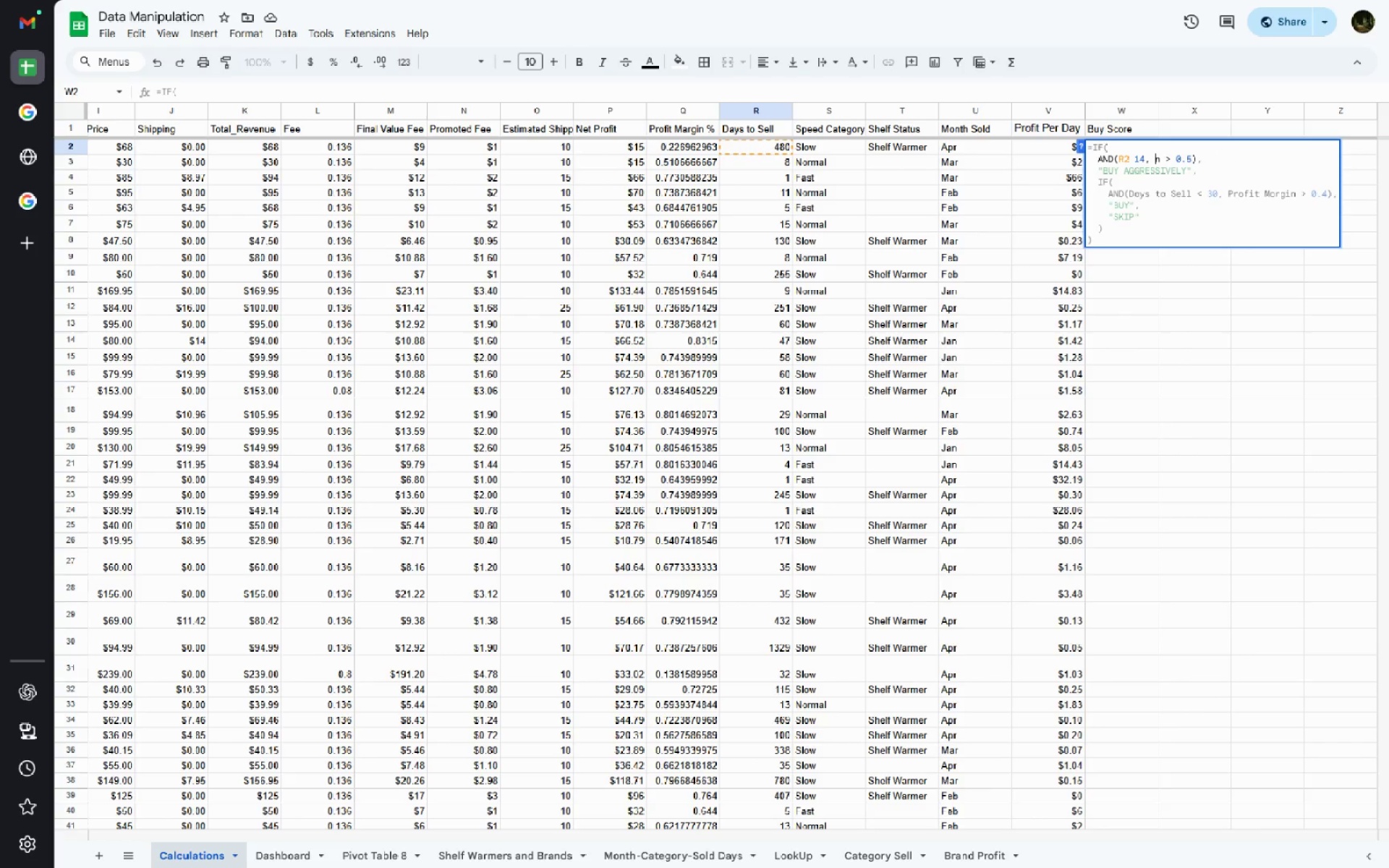 
key(Delete)
 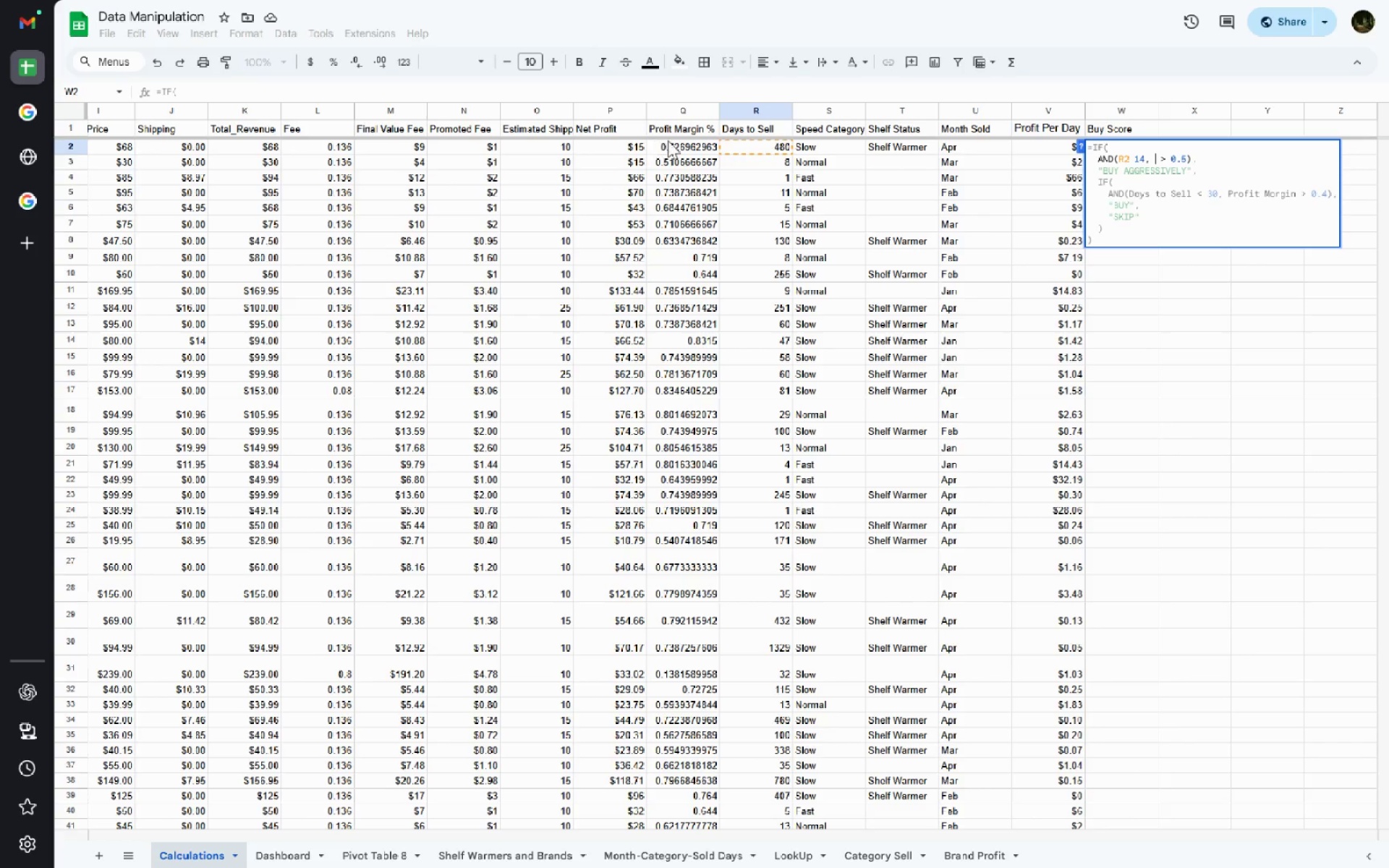 
left_click([674, 148])
 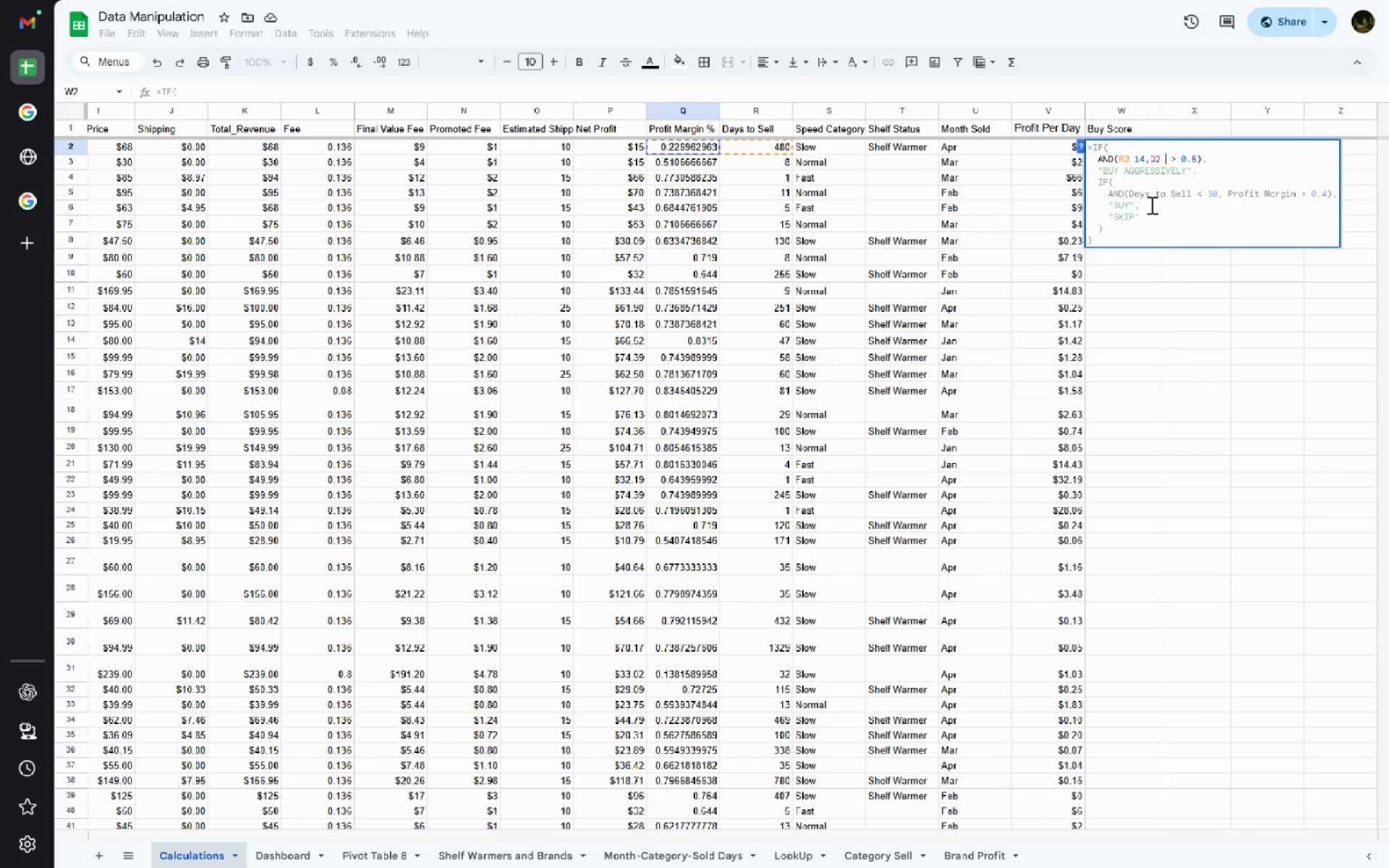 
left_click([1192, 190])
 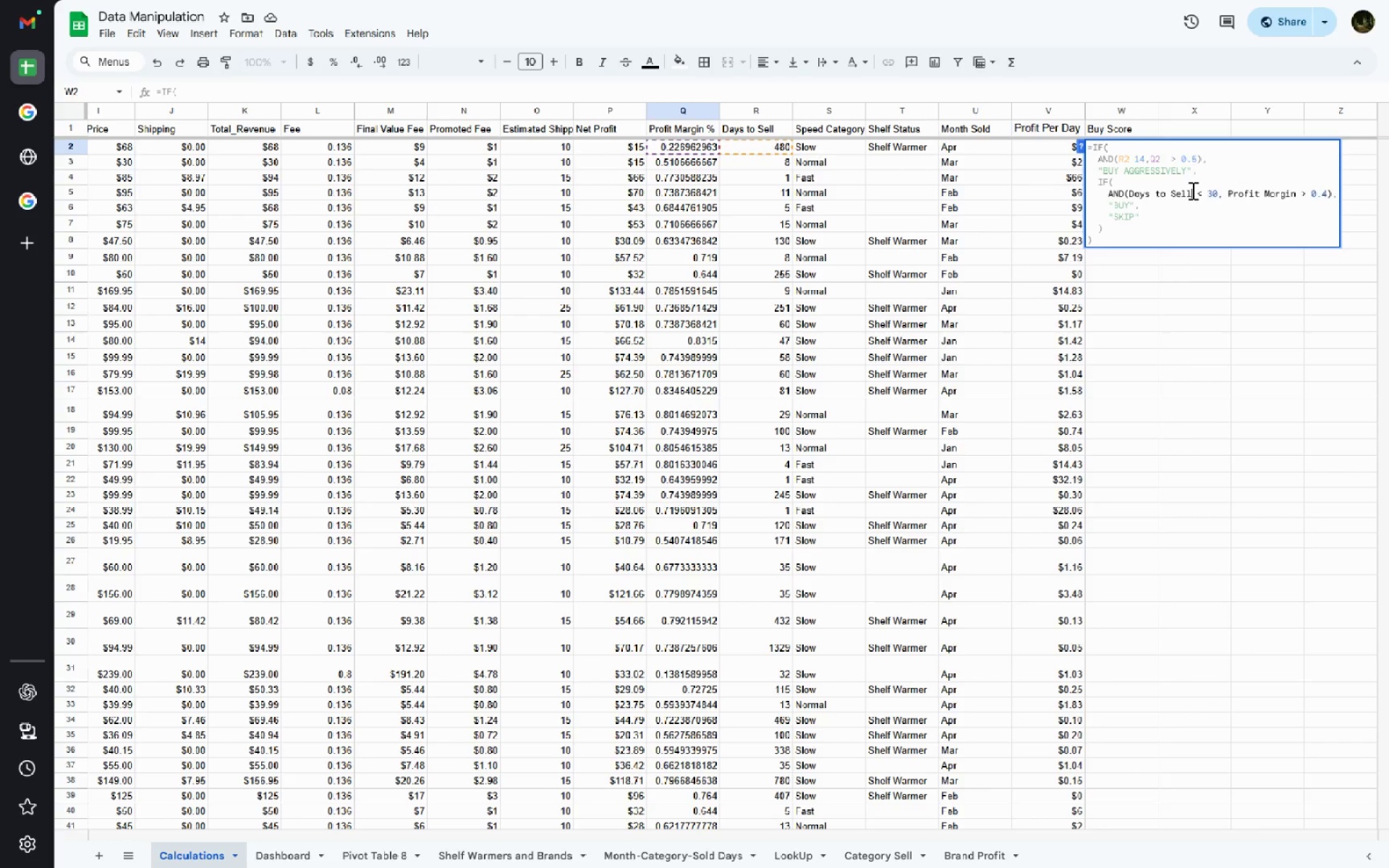 
key(Control+Backspace)
 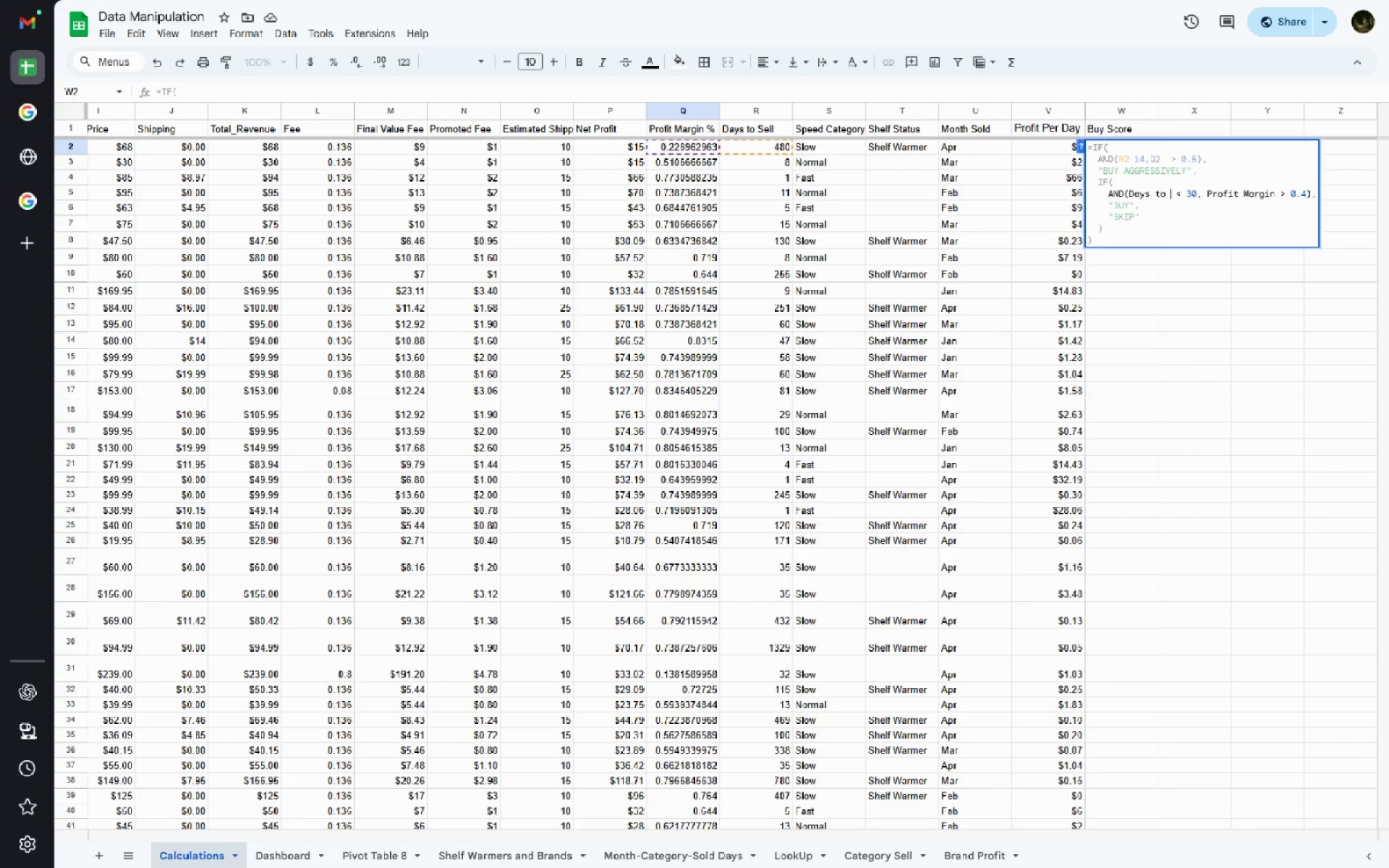 
key(Control+Backspace)
 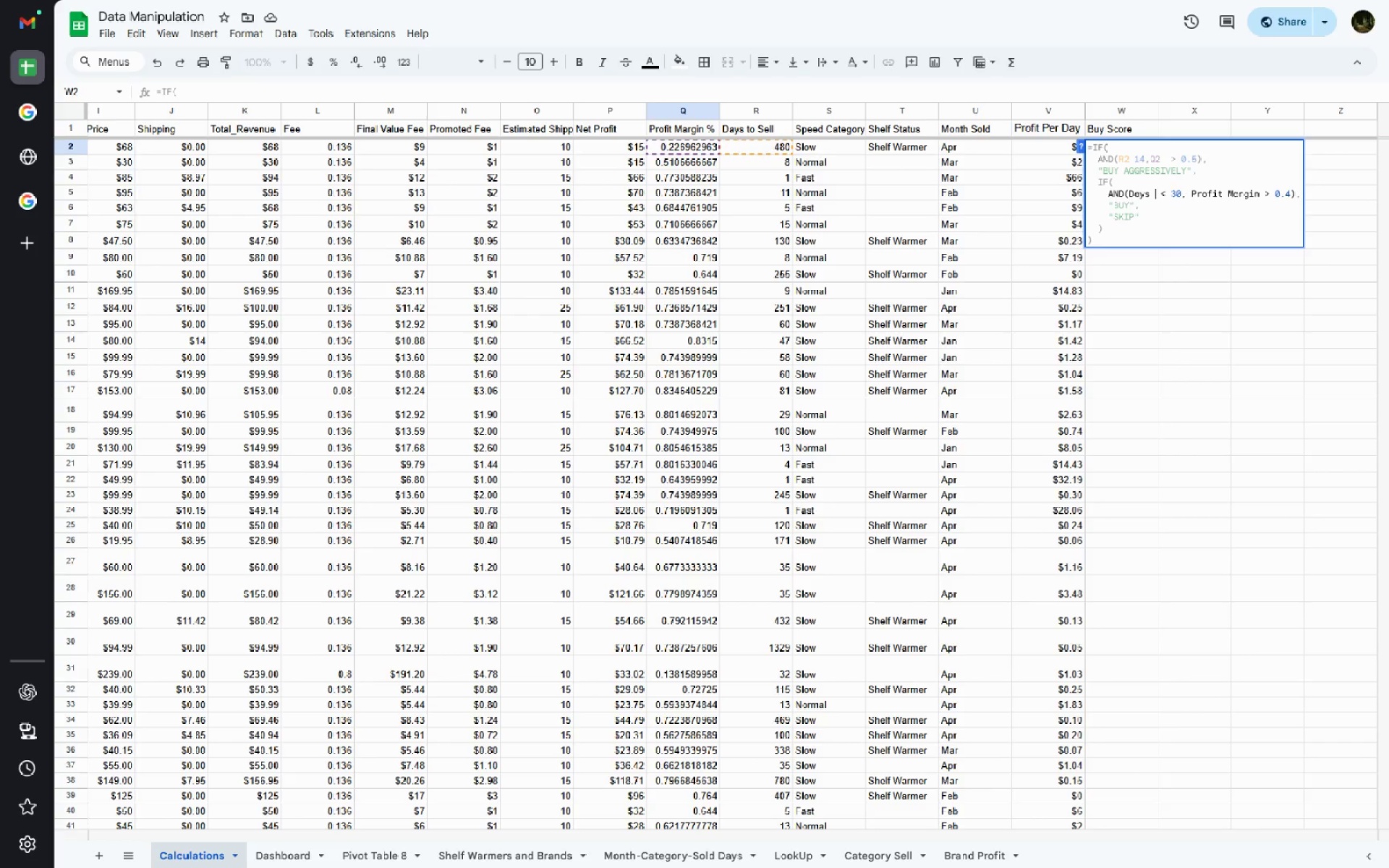 
key(Control+Backspace)
 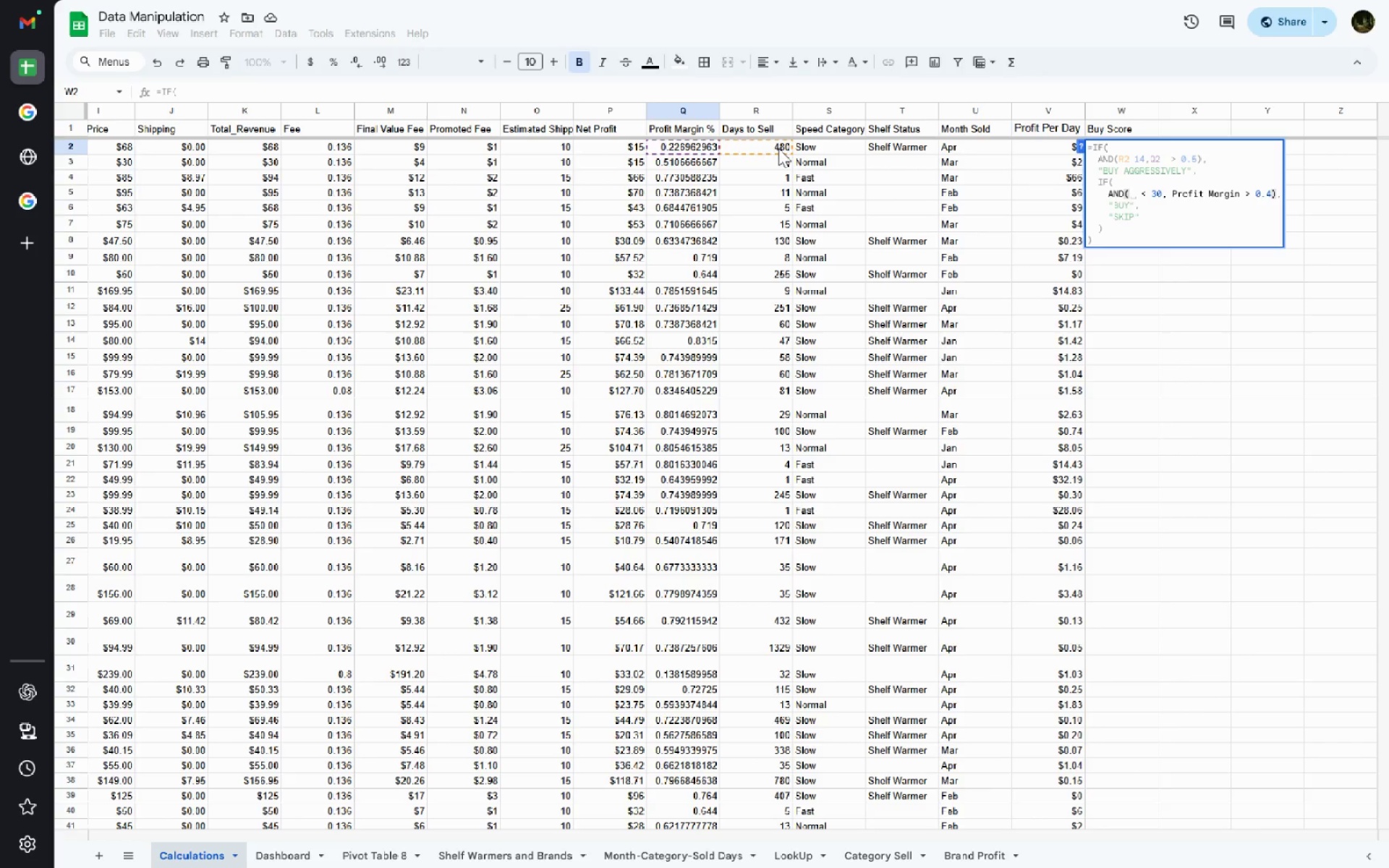 
left_click([771, 146])
 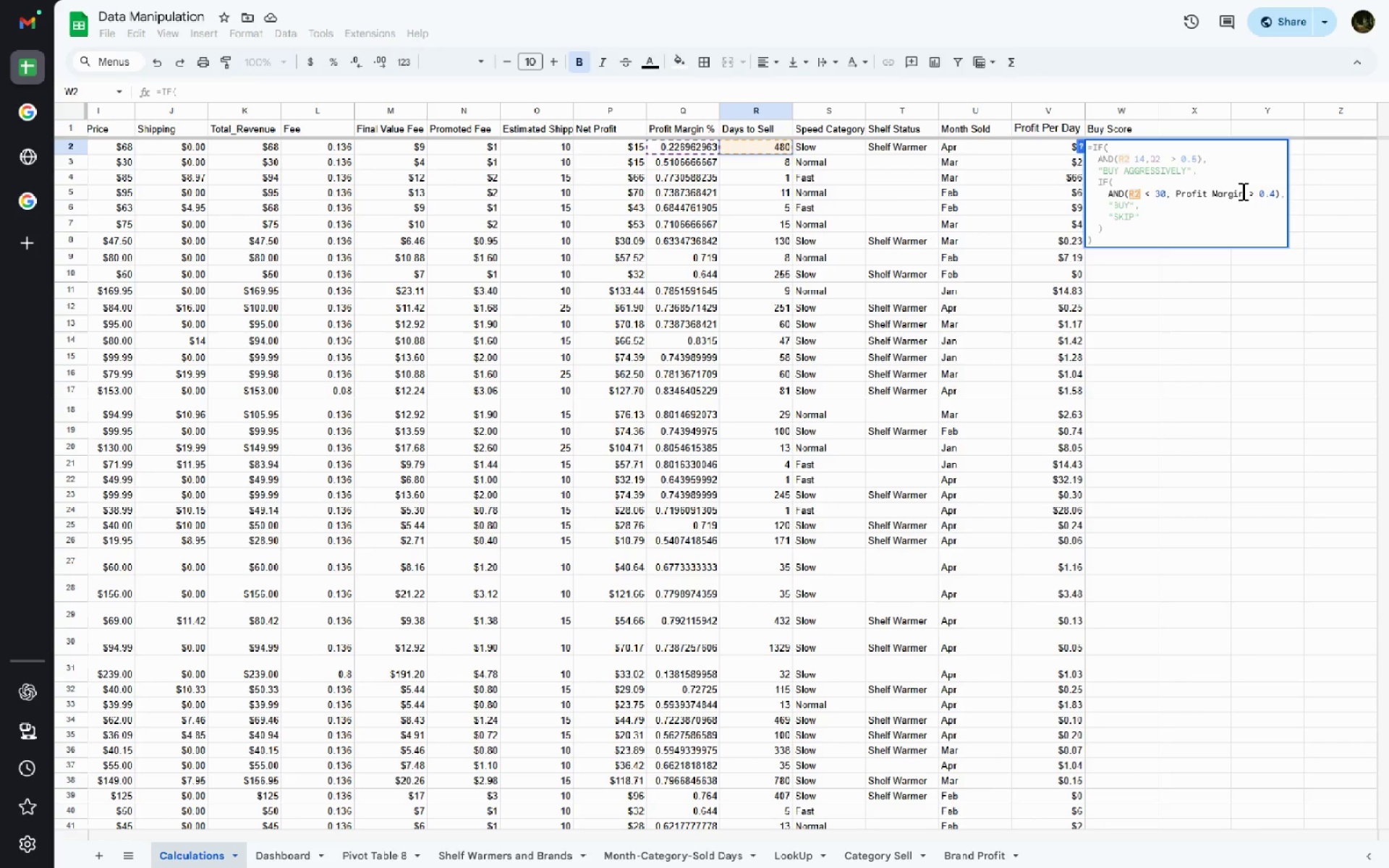 
left_click([1244, 191])
 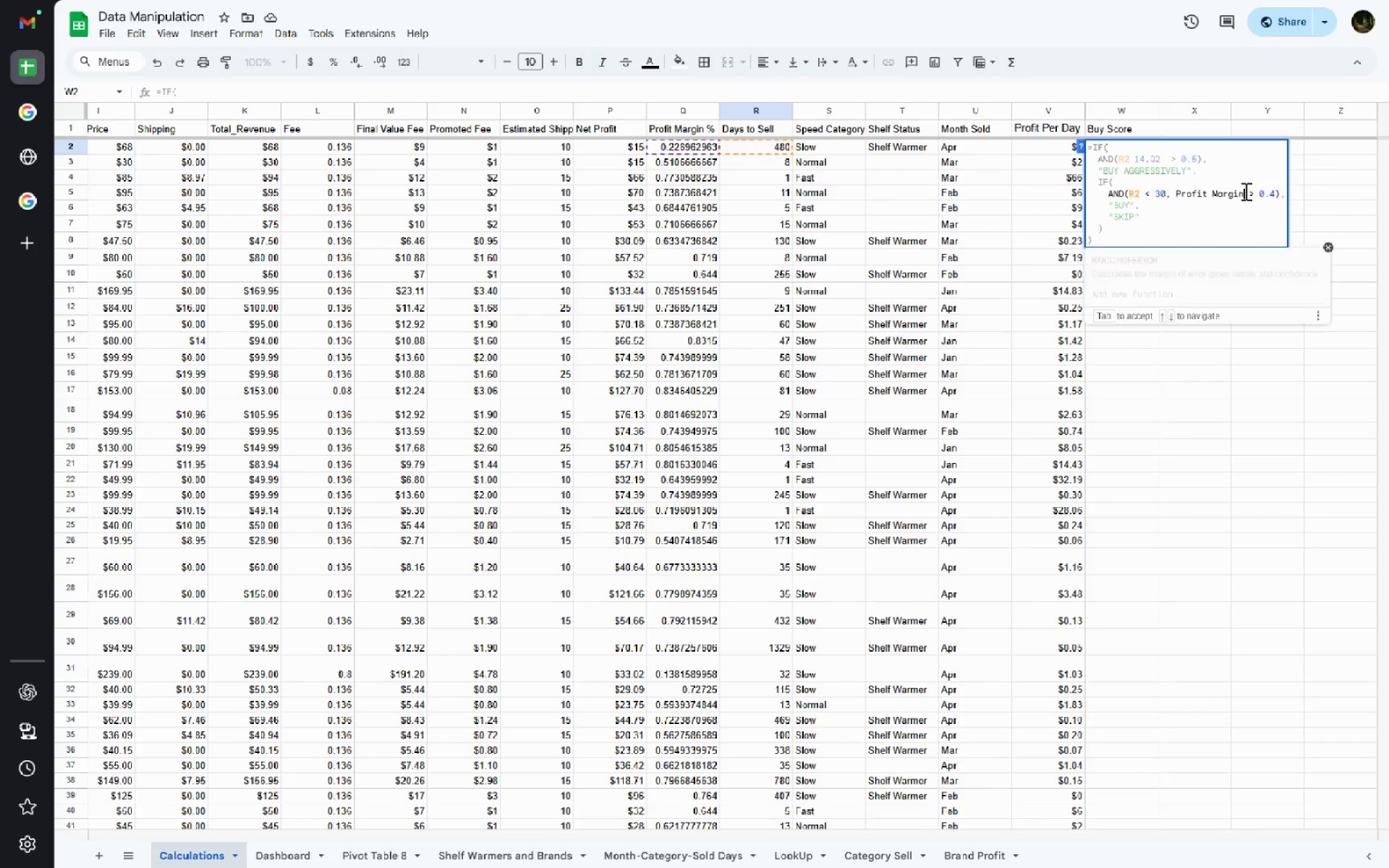 
key(Control+Backspace)
 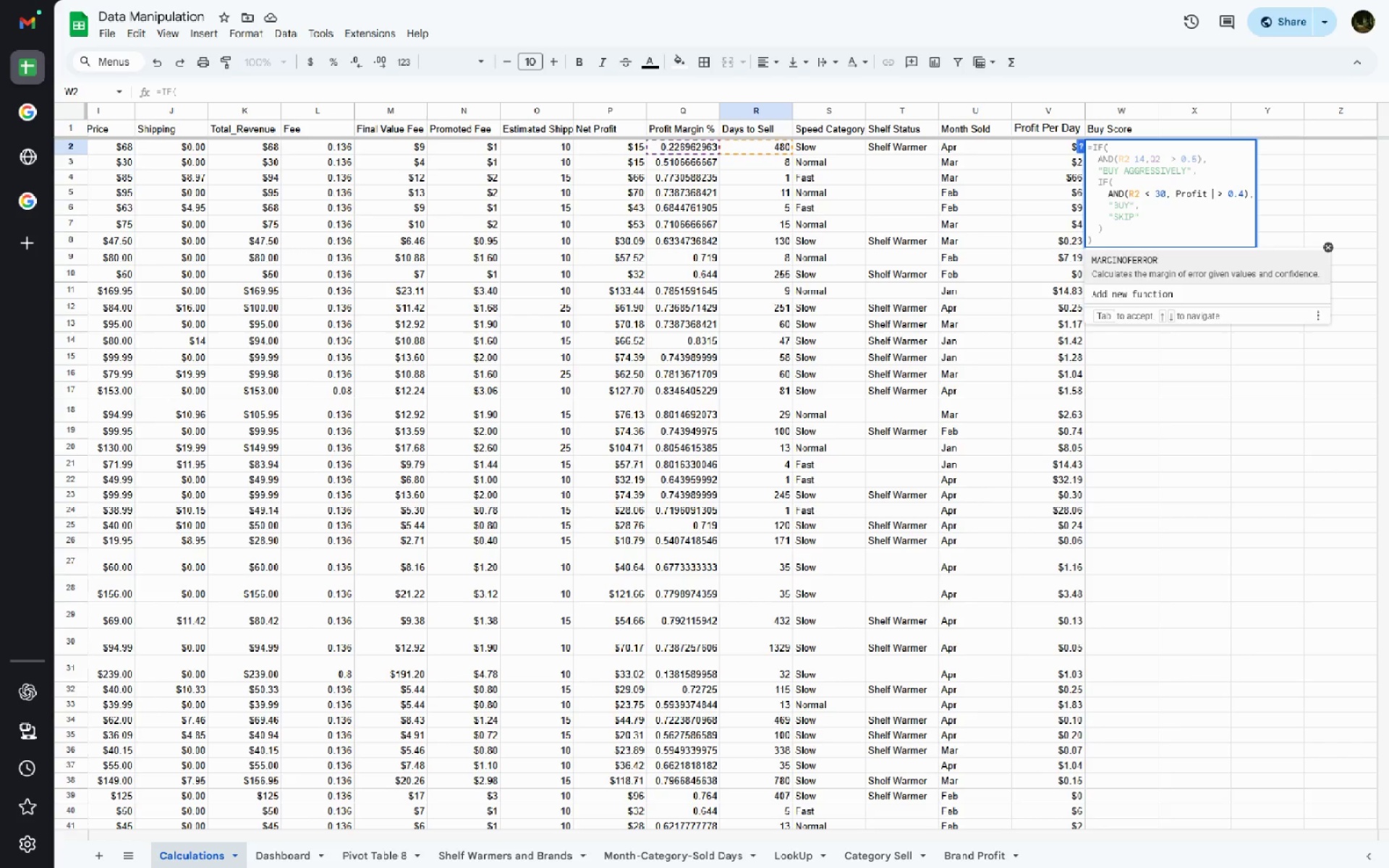 
key(Control+Backspace)
 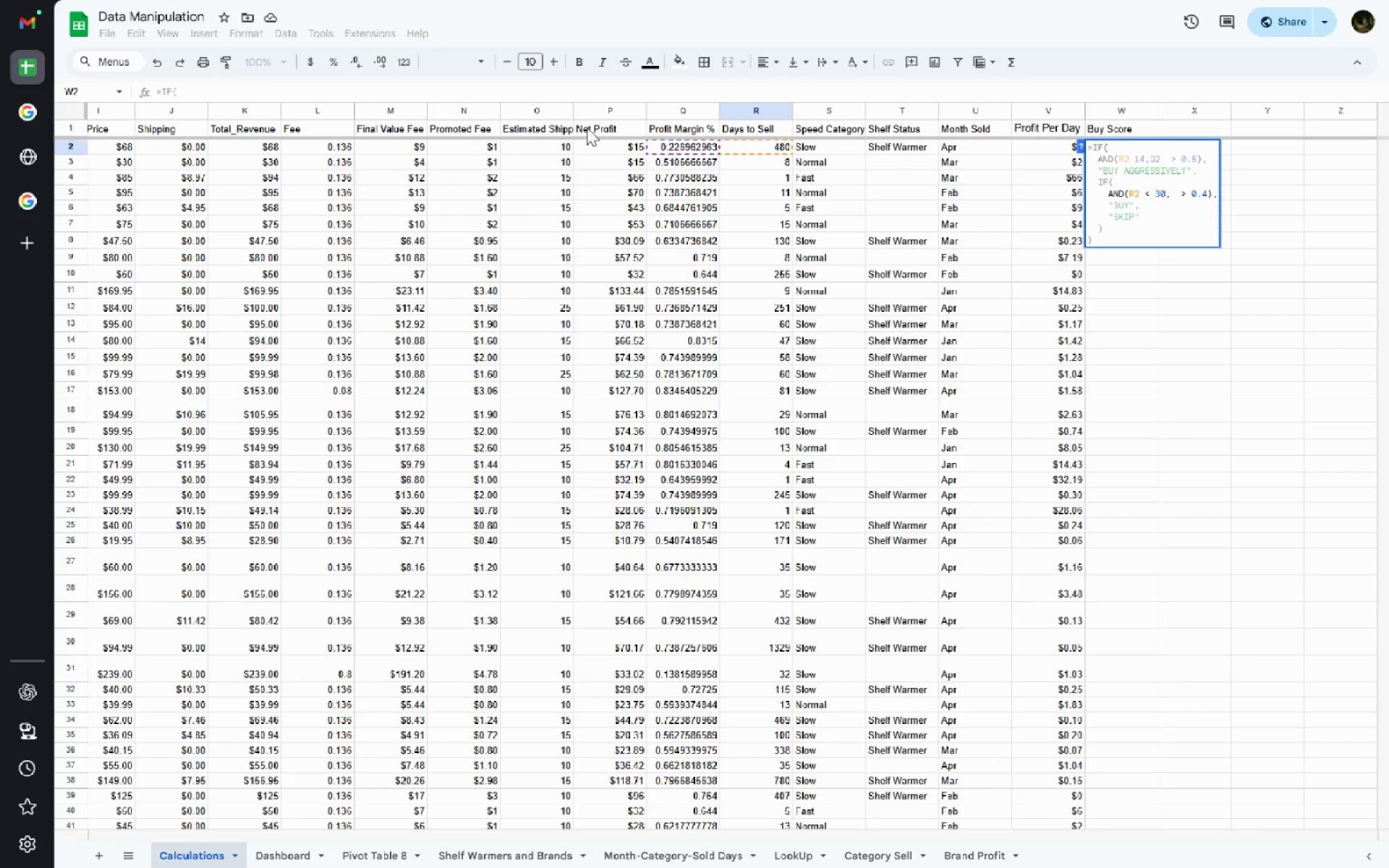 
left_click([666, 153])
 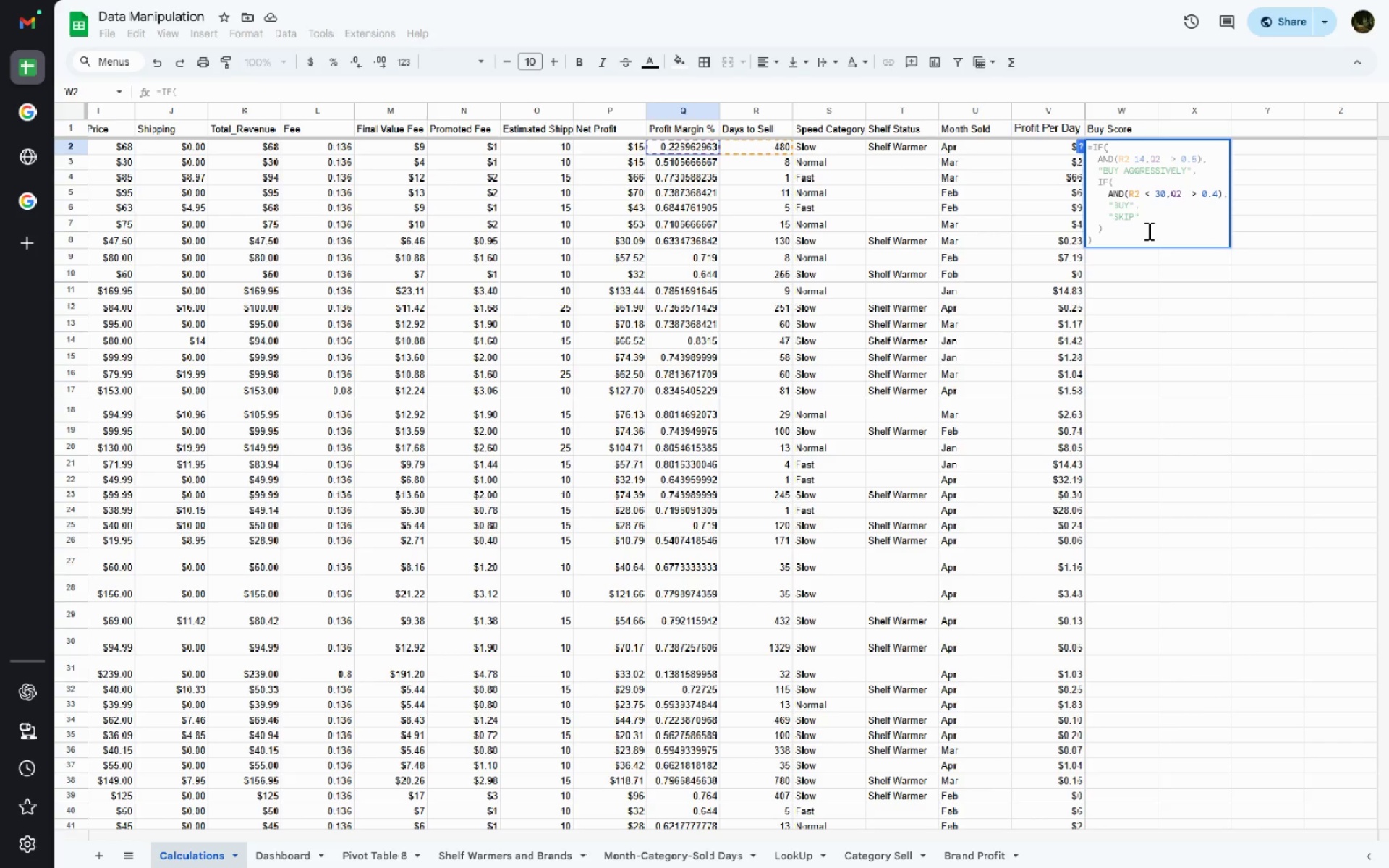 
wait(6.67)
 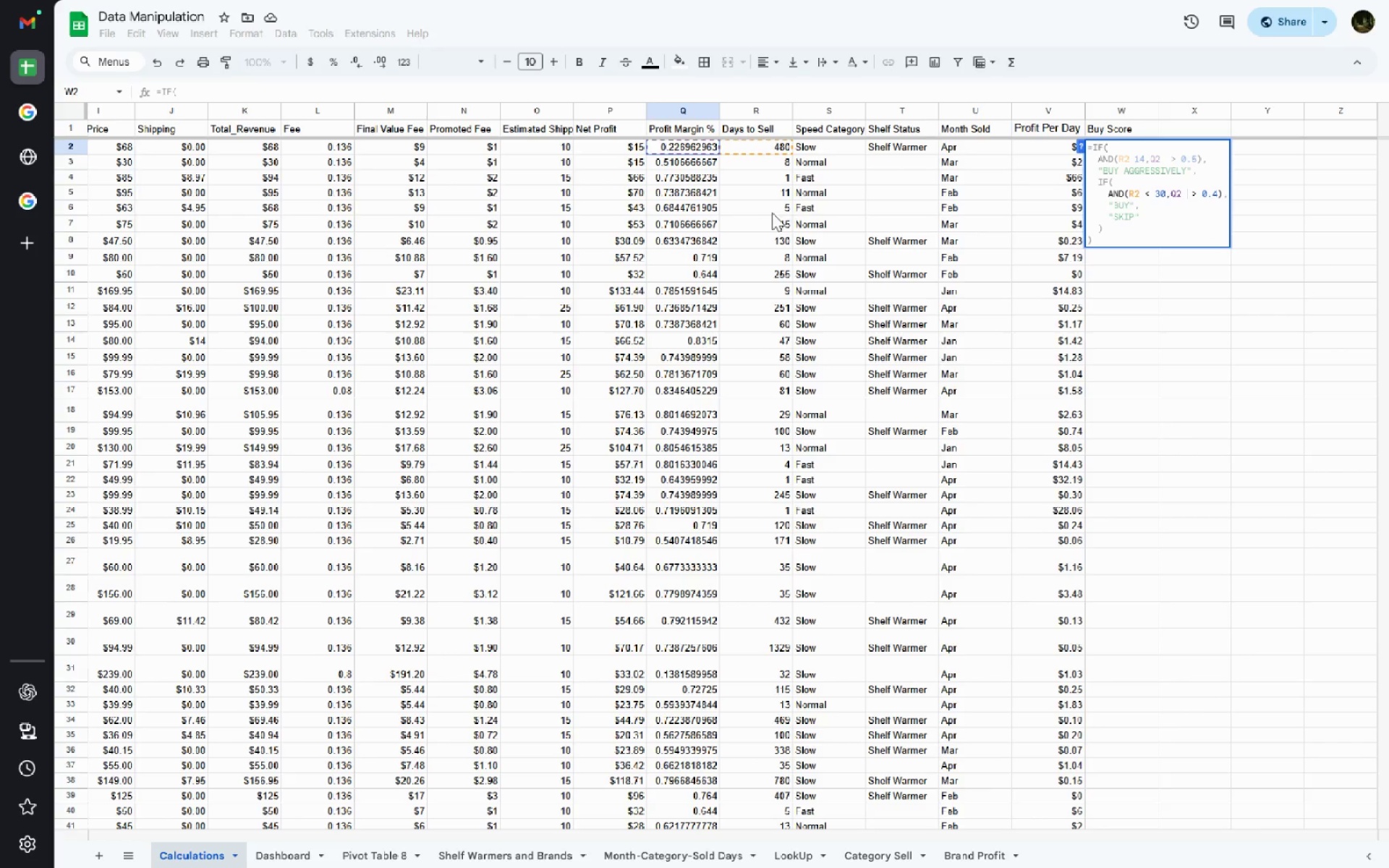 
key(Enter)
 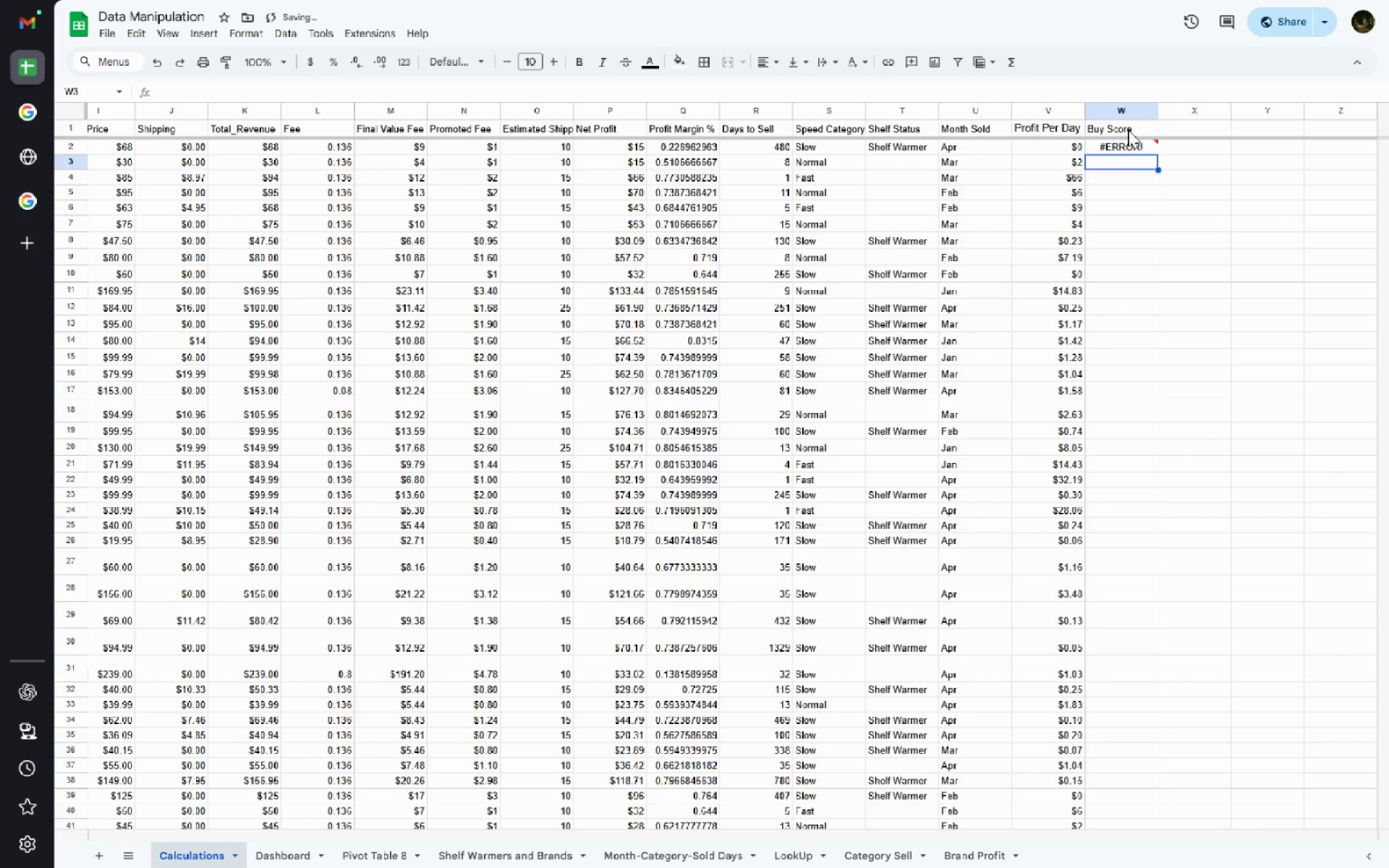 
left_click([1121, 151])
 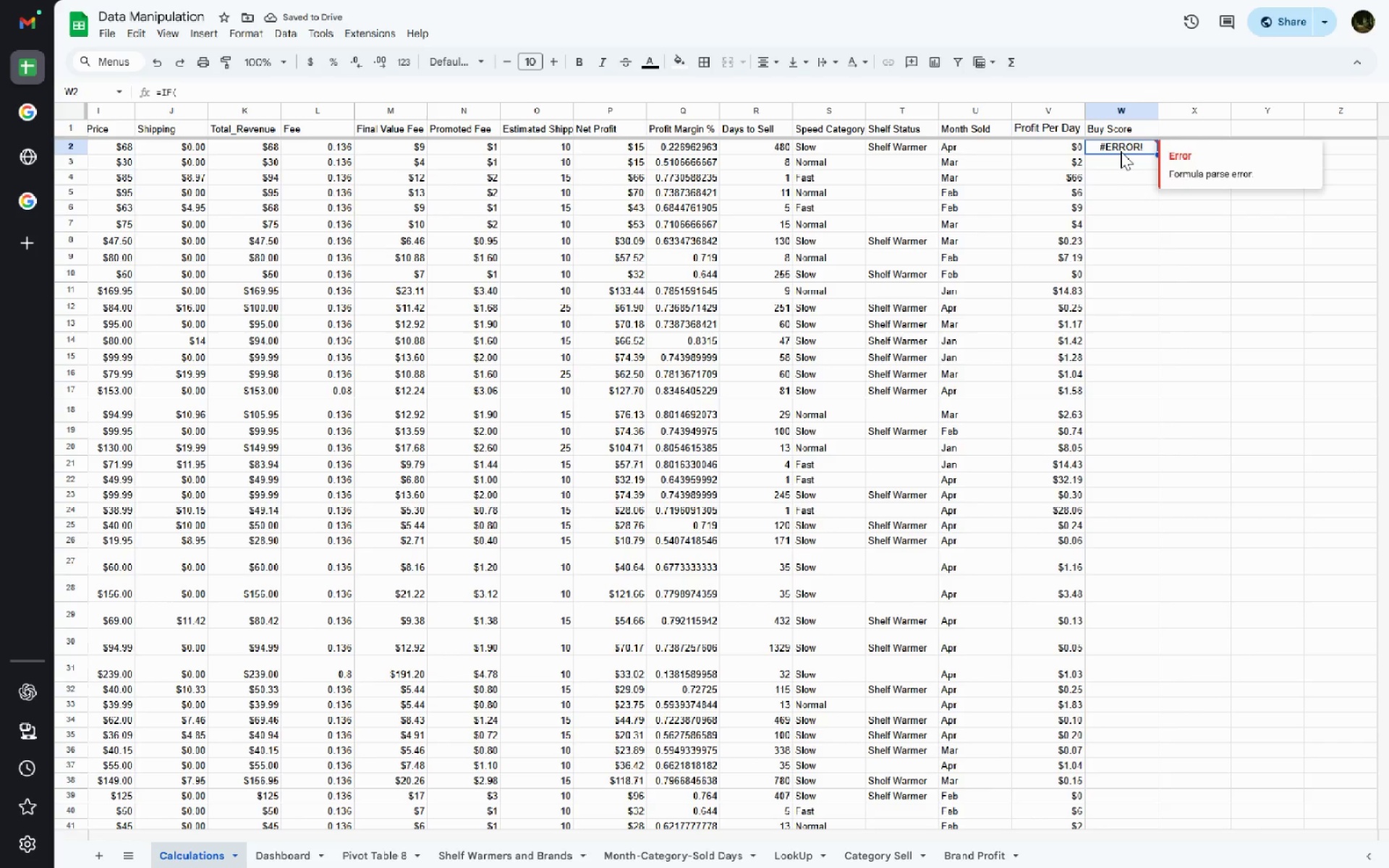 
double_click([1121, 151])
 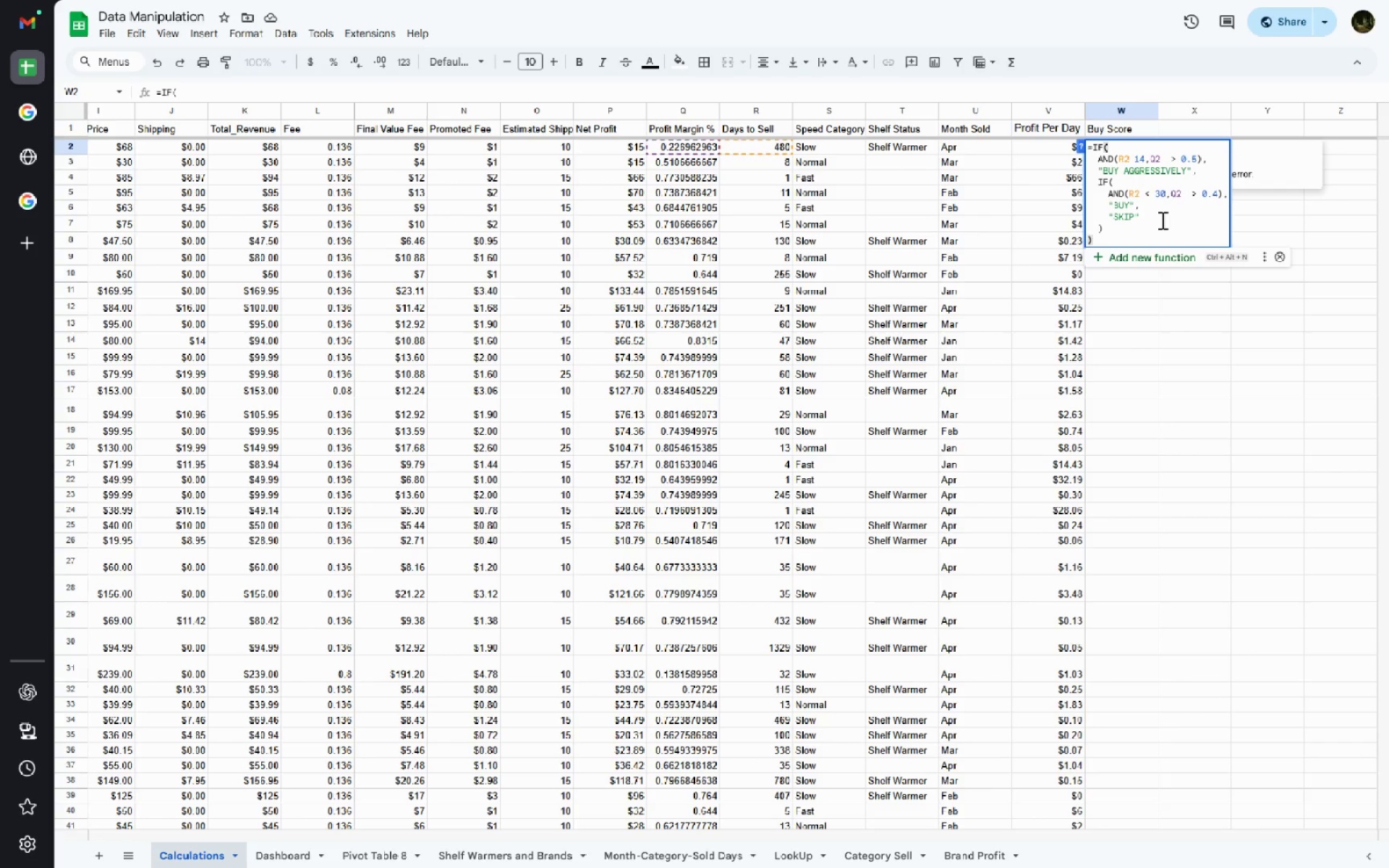 
wait(5.98)
 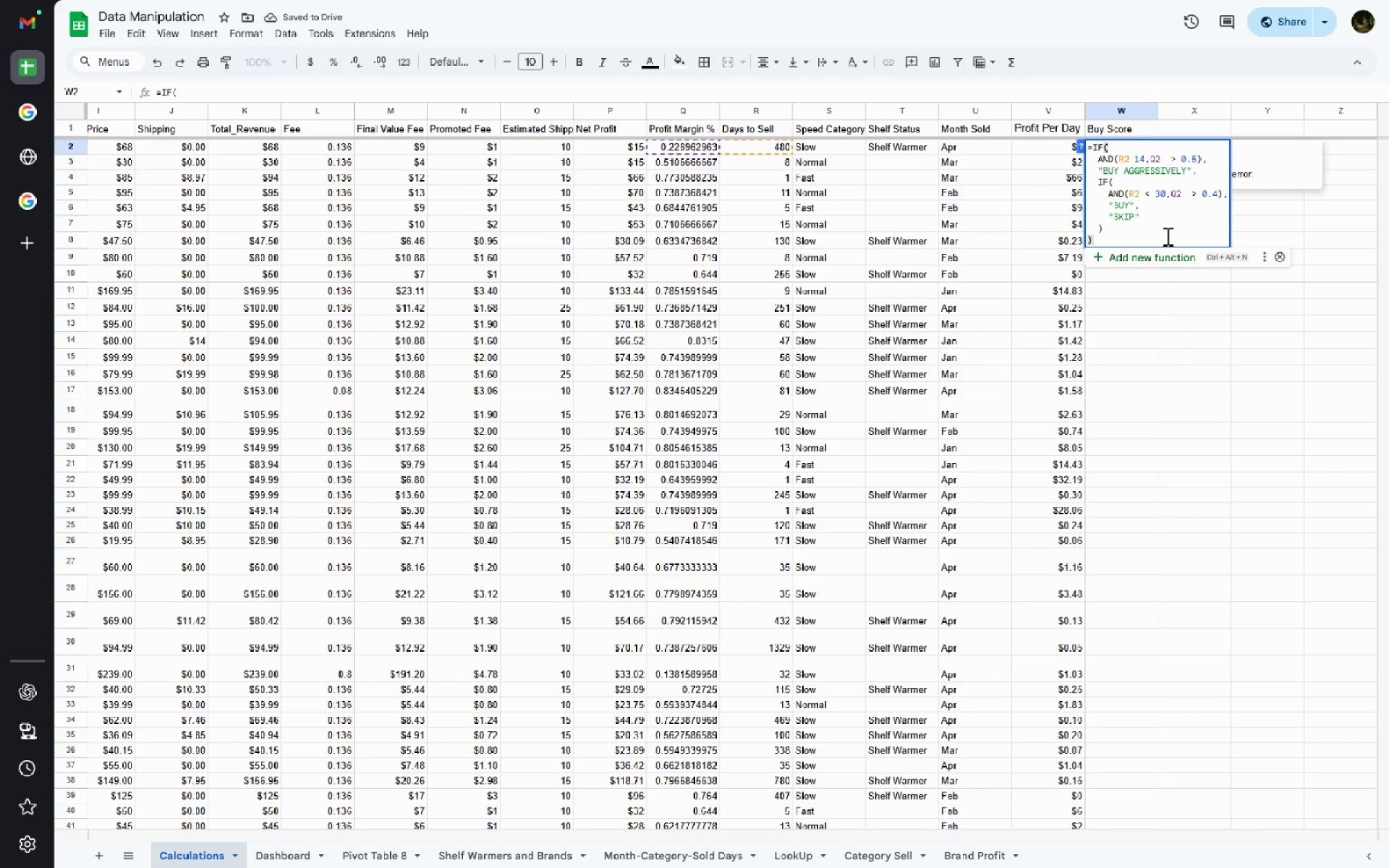 
left_click([1174, 192])
 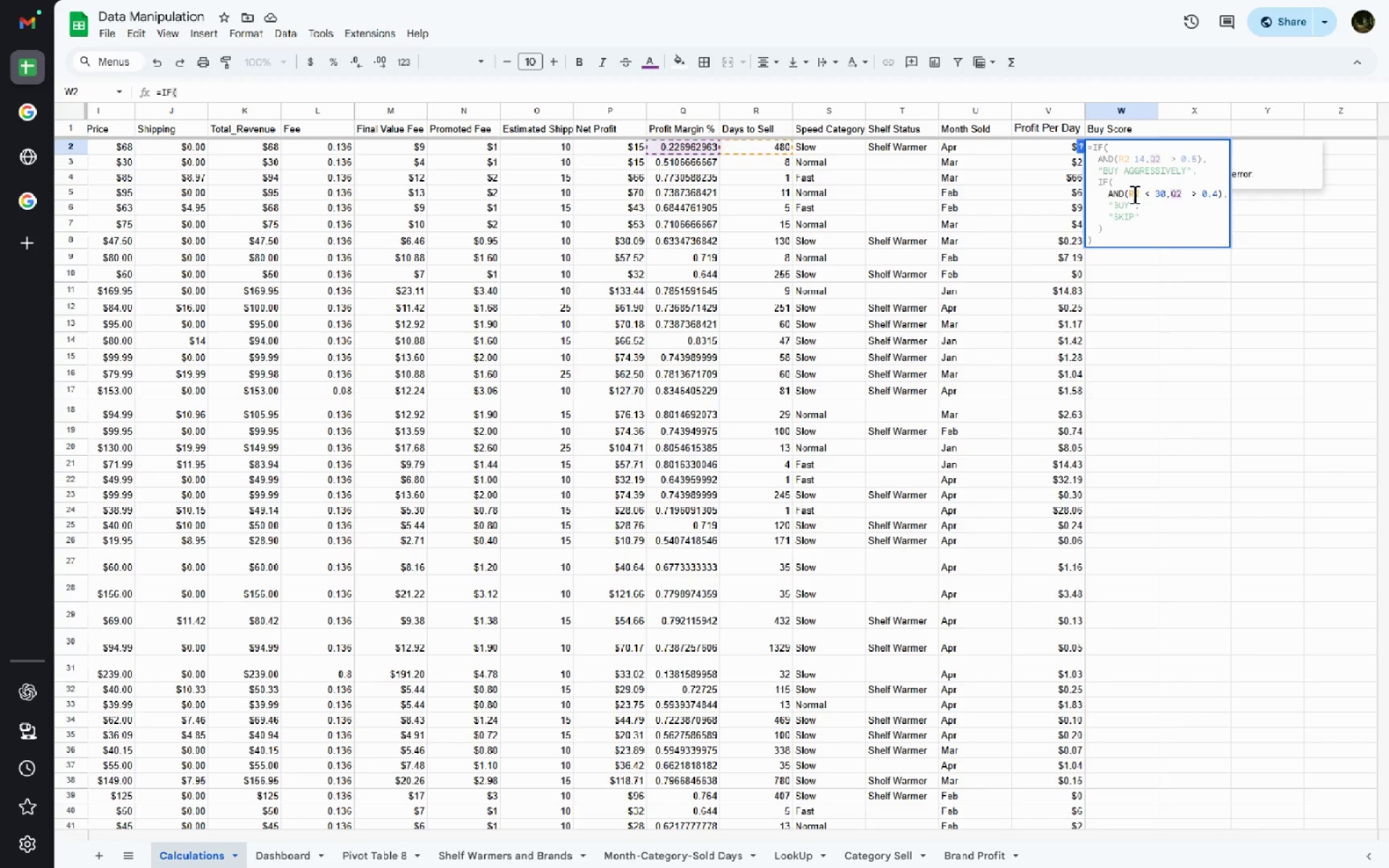 
wait(7.25)
 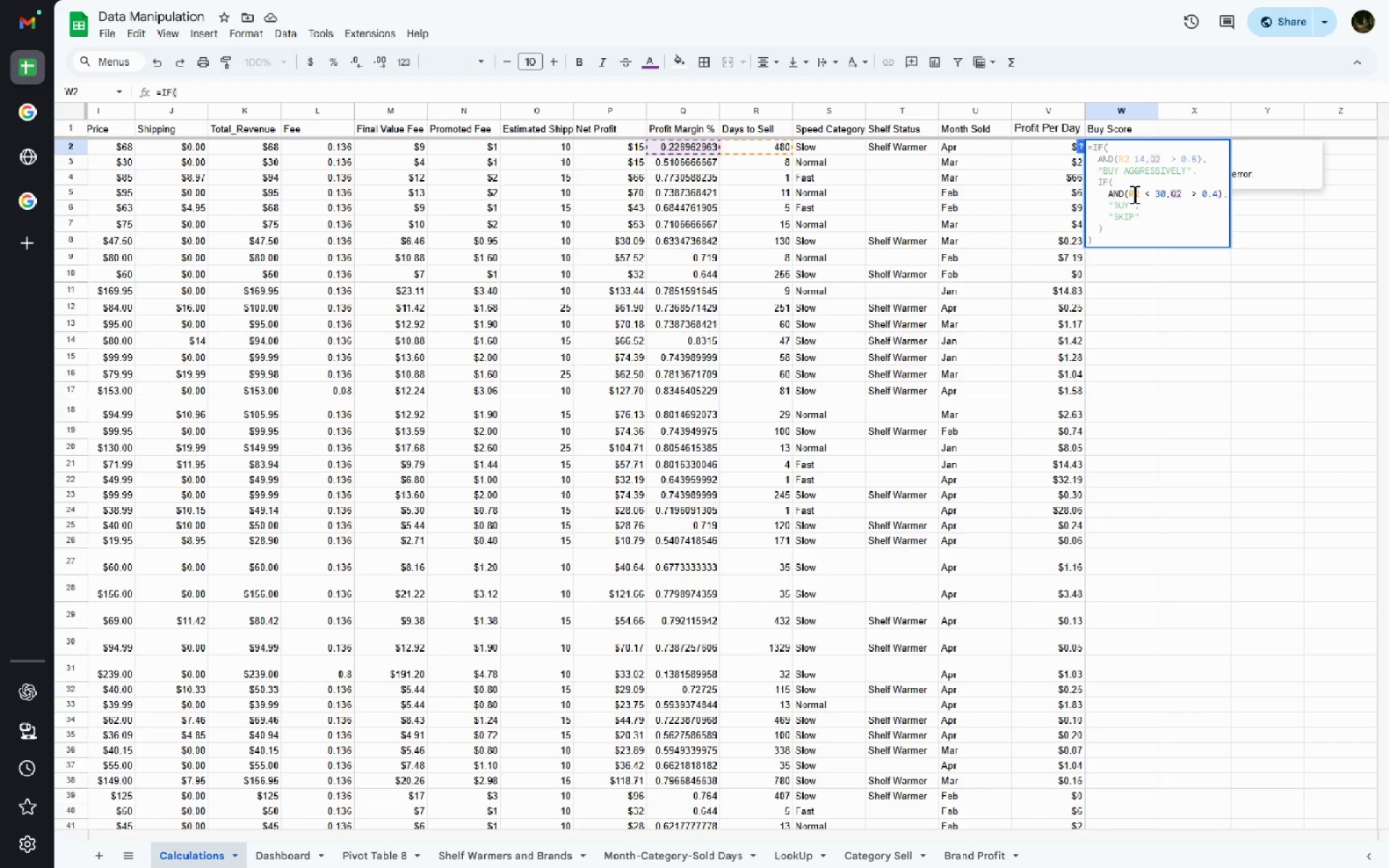 
left_click([1134, 195])
 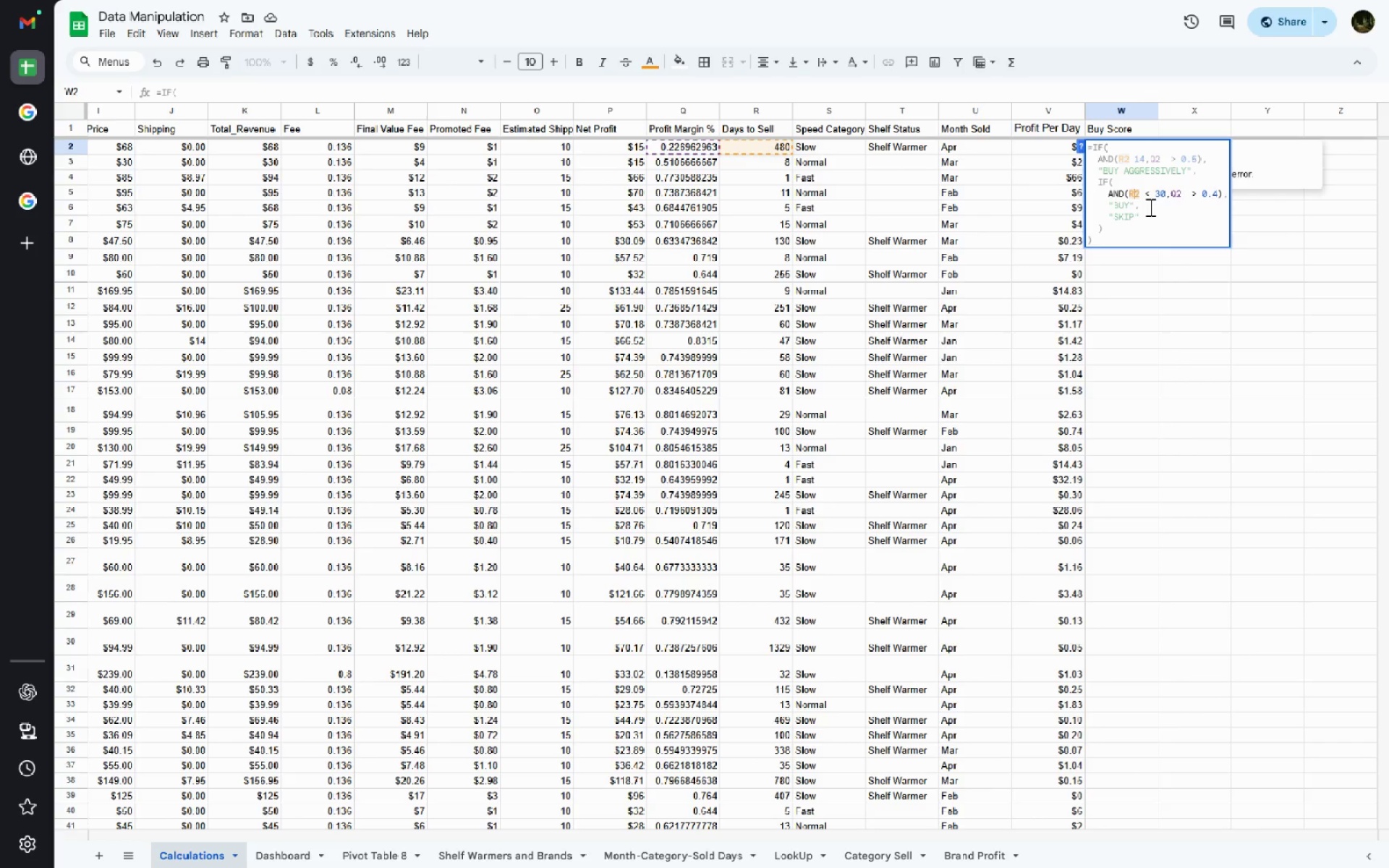 
wait(5.27)
 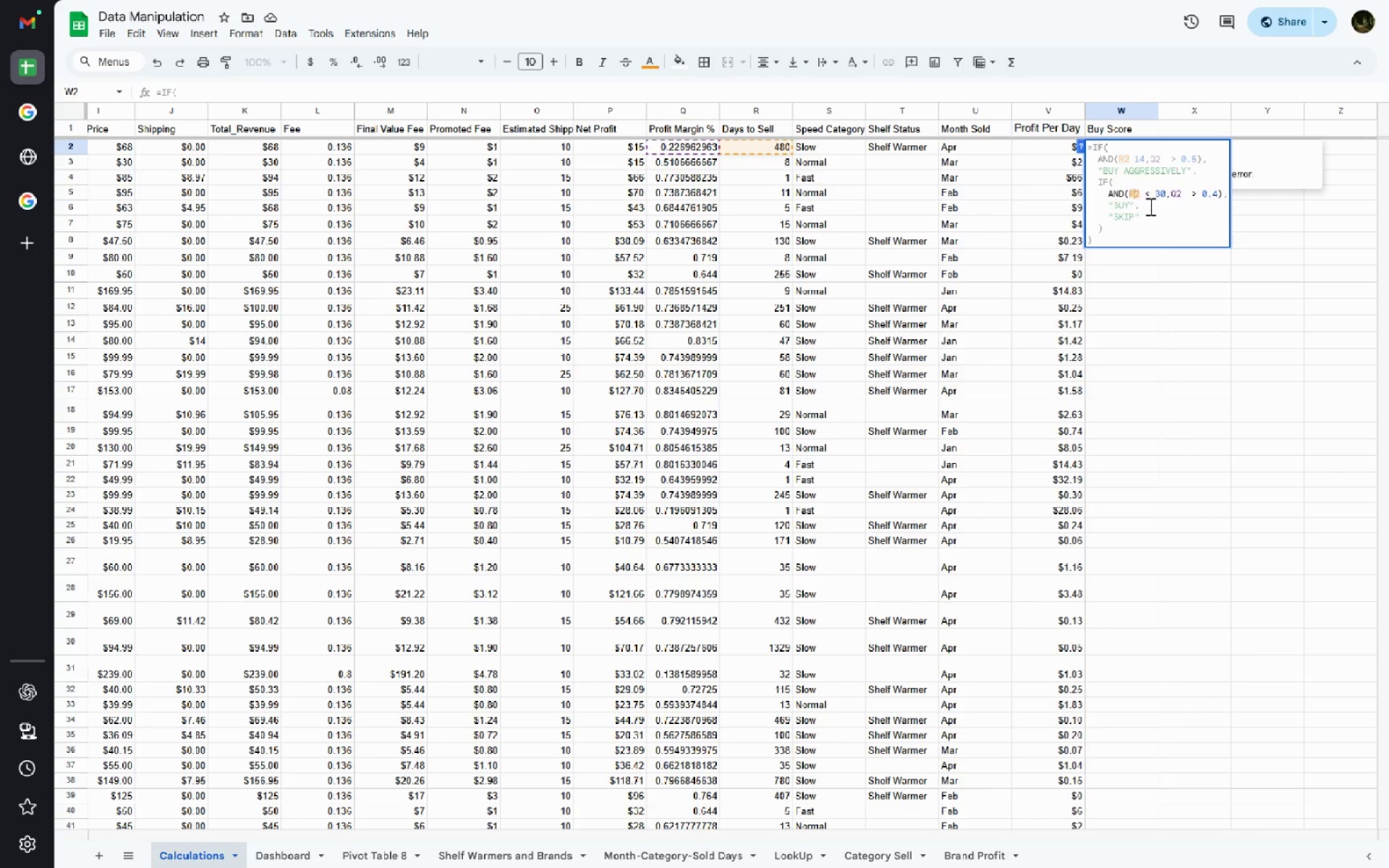 
left_click([1151, 158])
 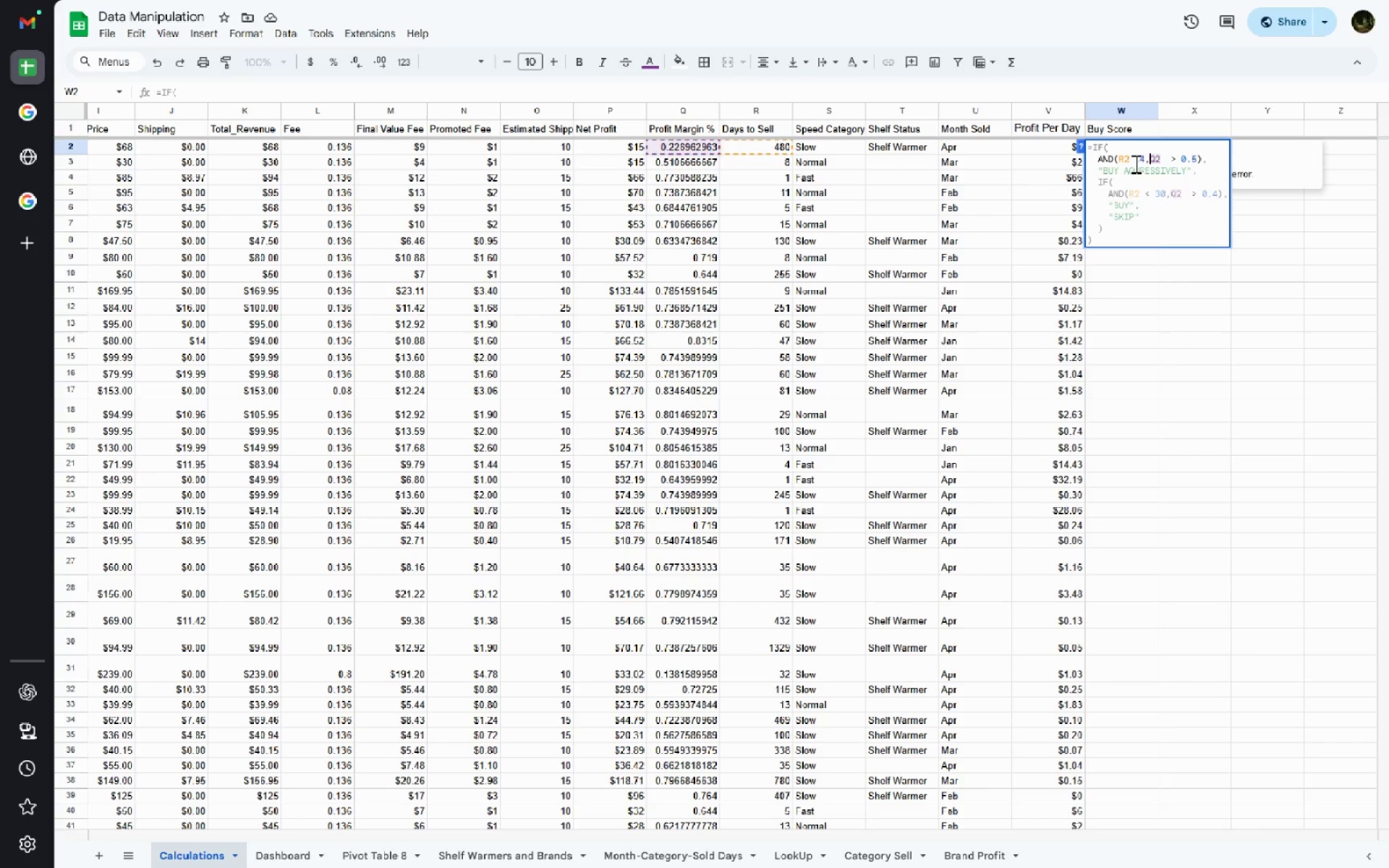 
left_click([1134, 162])
 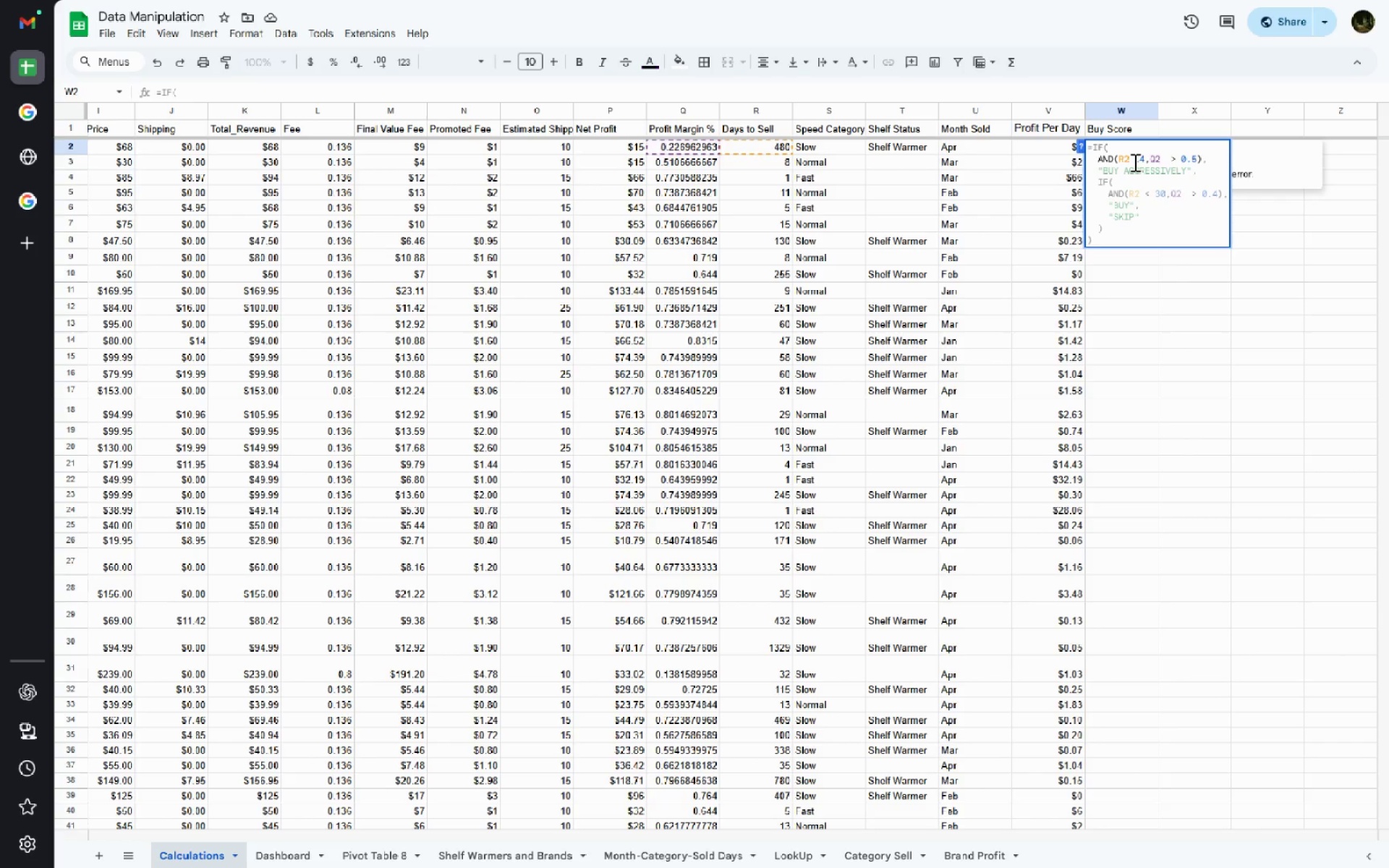 
key(Shift+Comma)
 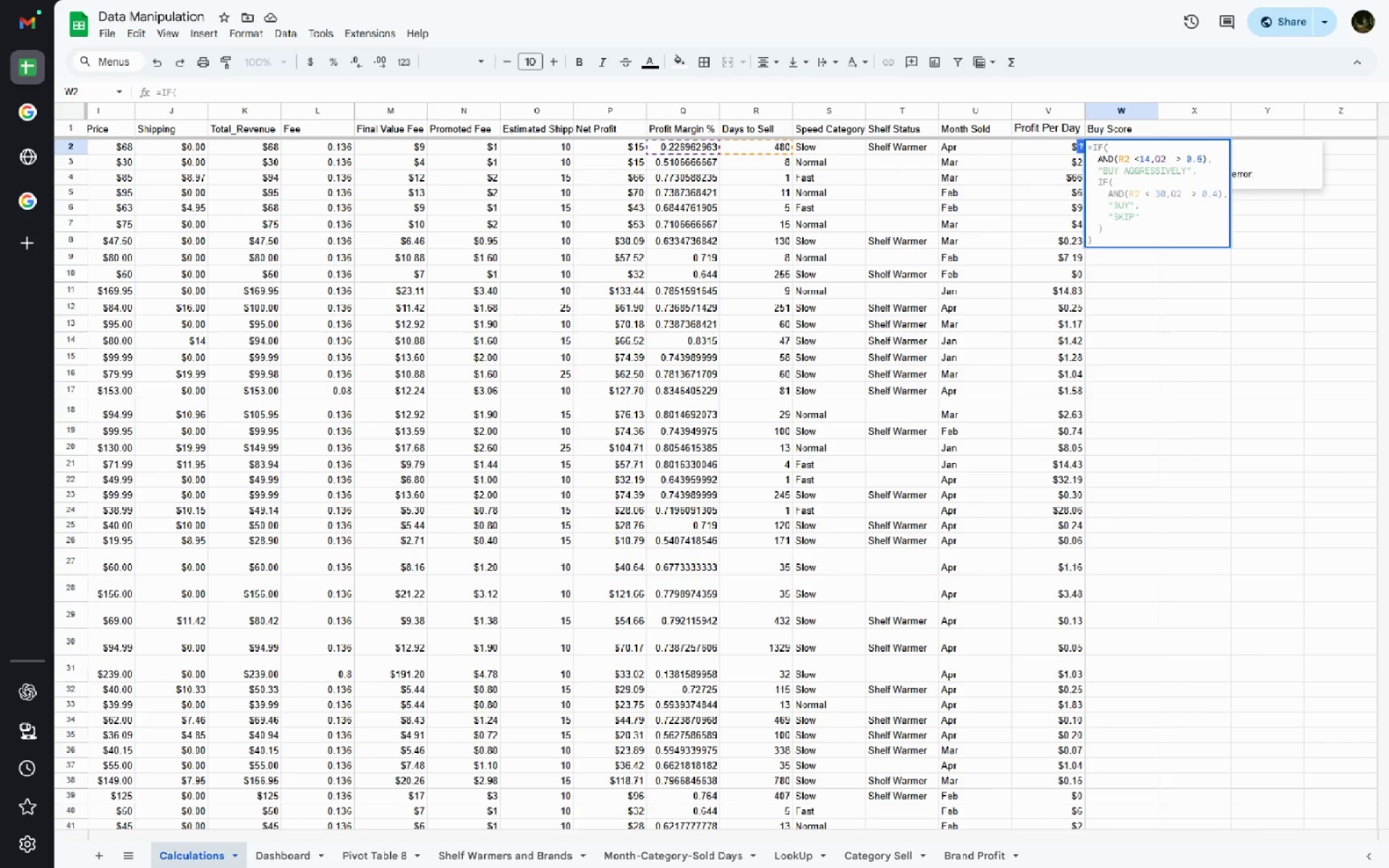 
key(ArrowLeft)
 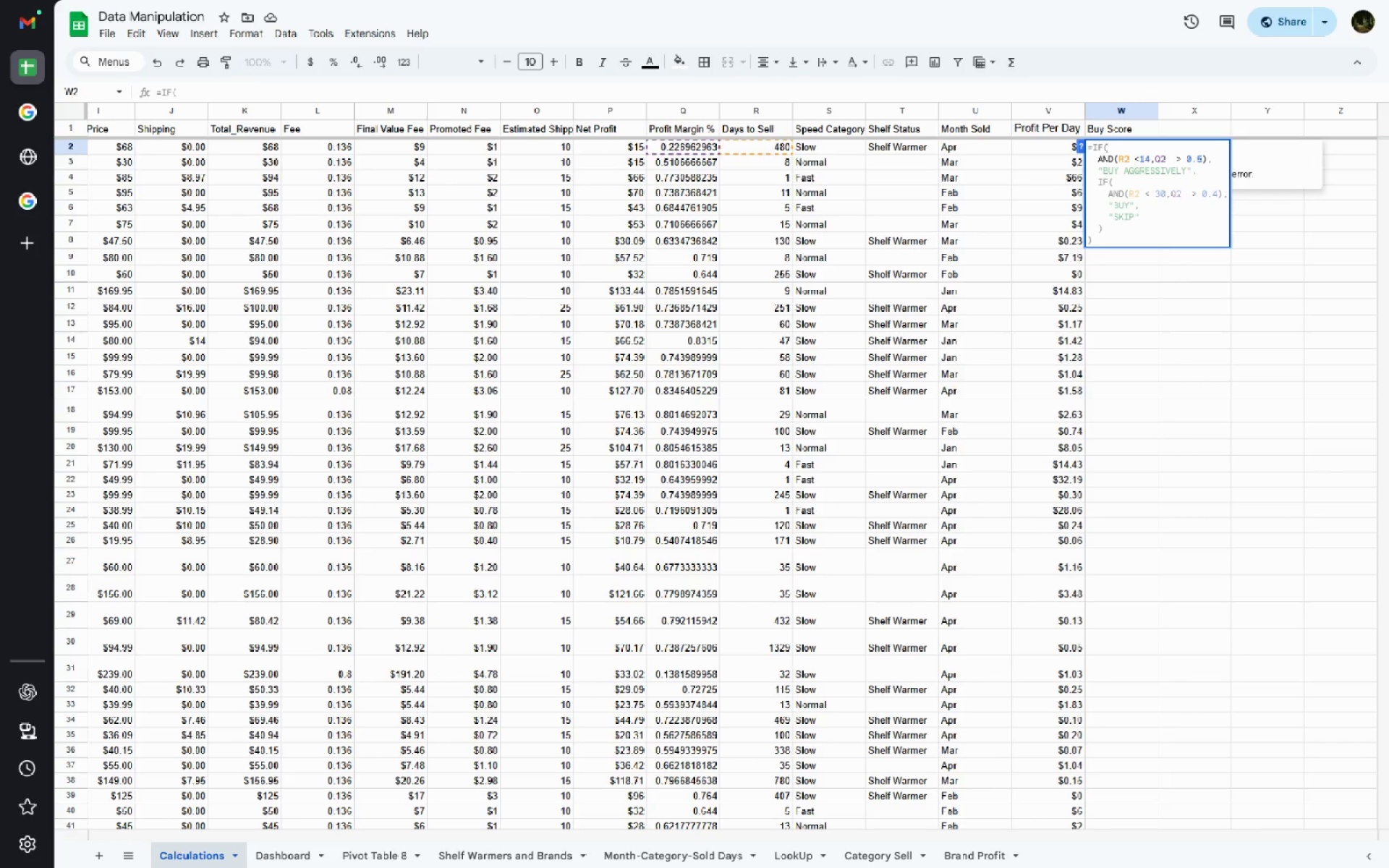 
key(Backspace)
 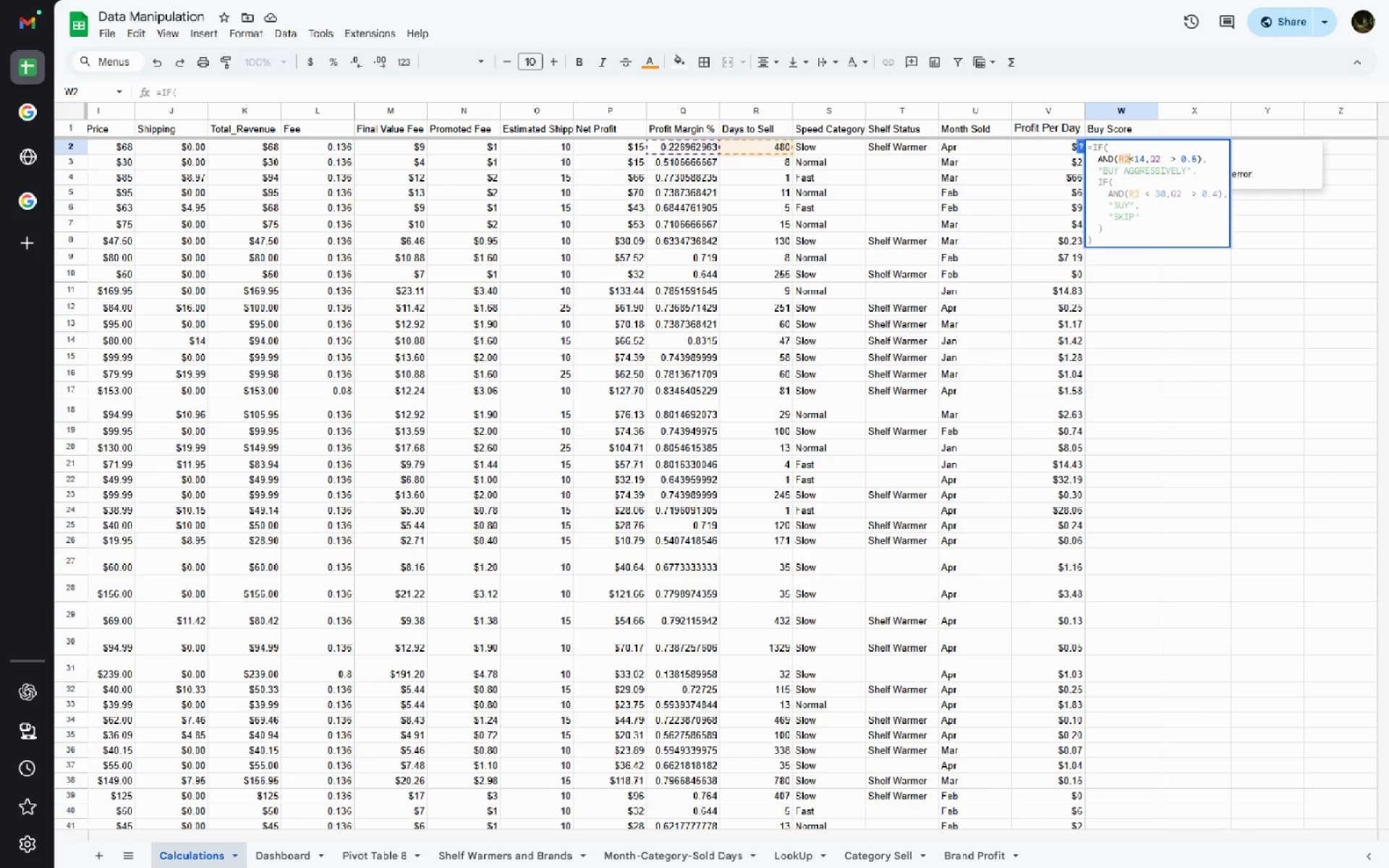 
key(Enter)
 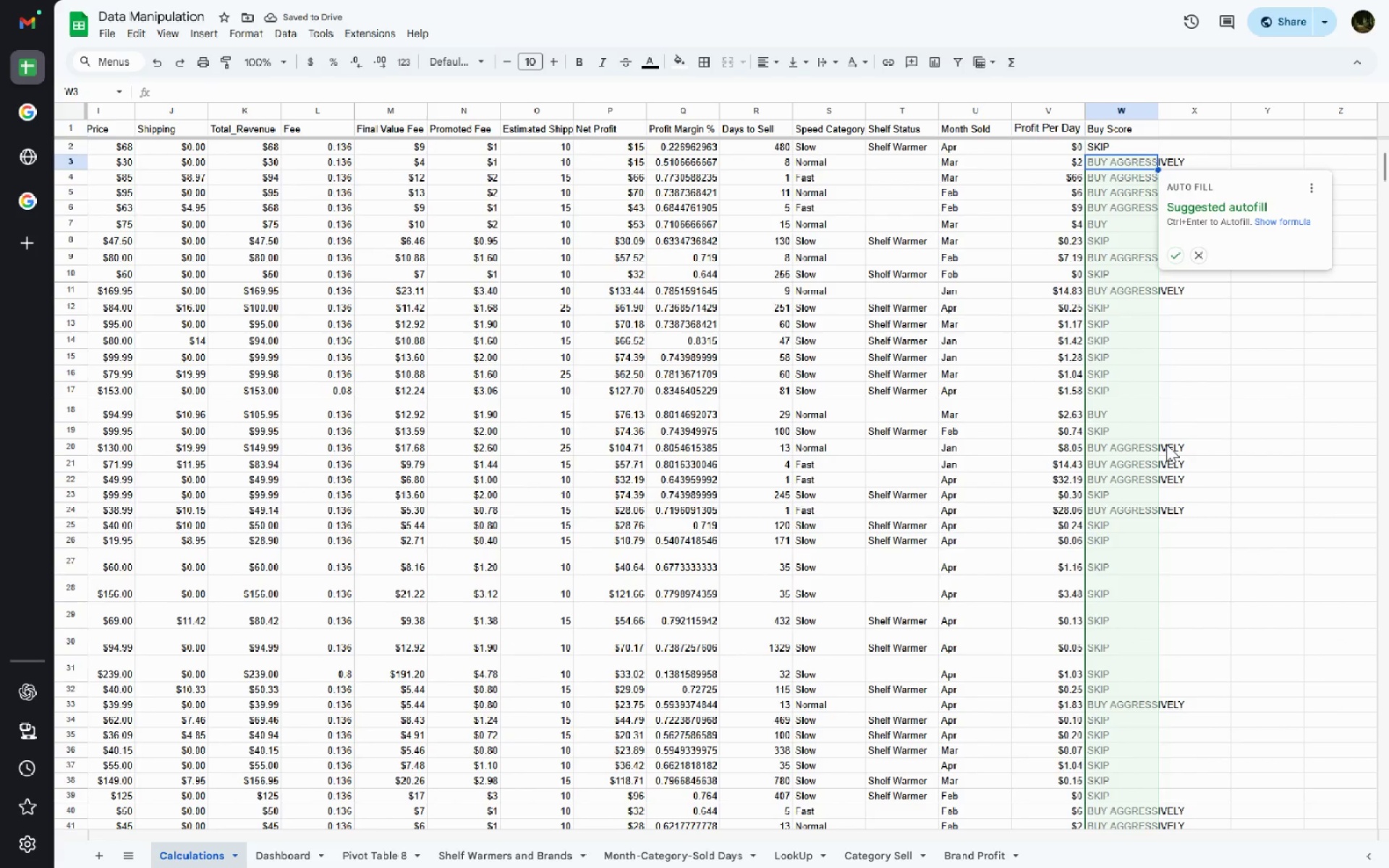 
left_click([1174, 262])
 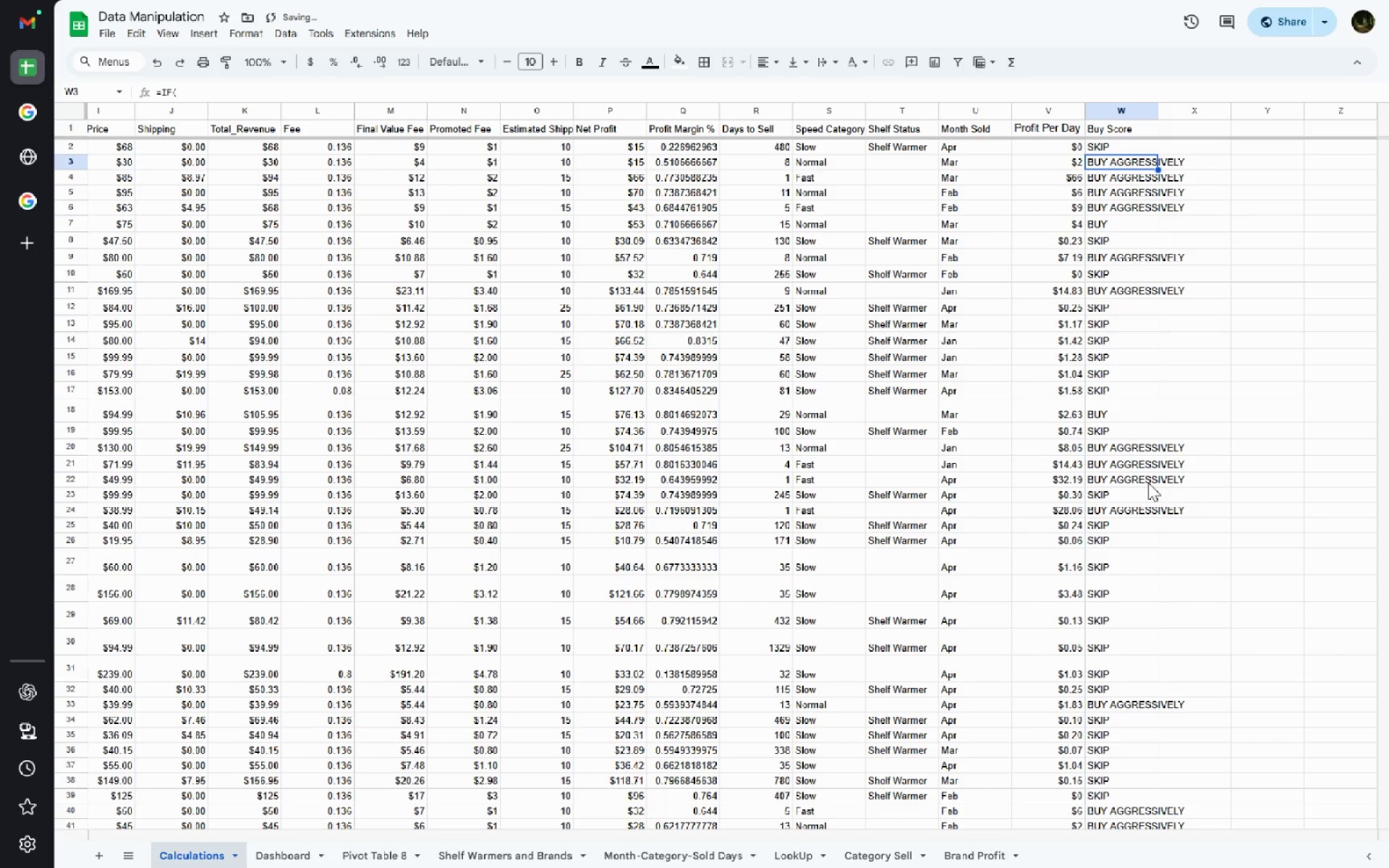 
key(Control+Enter)
 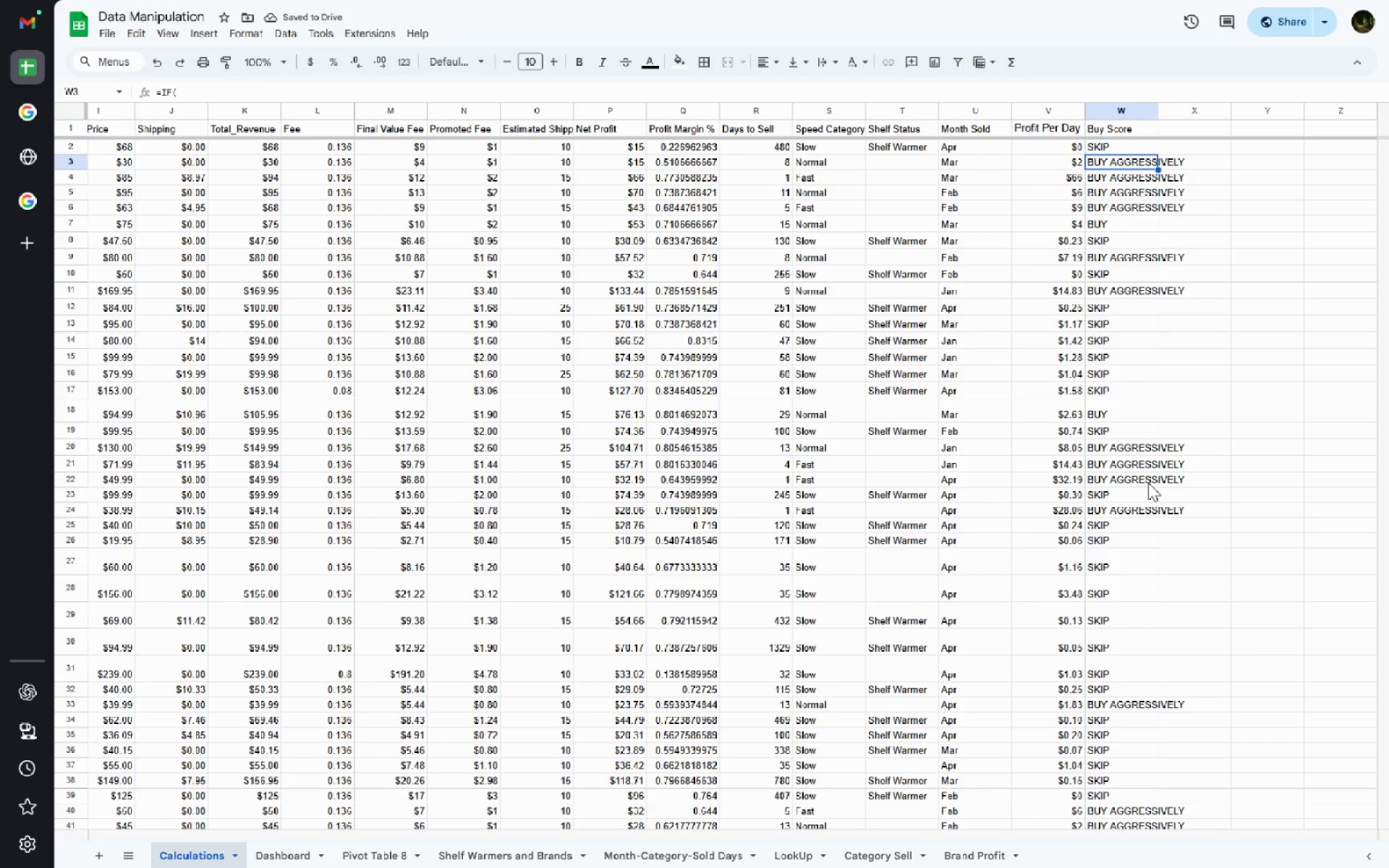 
key(Enter)
 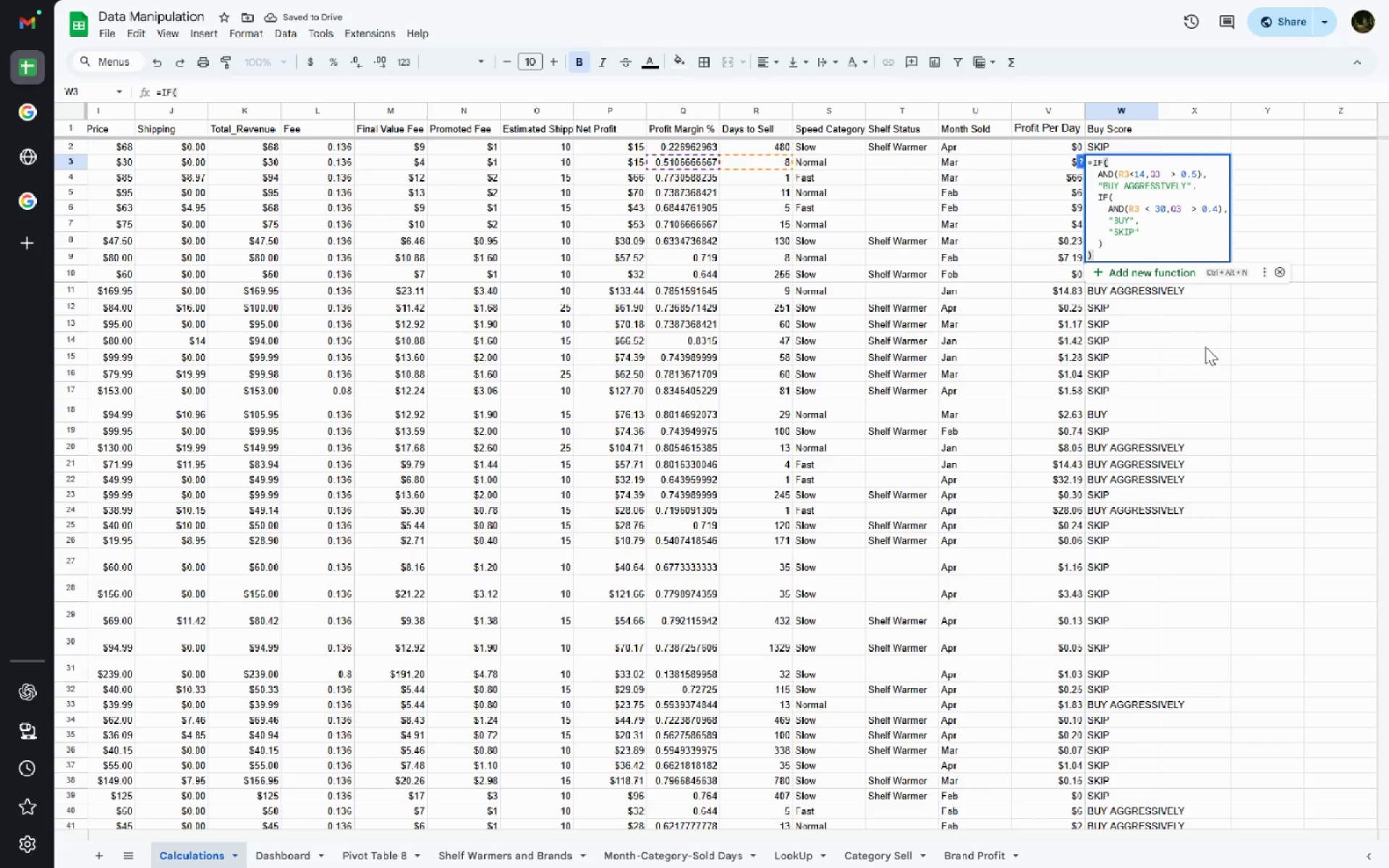 
left_click([1211, 402])
 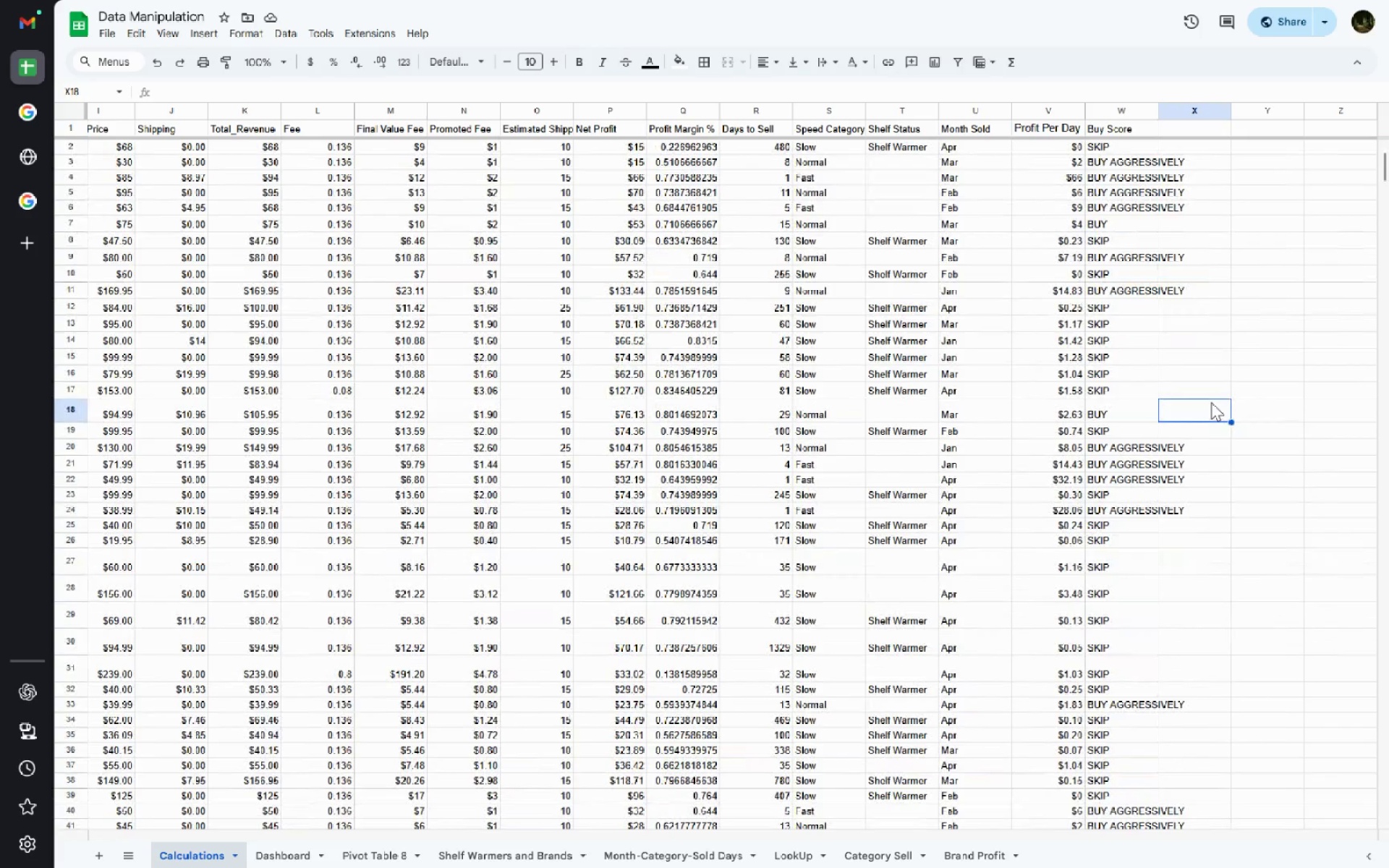 
wait(7.34)
 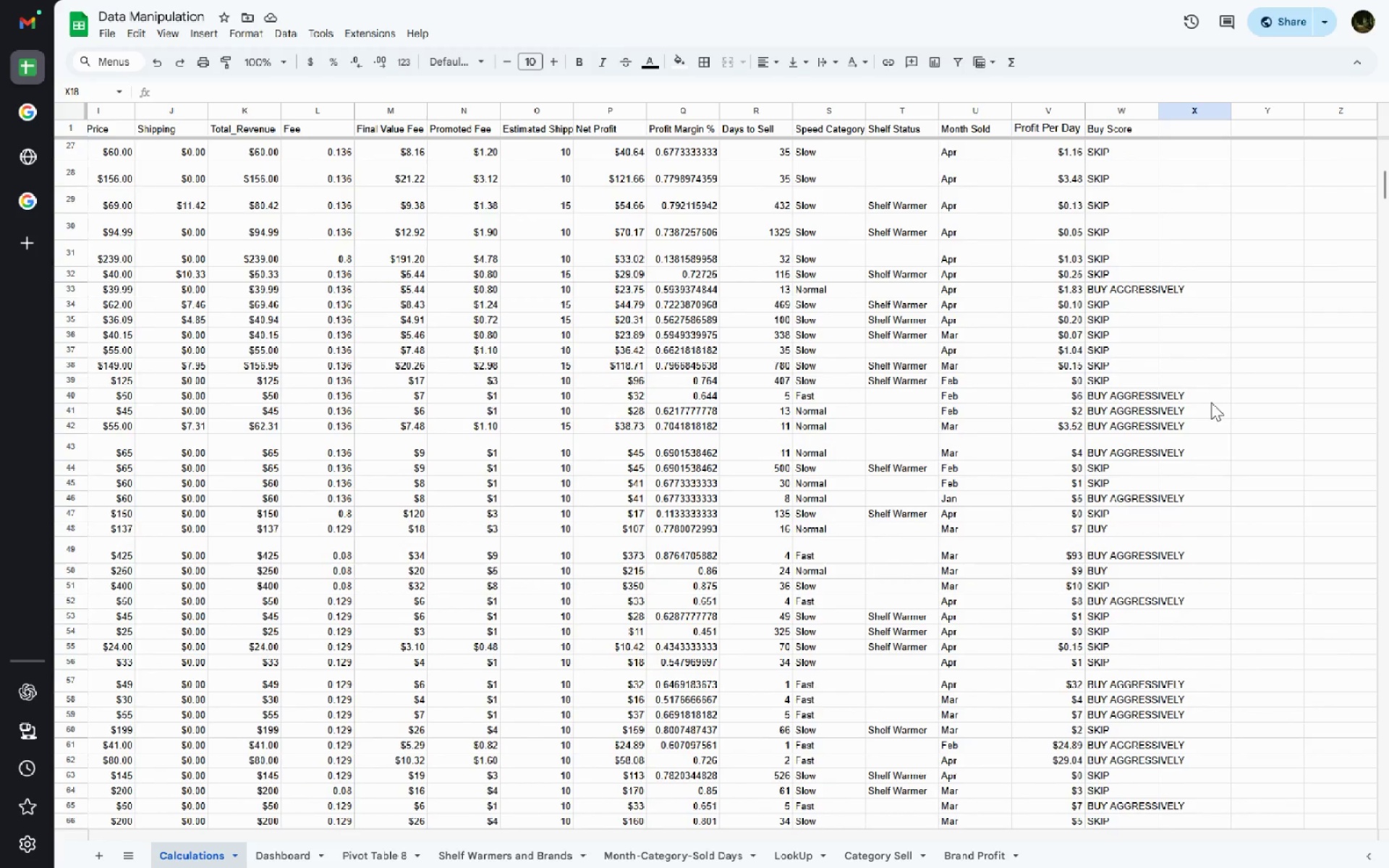 
left_click([1122, 116])
 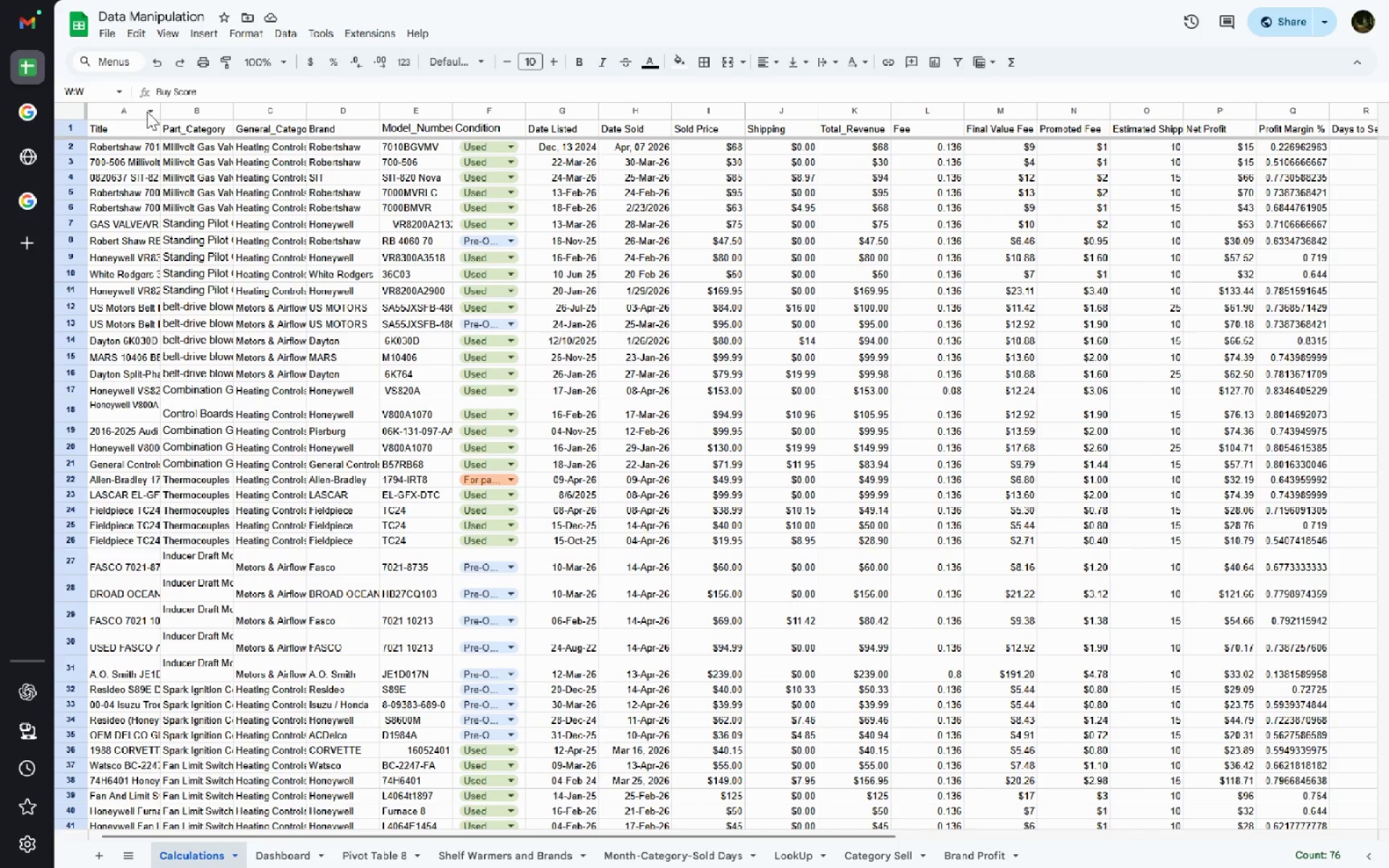 
hold_key(key=ShiftLeft, duration=1.72)
left_click([197, 107])
 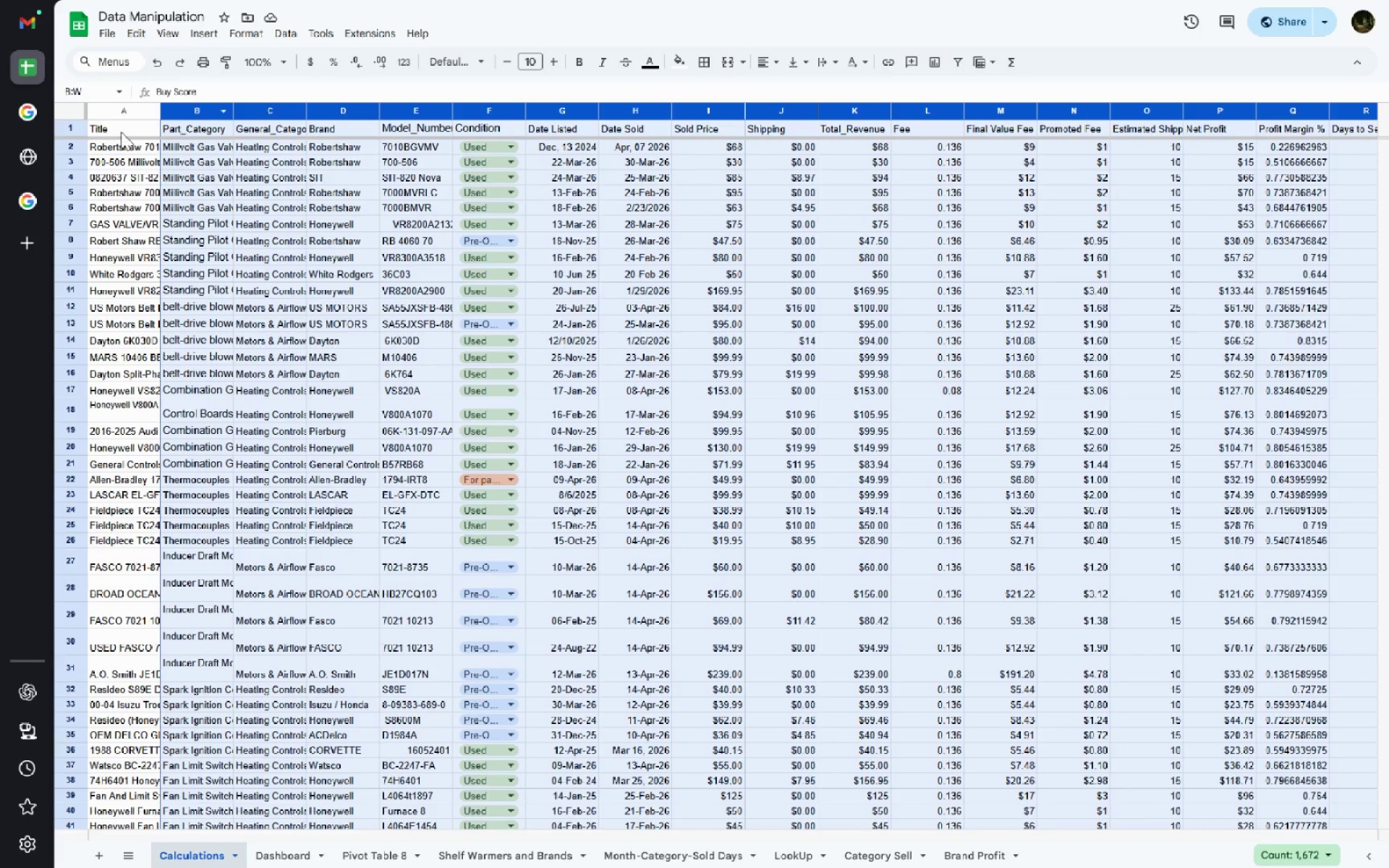 
hold_key(key=ShiftLeft, duration=0.59)
left_click([115, 114])
 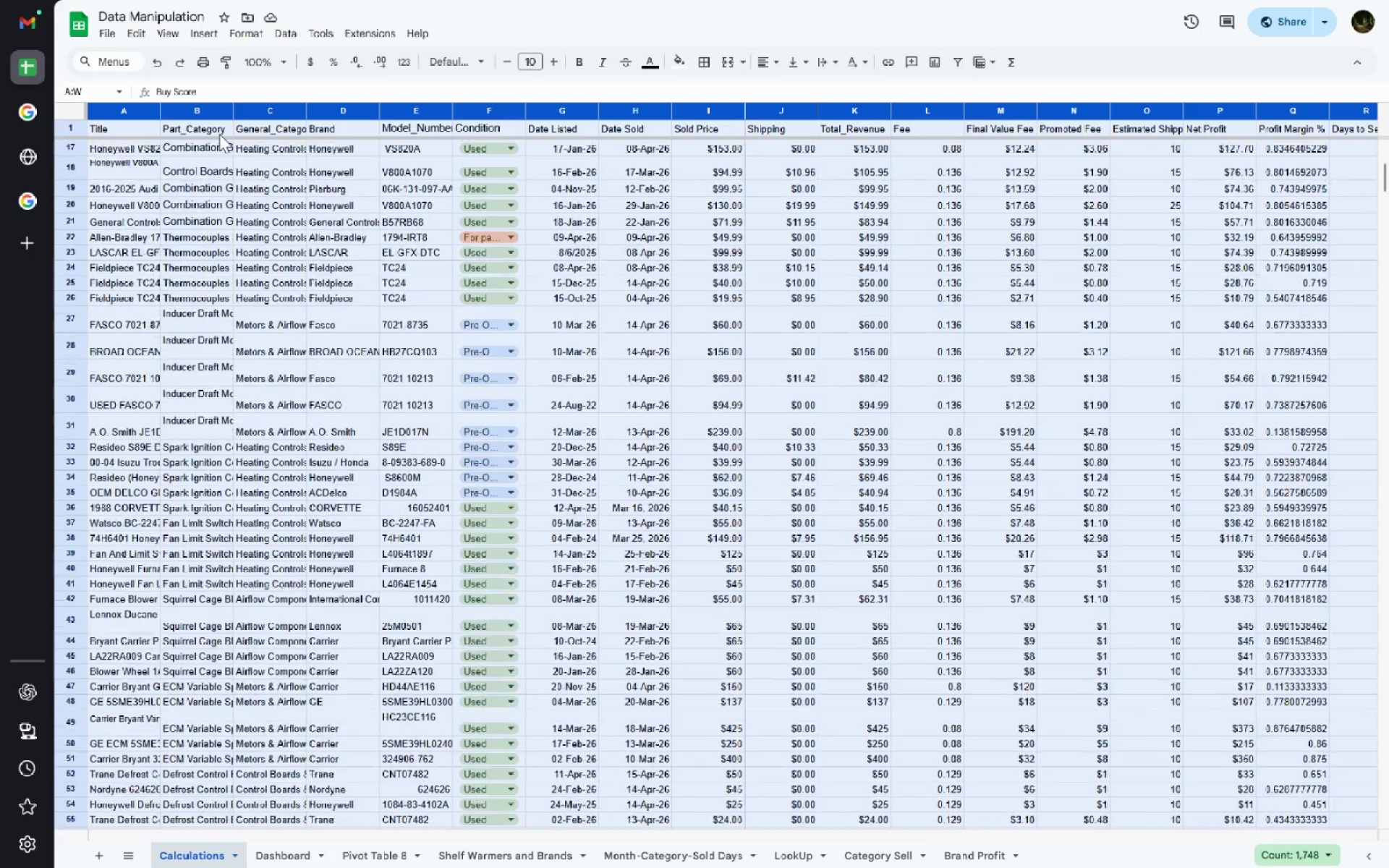 
left_click([250, 241])
 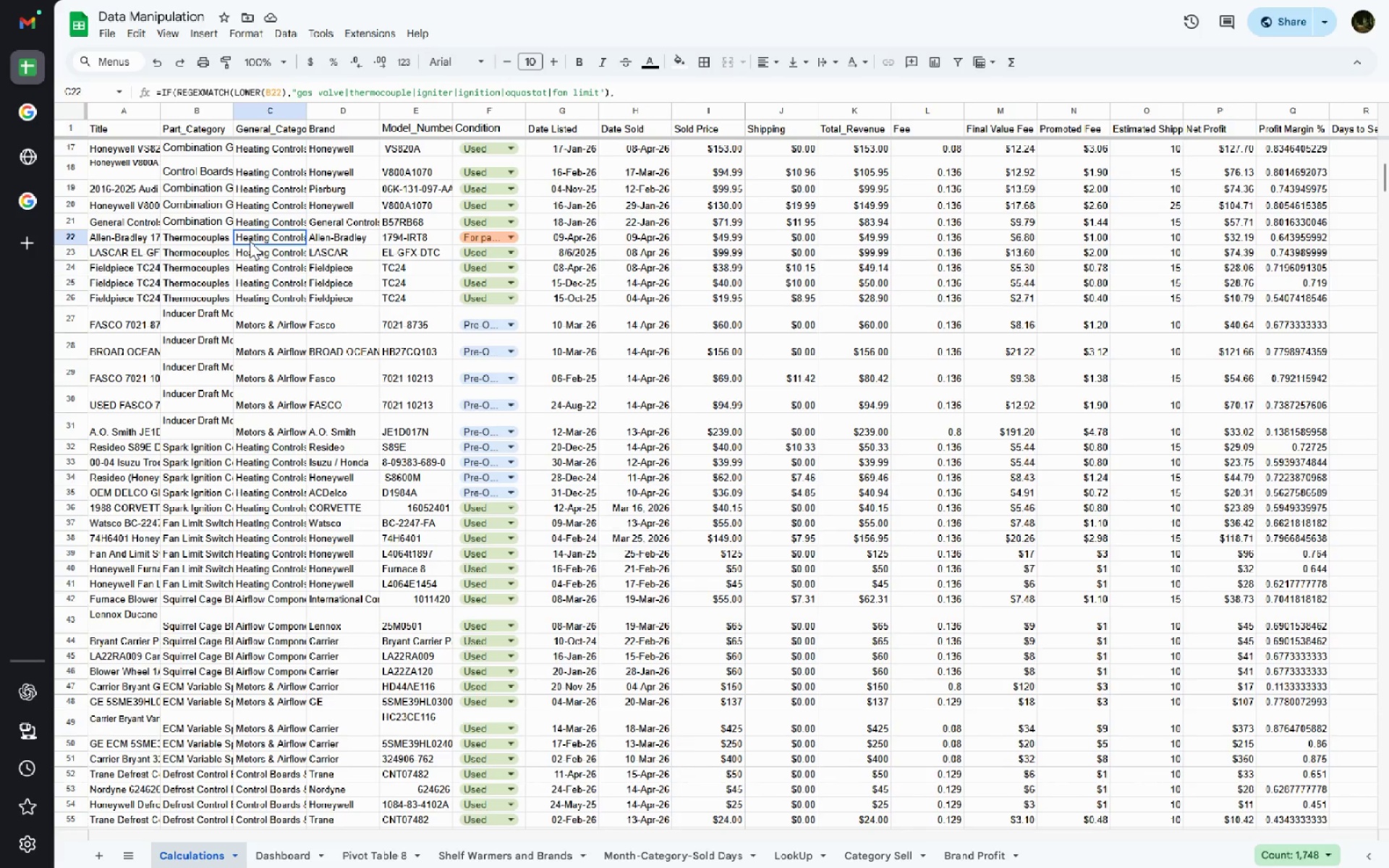 
key(Control+A)
 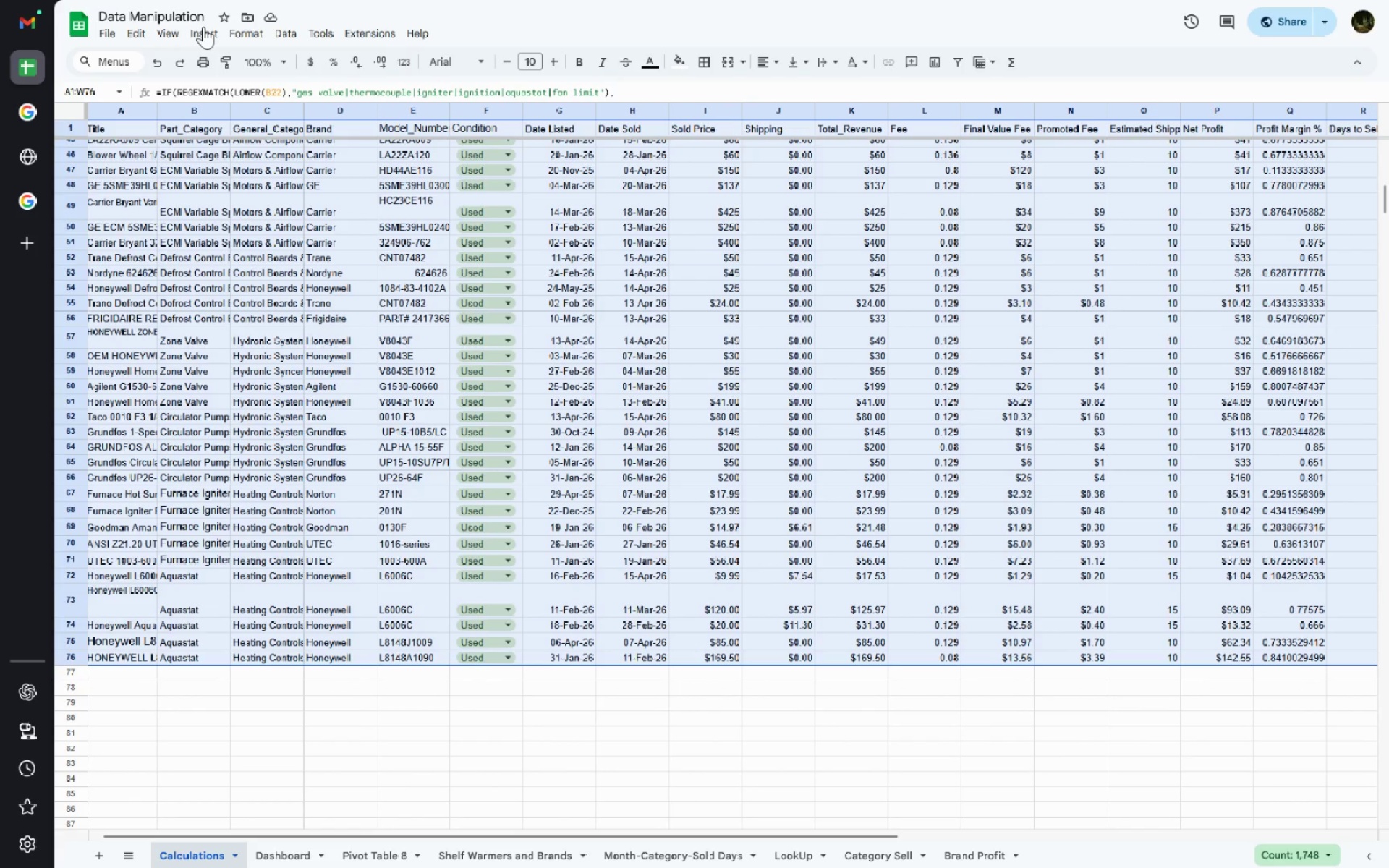 
left_click([197, 32])
 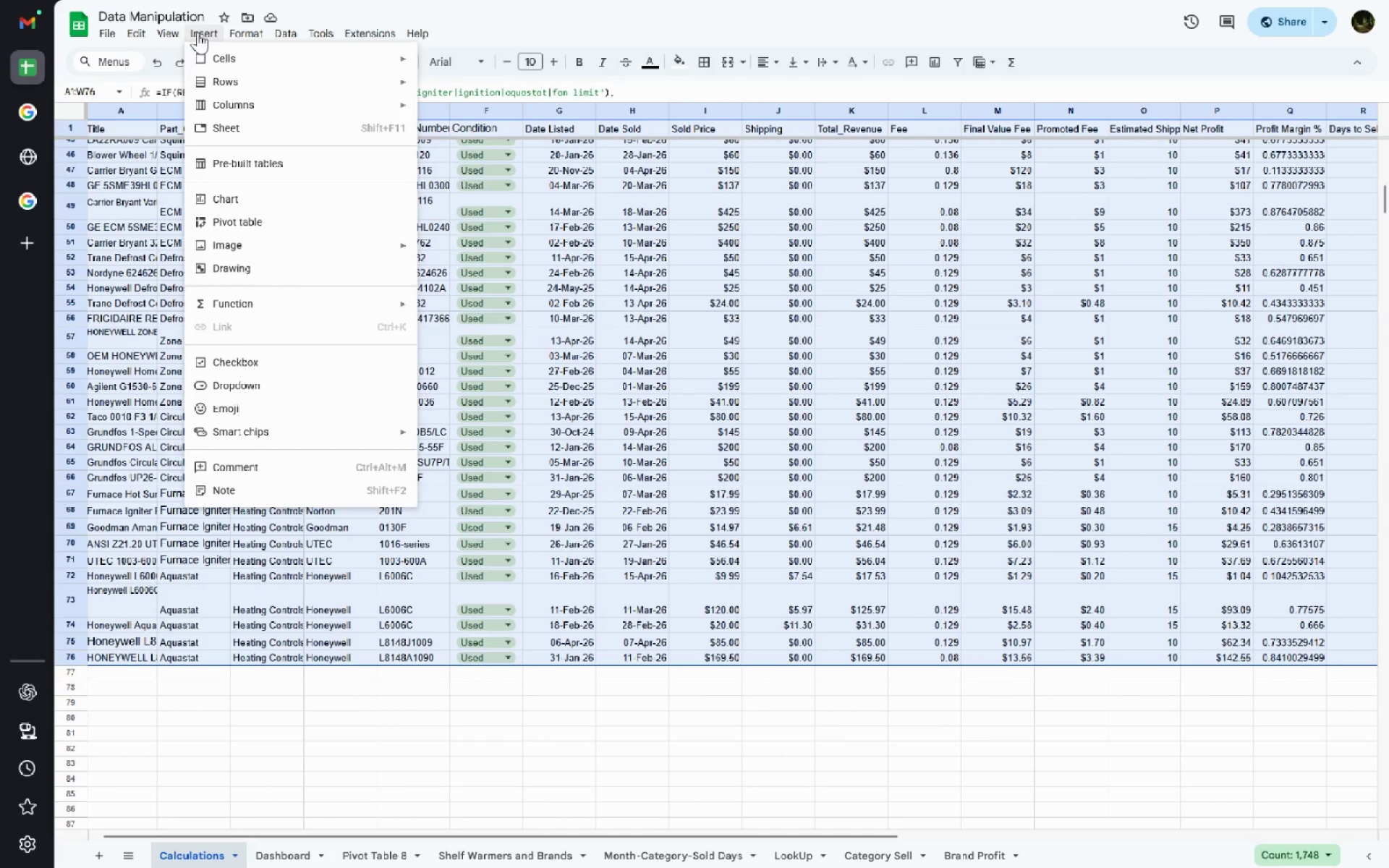 
key(Escape)
 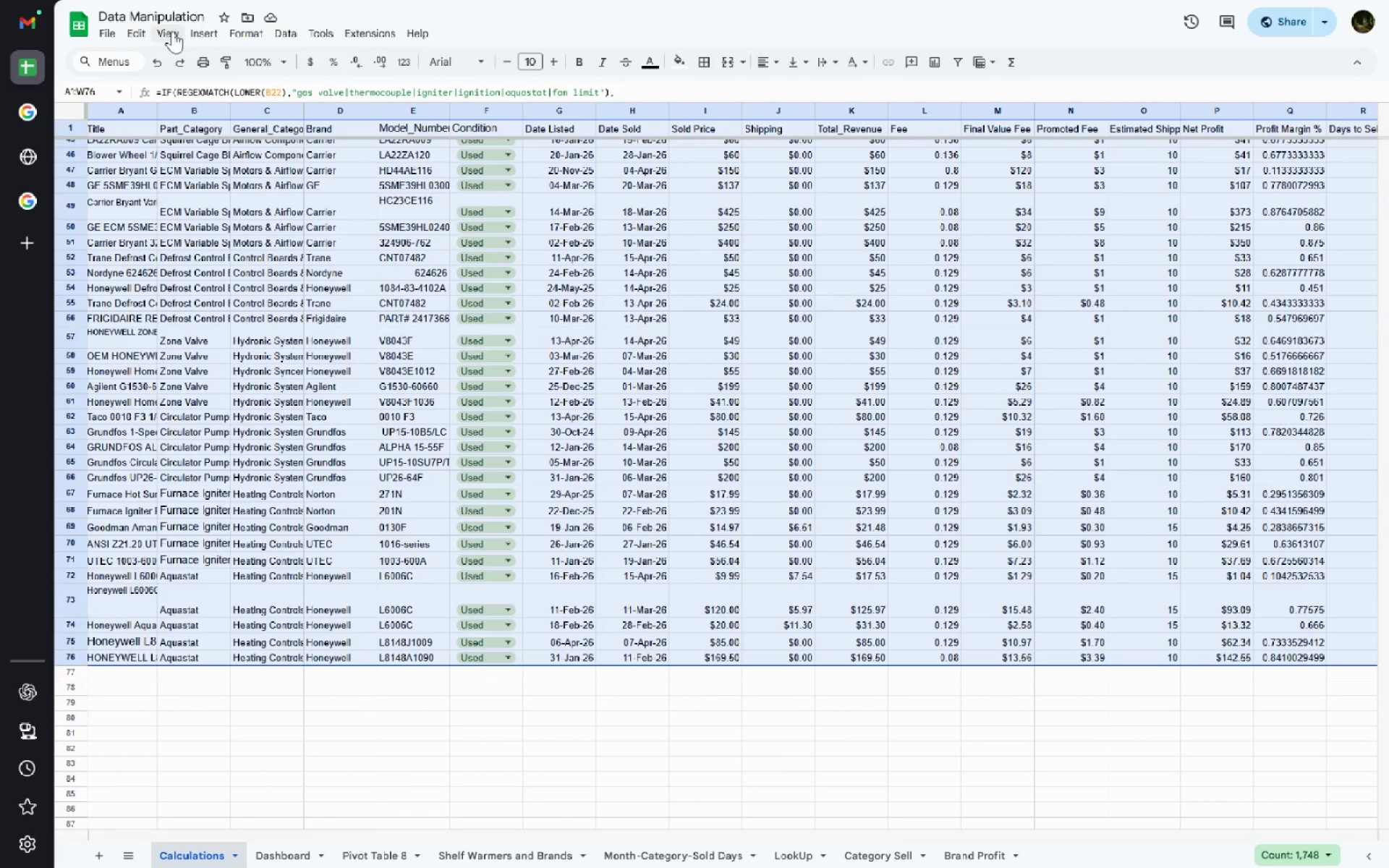 
left_click([172, 31])
 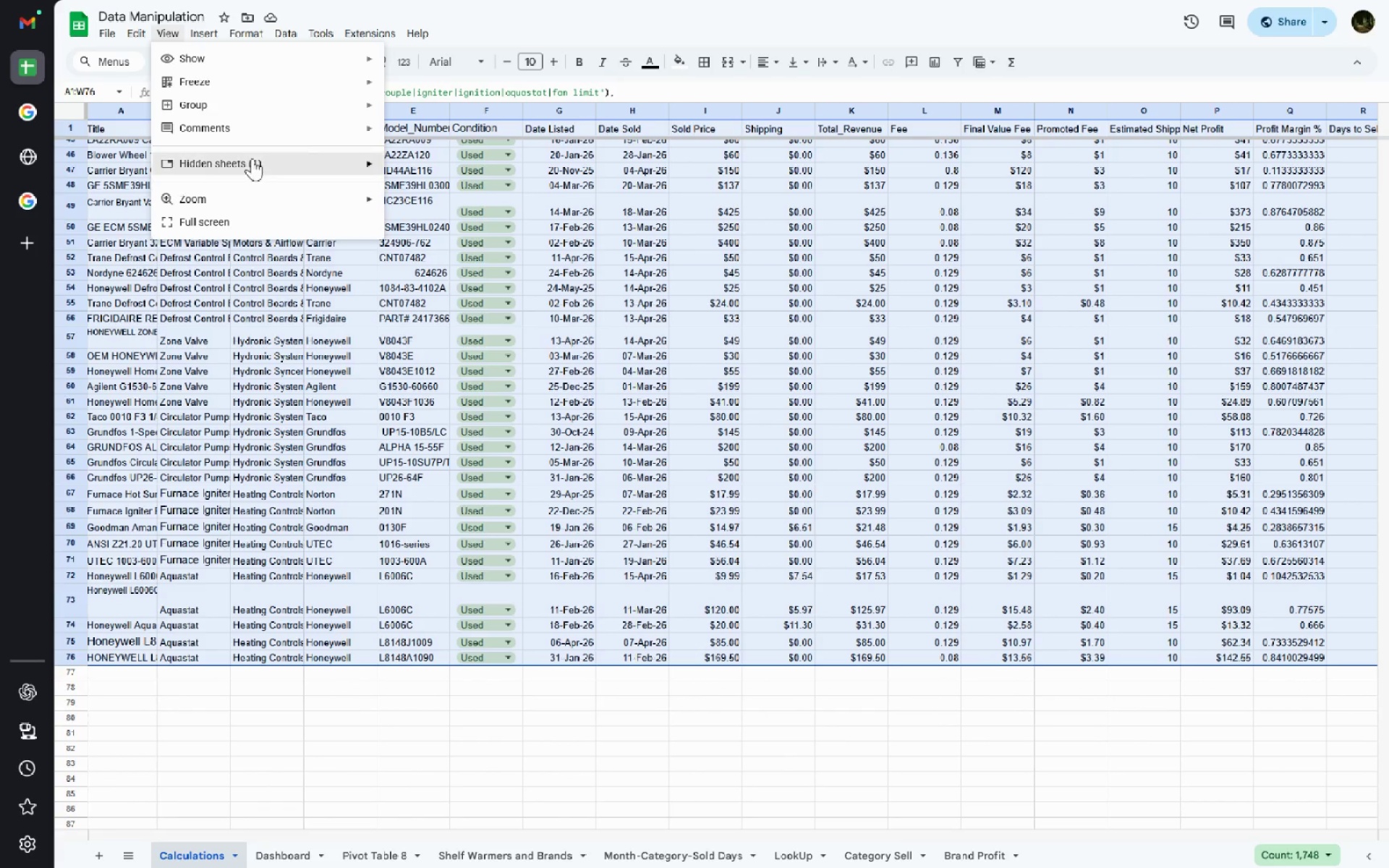 
left_click([252, 158])
 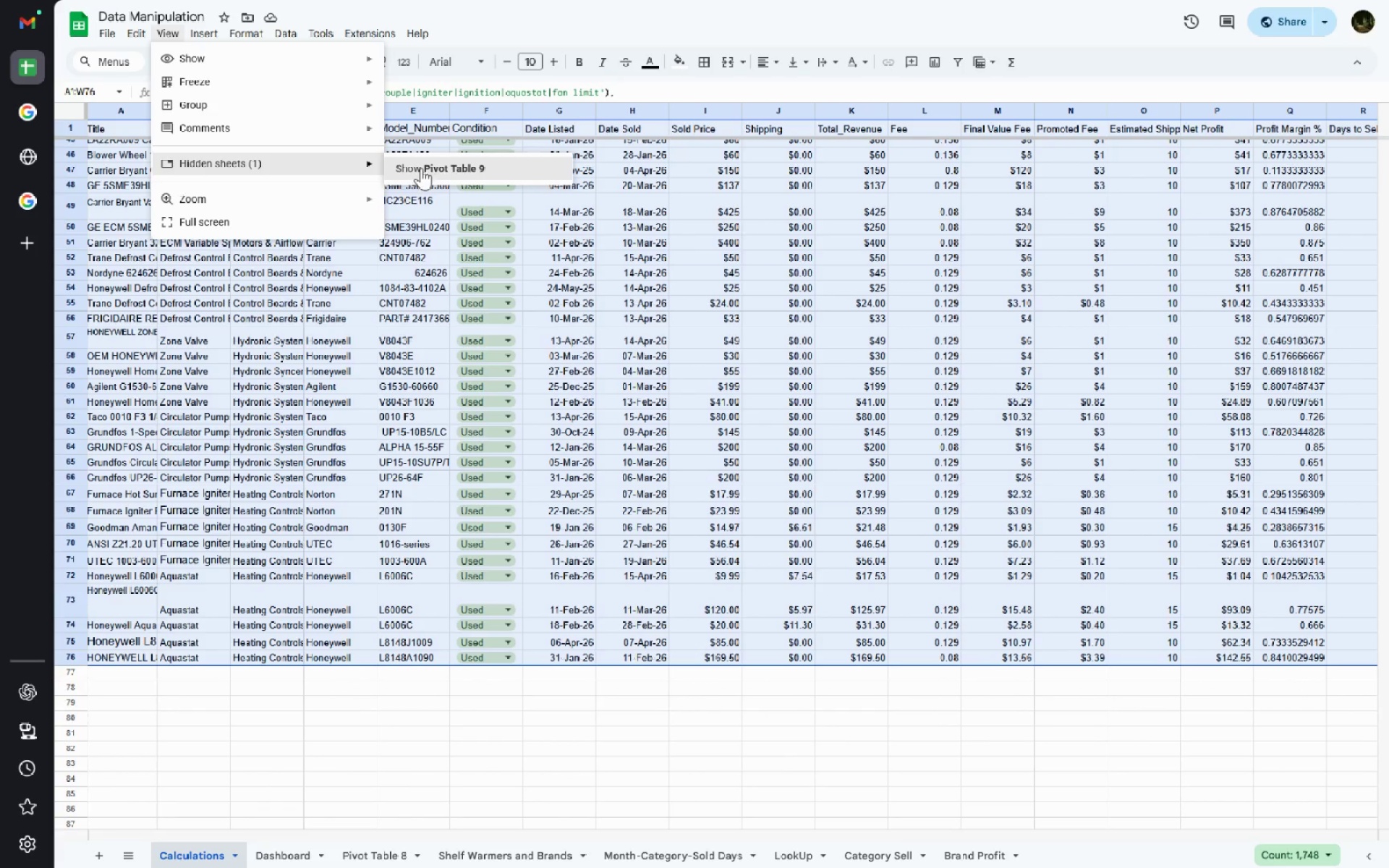 
left_click([421, 168])
 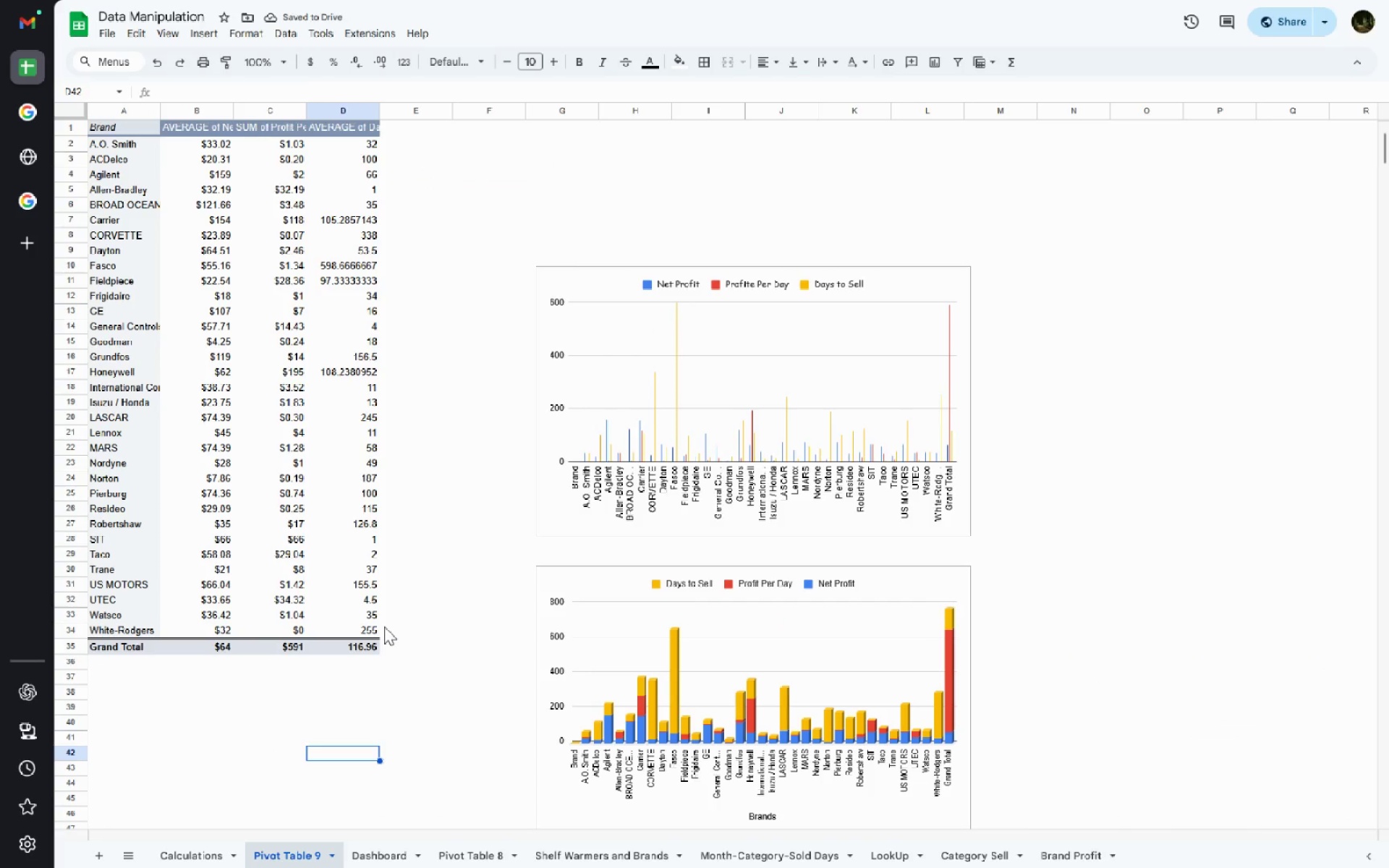 
wait(5.69)
 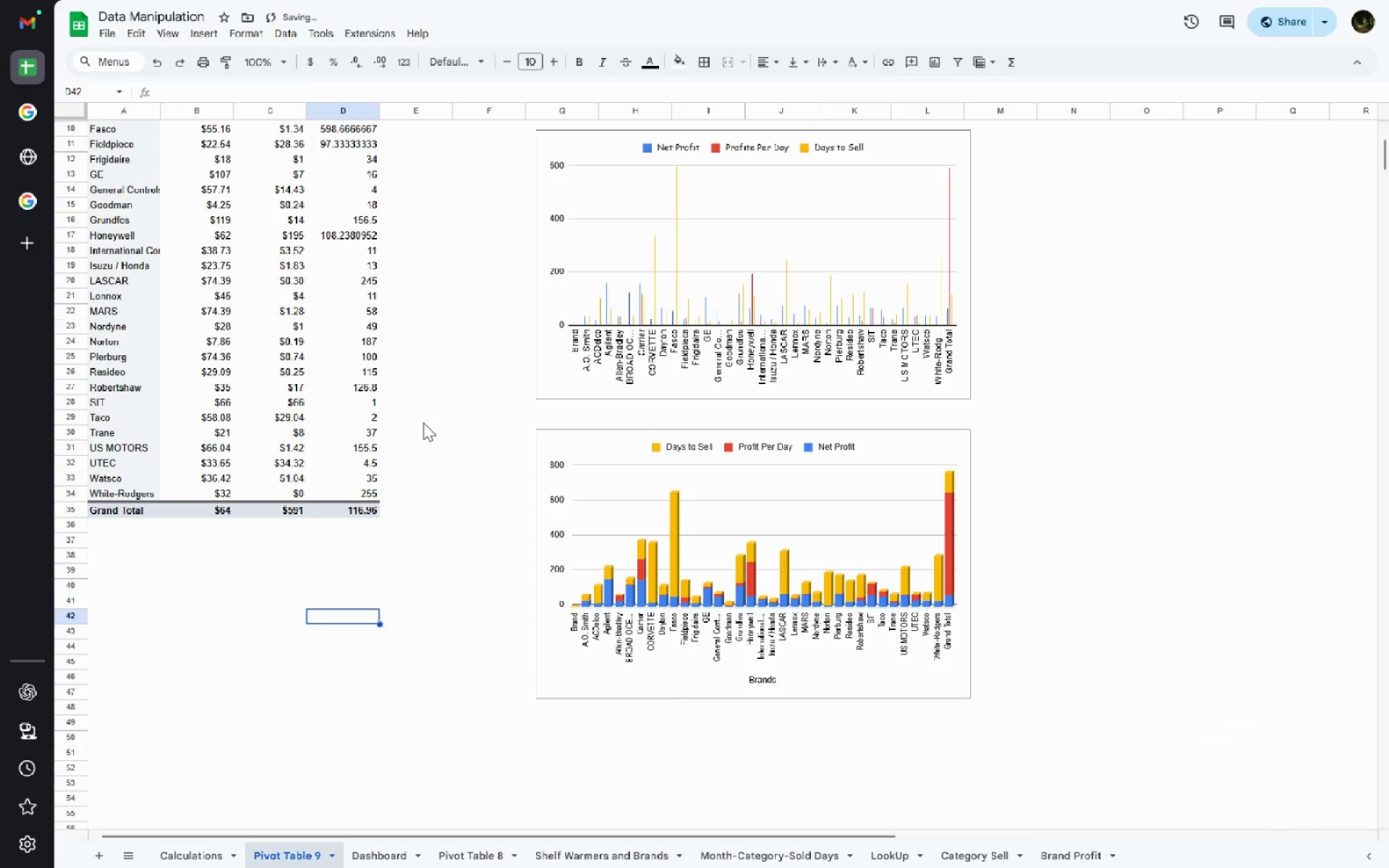 
left_click([211, 852])
 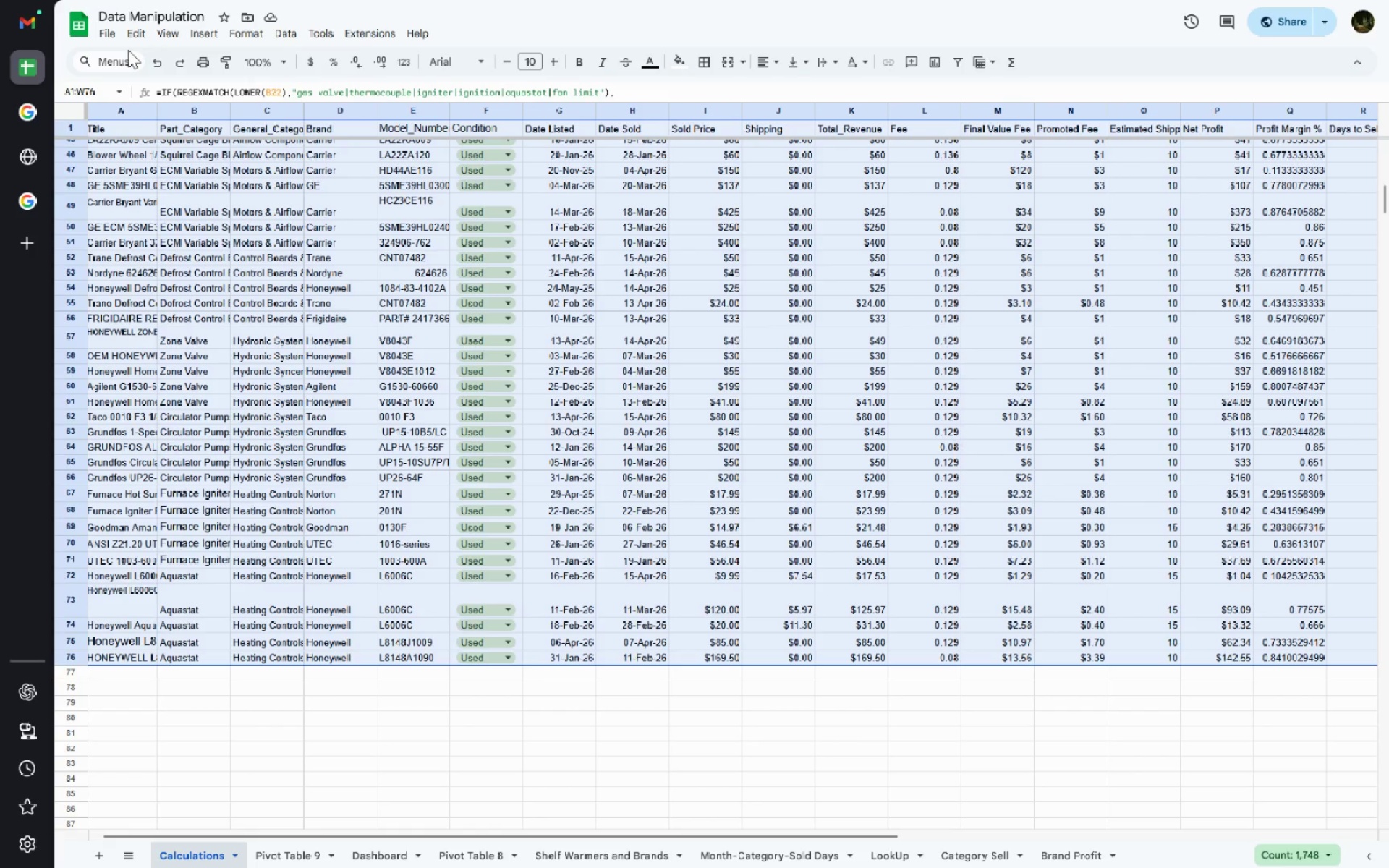 
hold_key(key=VolumeUp, duration=1.62)
 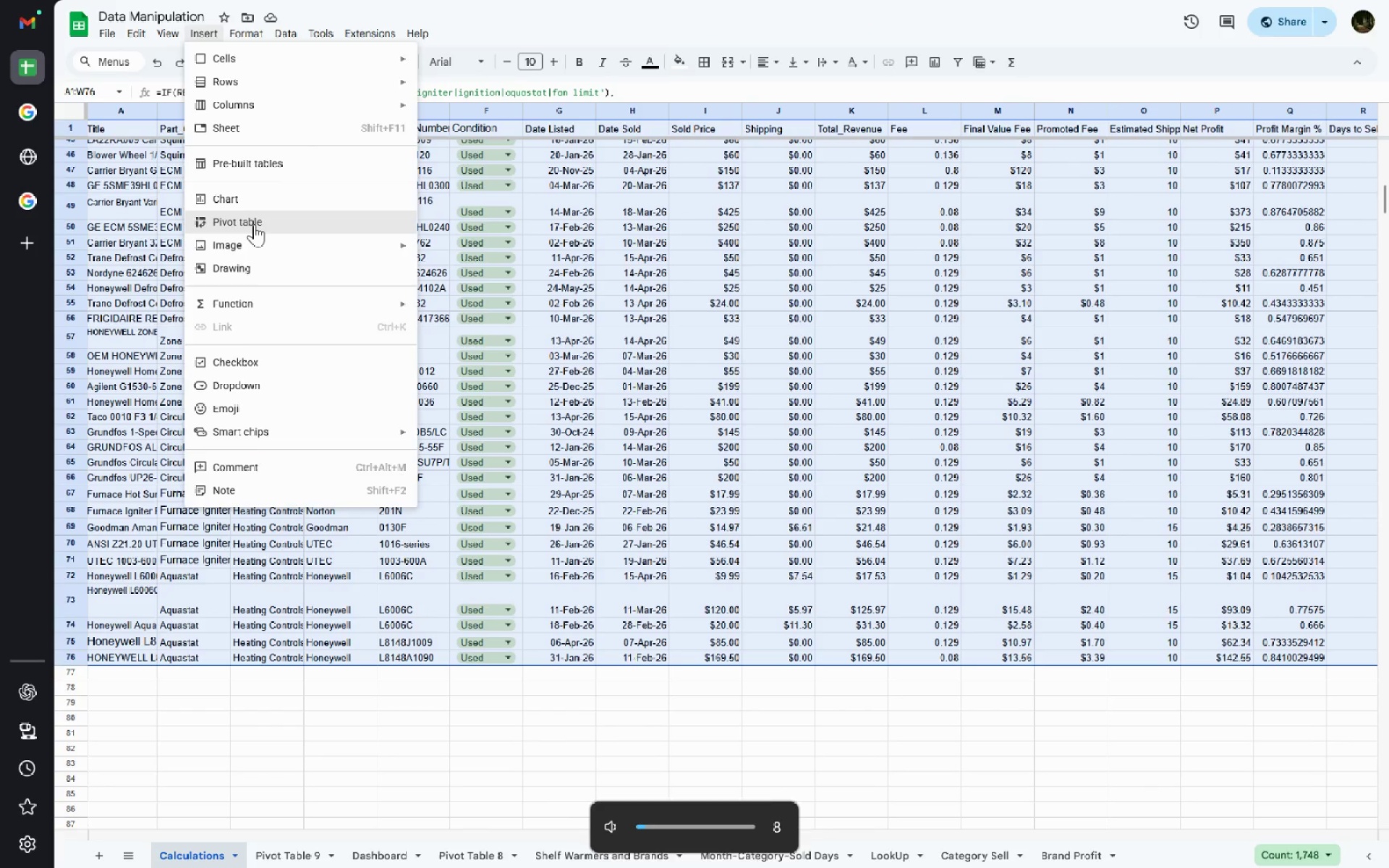 
left_click([208, 72])
 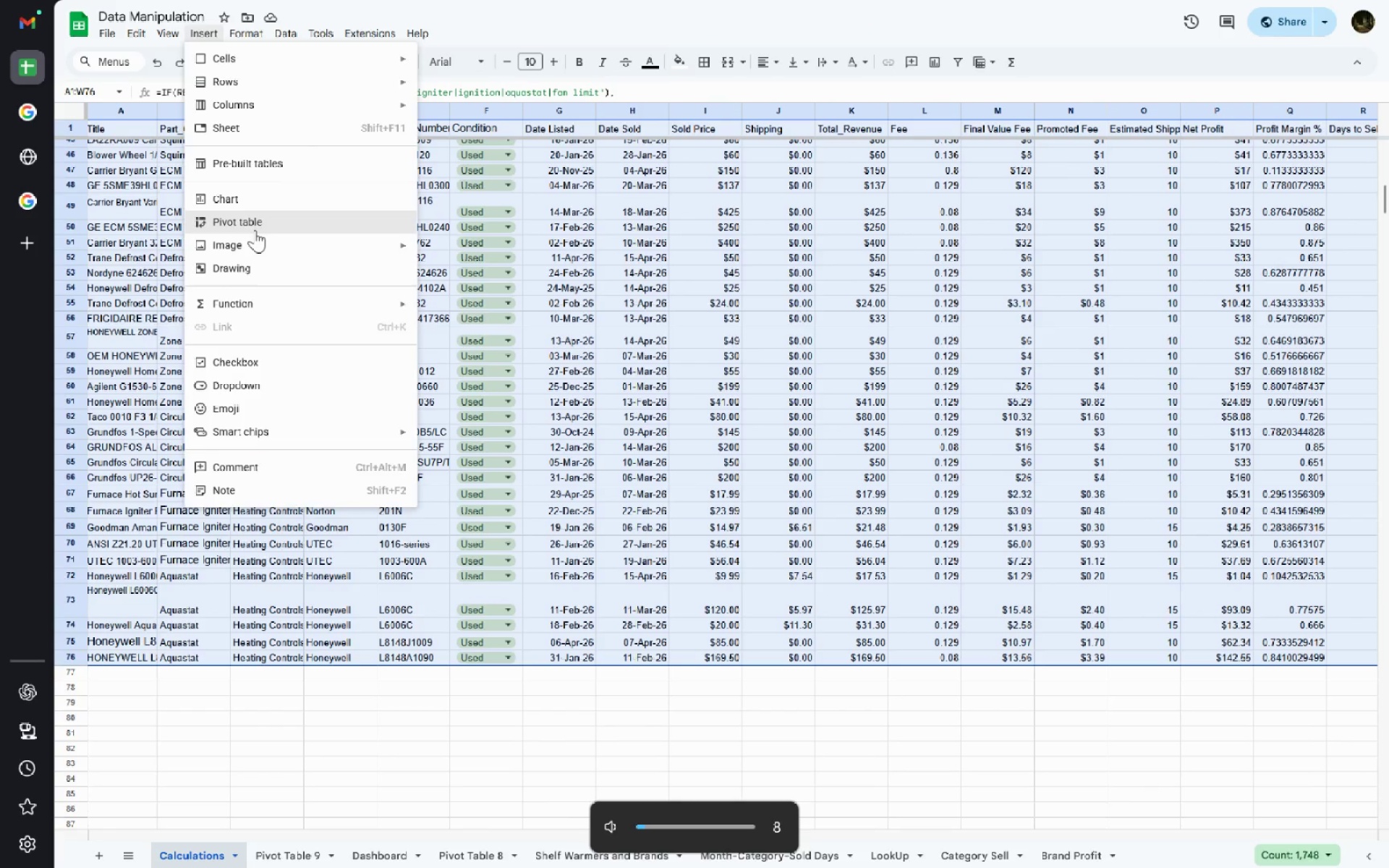 
left_click([254, 224])
 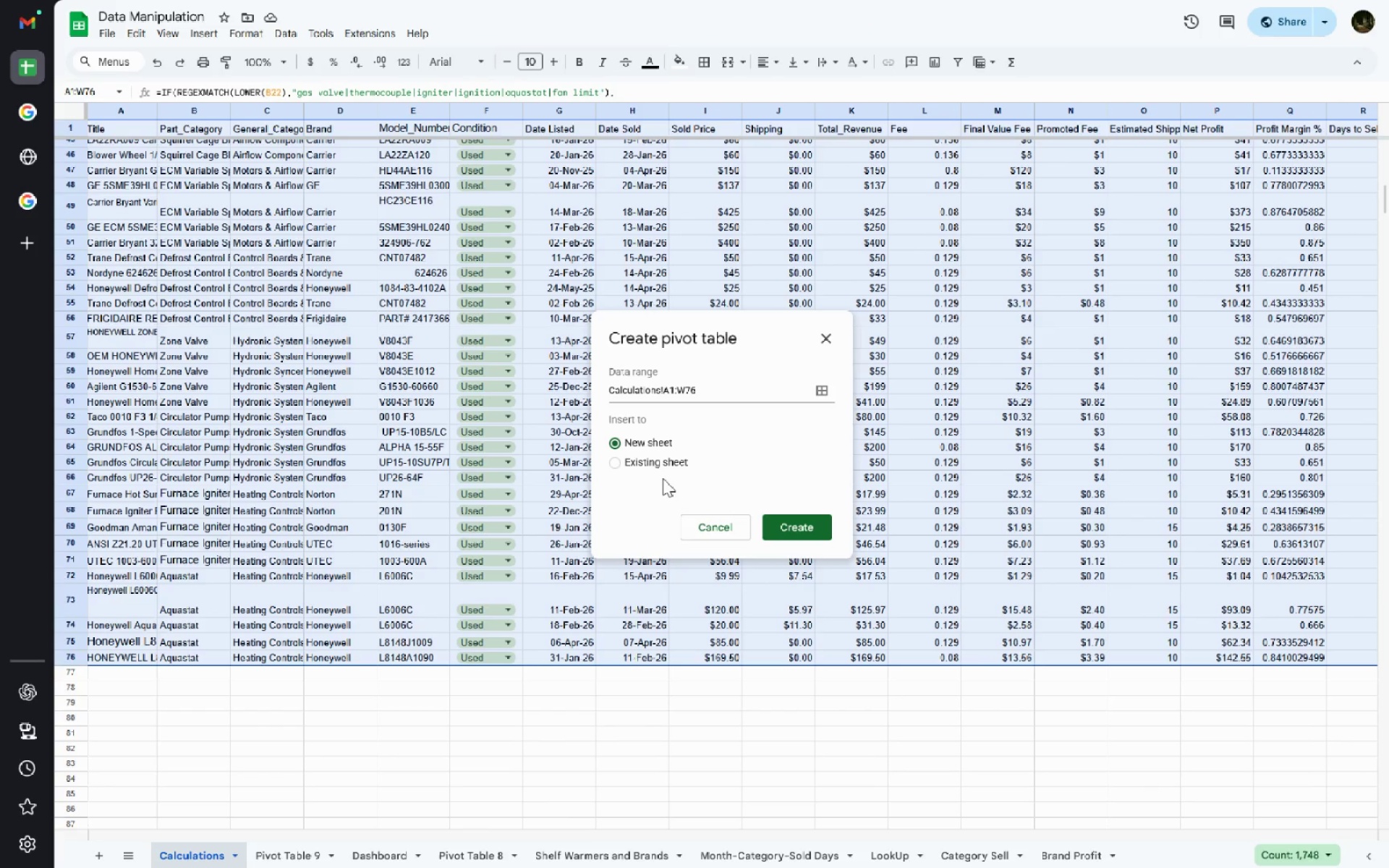 
left_click([621, 465])
 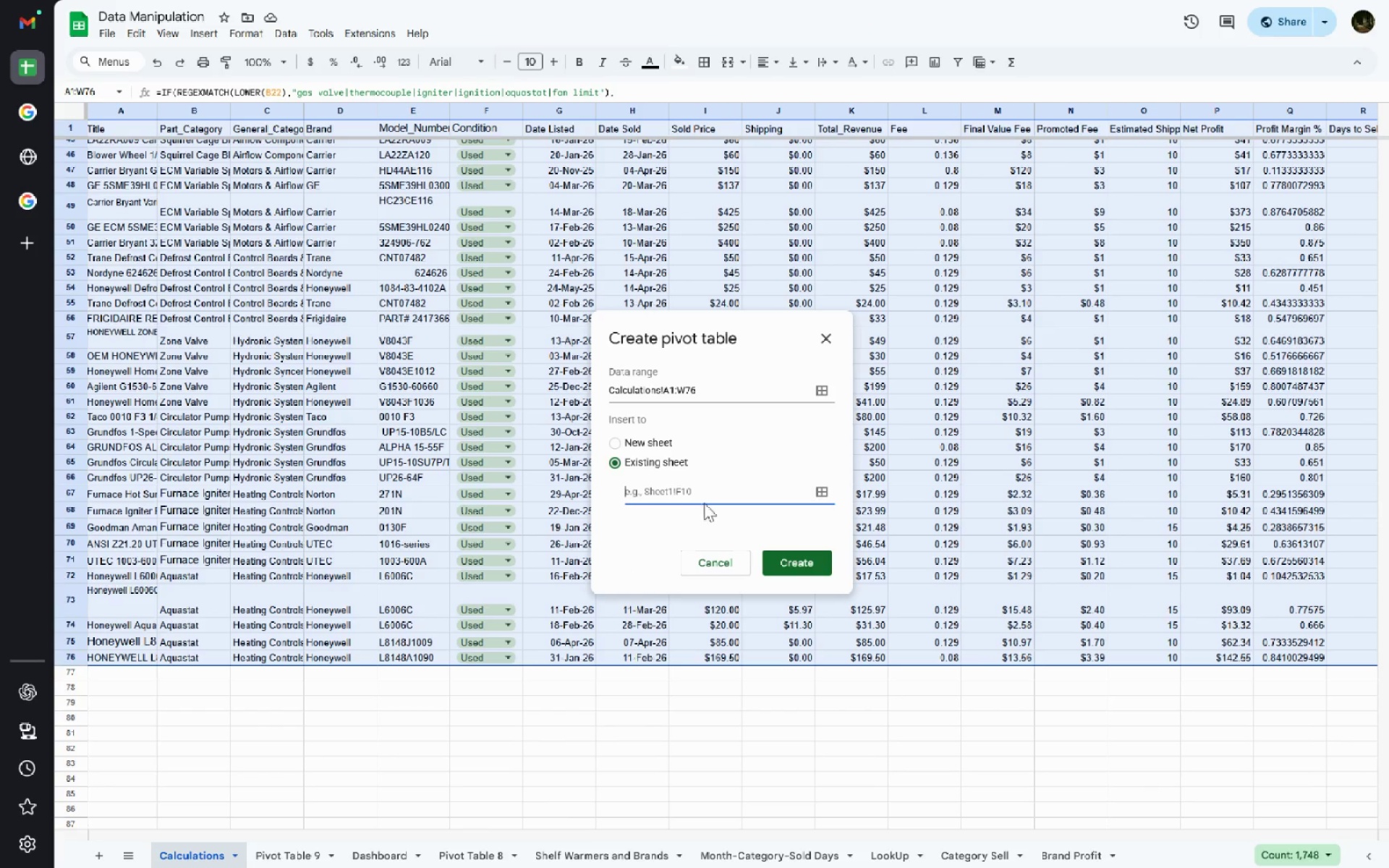 
left_click([823, 493])
 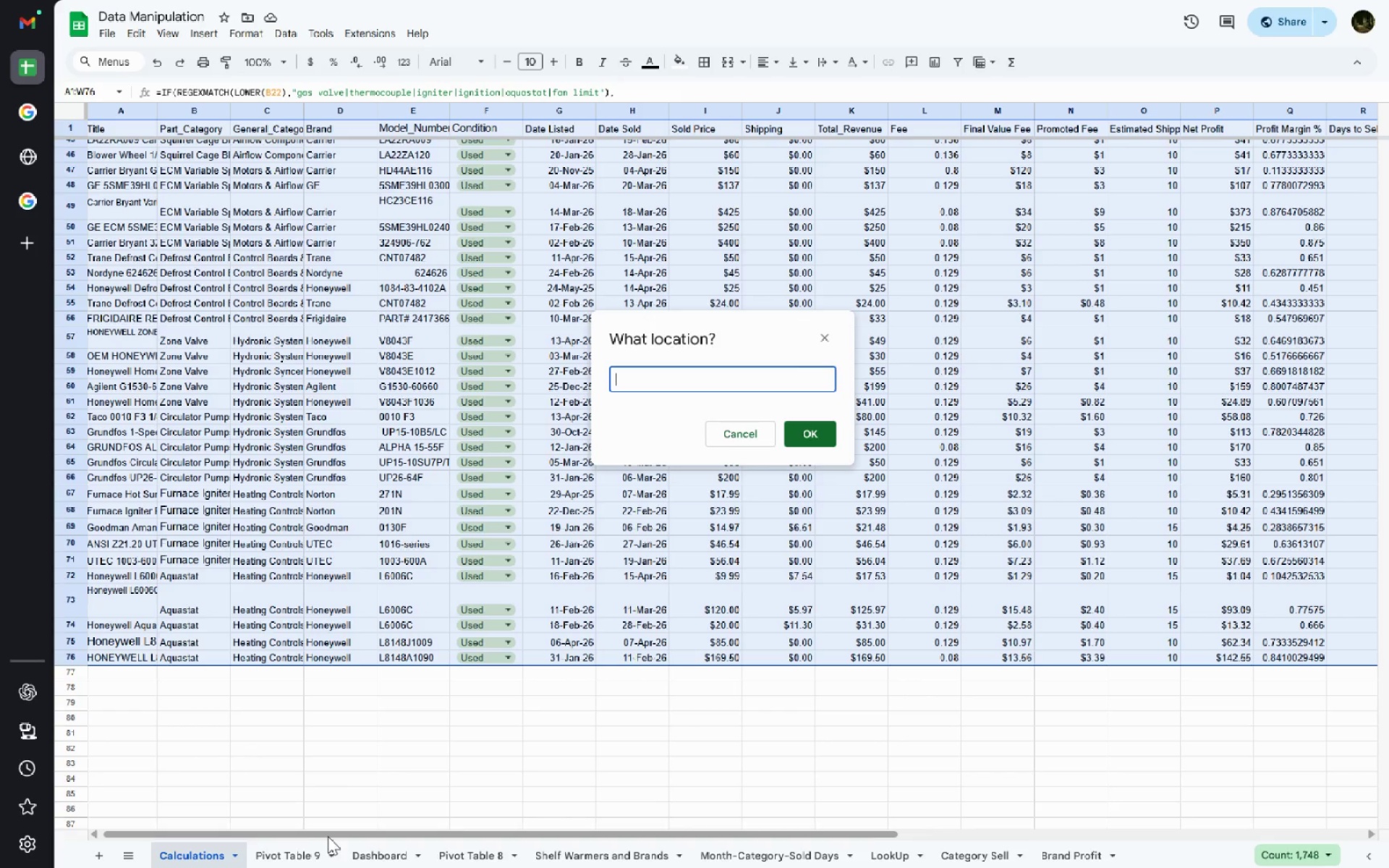 
left_click([279, 851])
 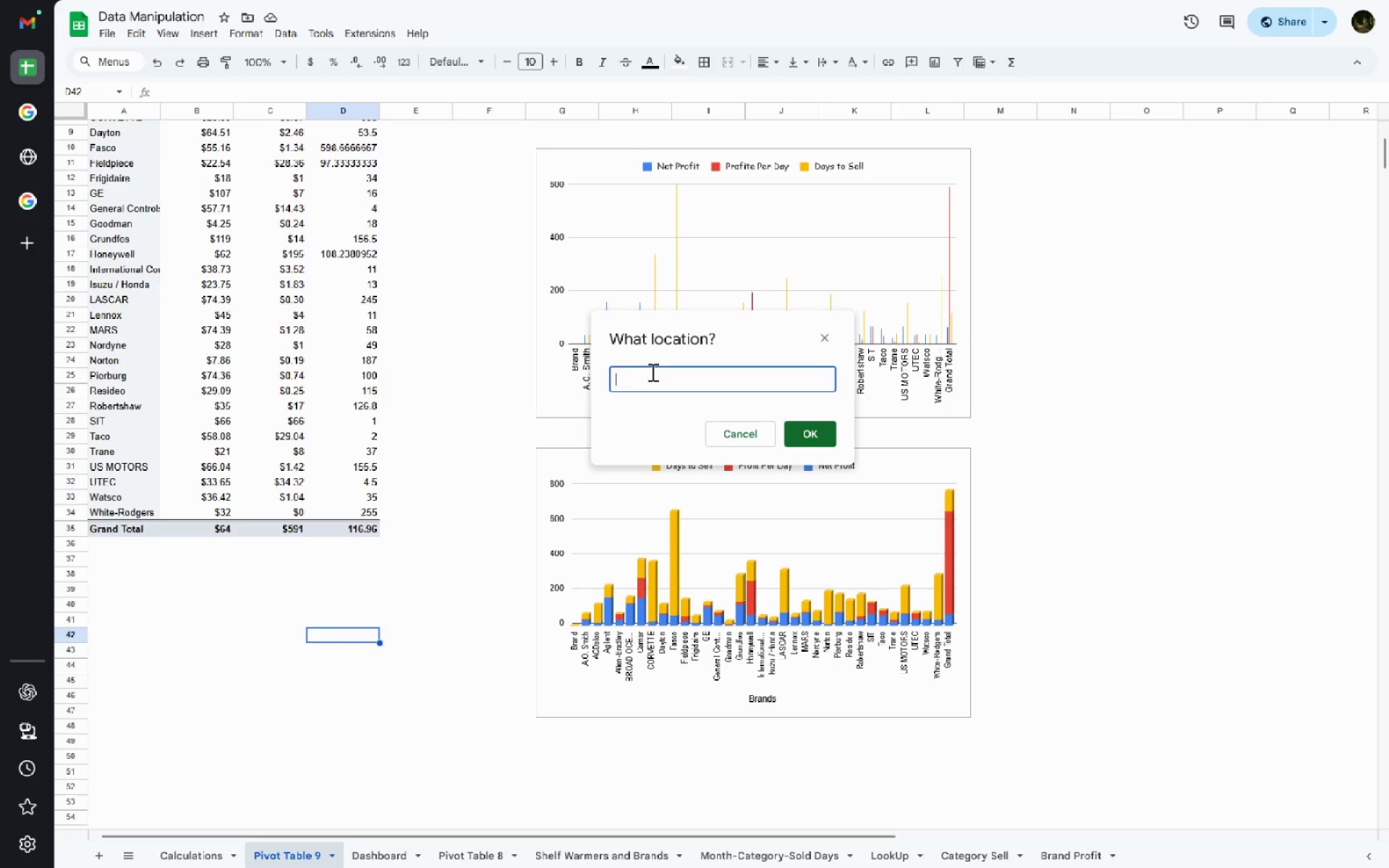 
left_click([470, 340])
 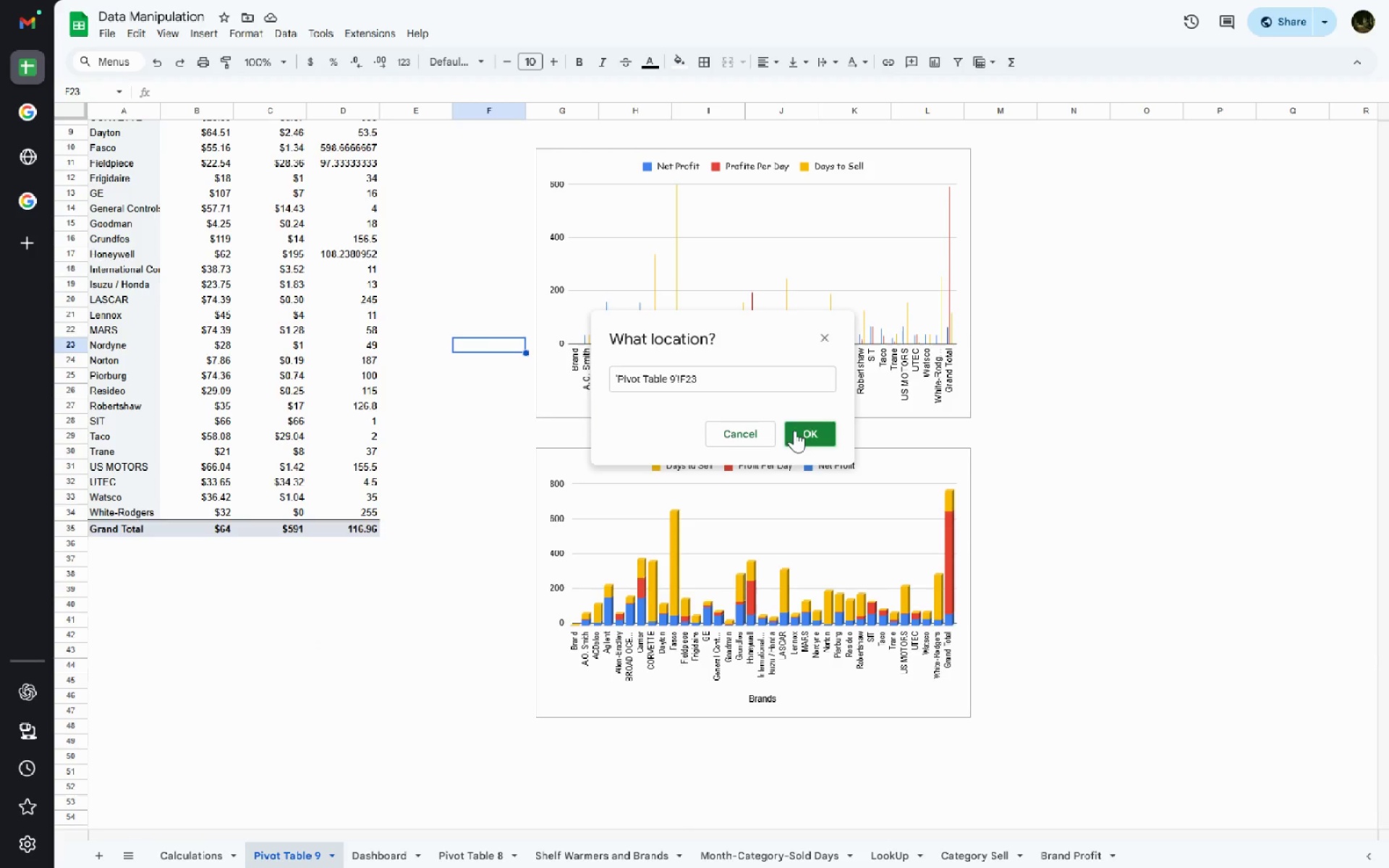 
left_click([794, 430])
 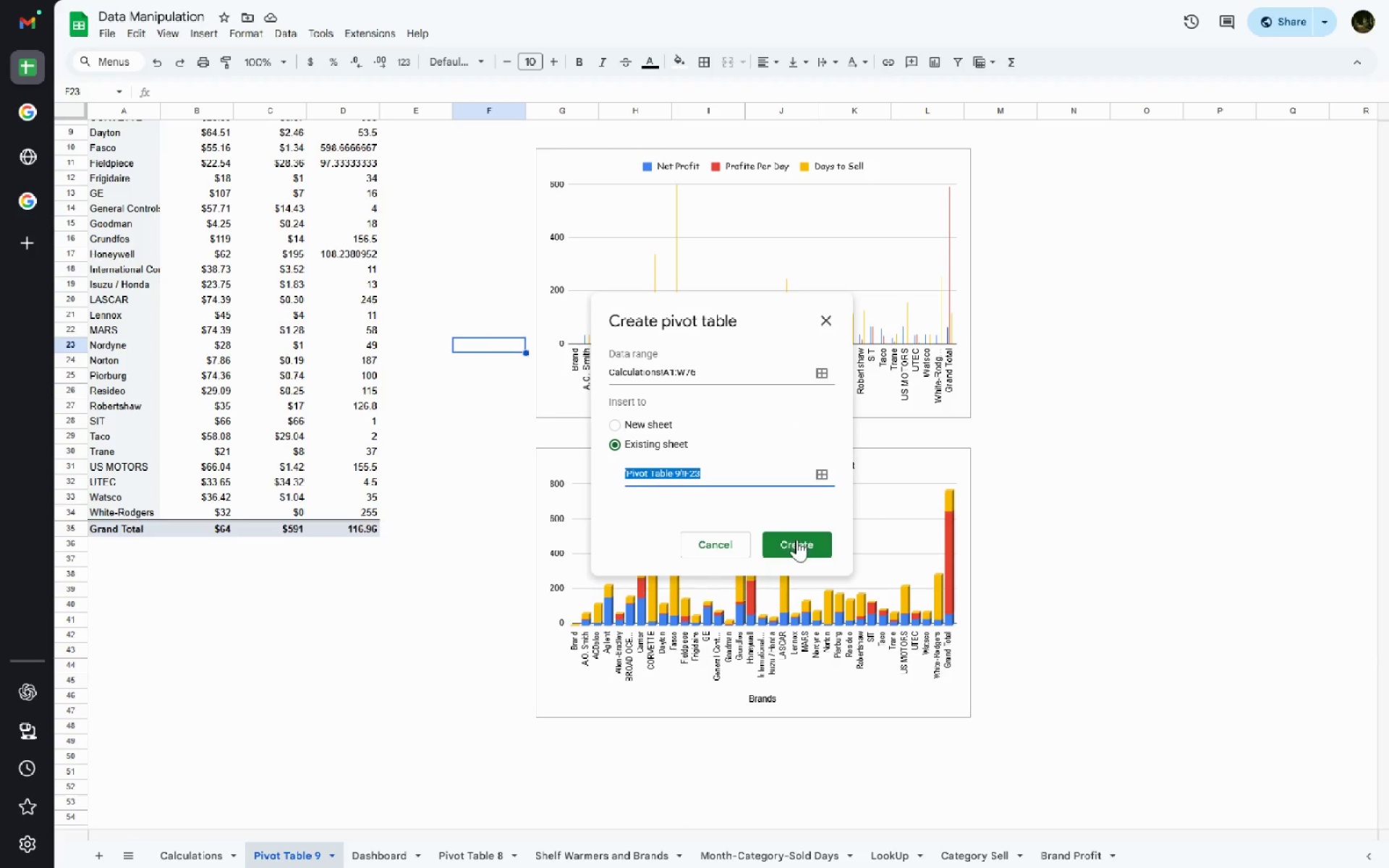 
left_click([796, 540])
 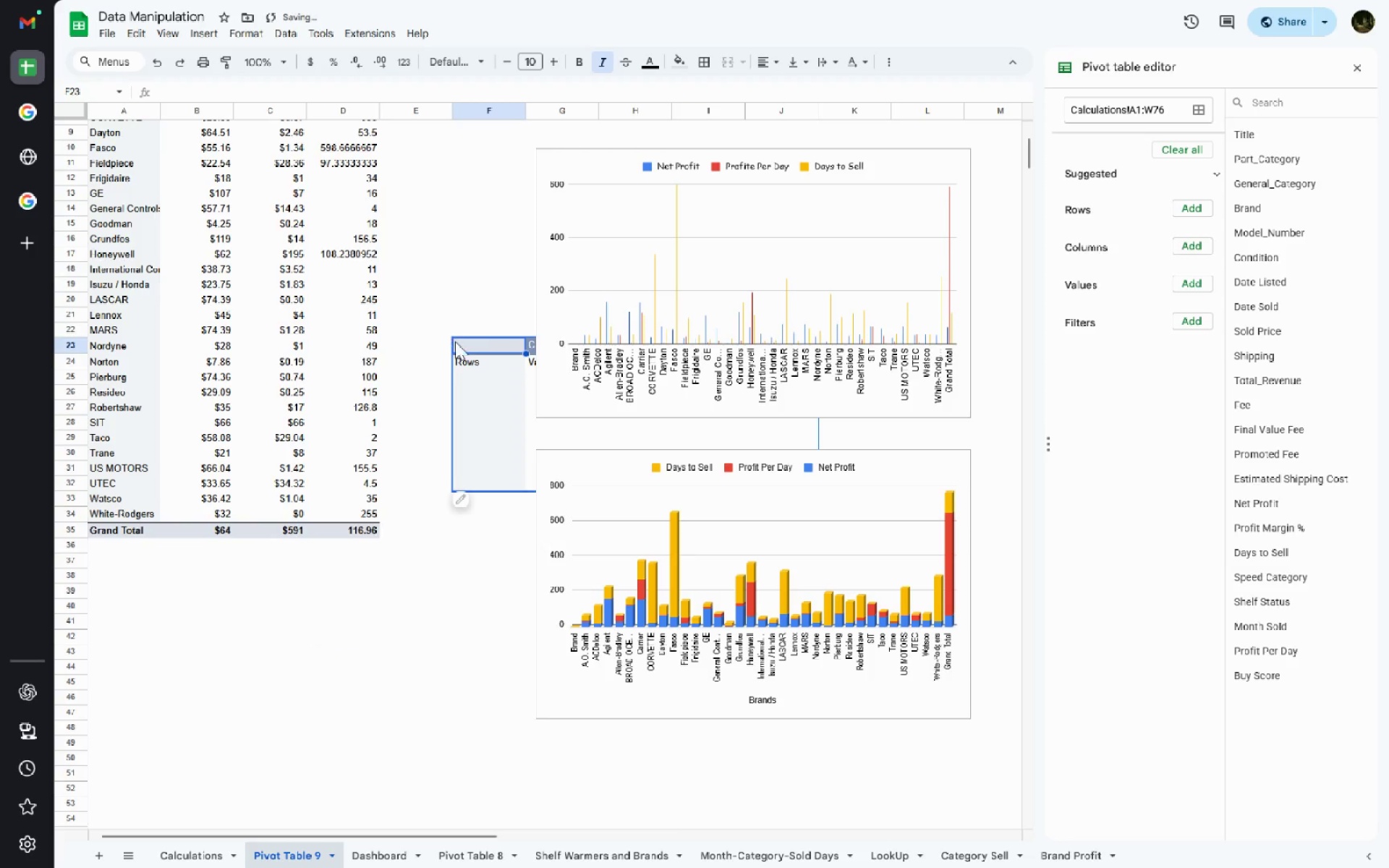 
left_click_drag(start_coordinate=[488, 341], to_coordinate=[417, 574])
 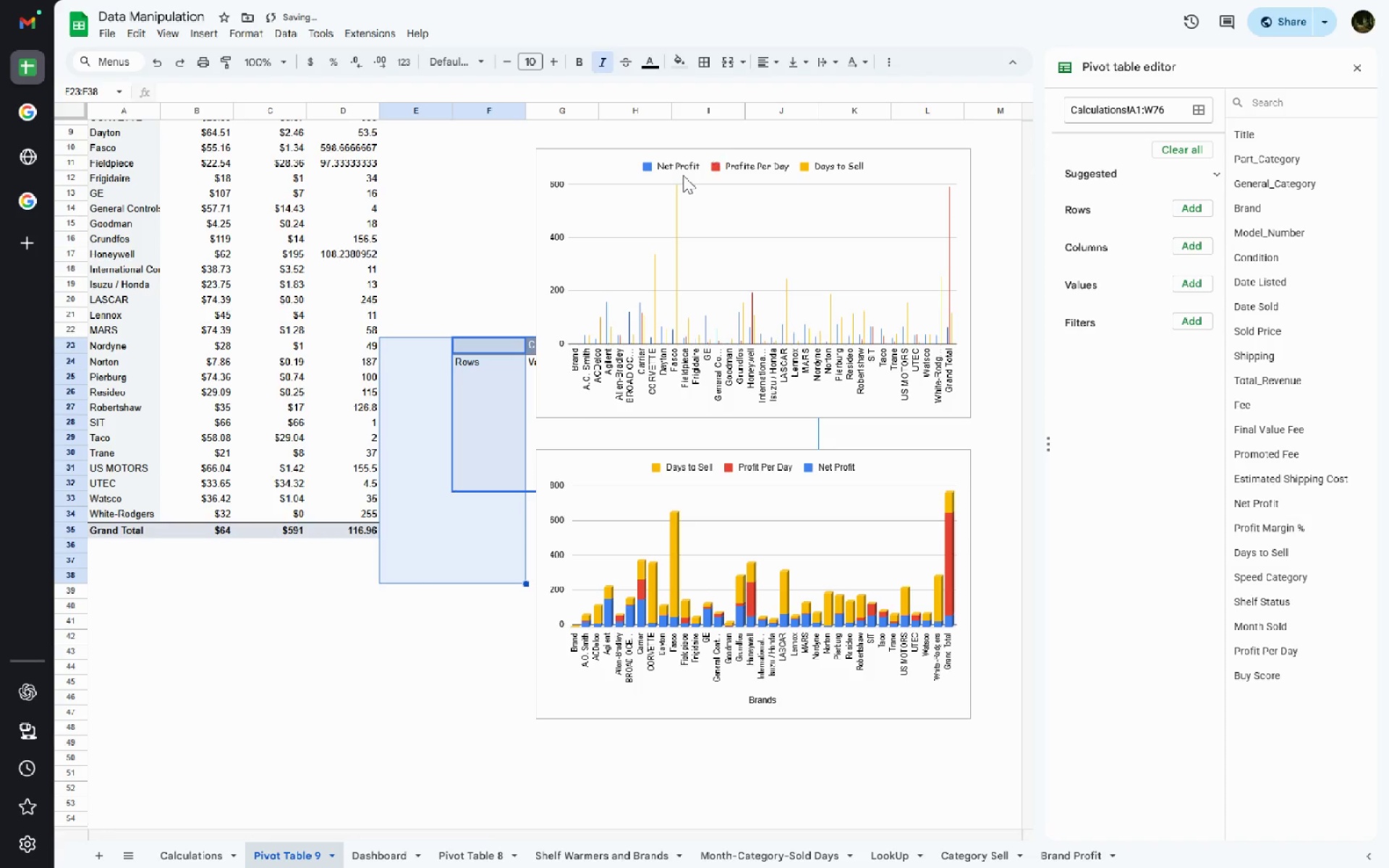 
left_click([675, 182])
 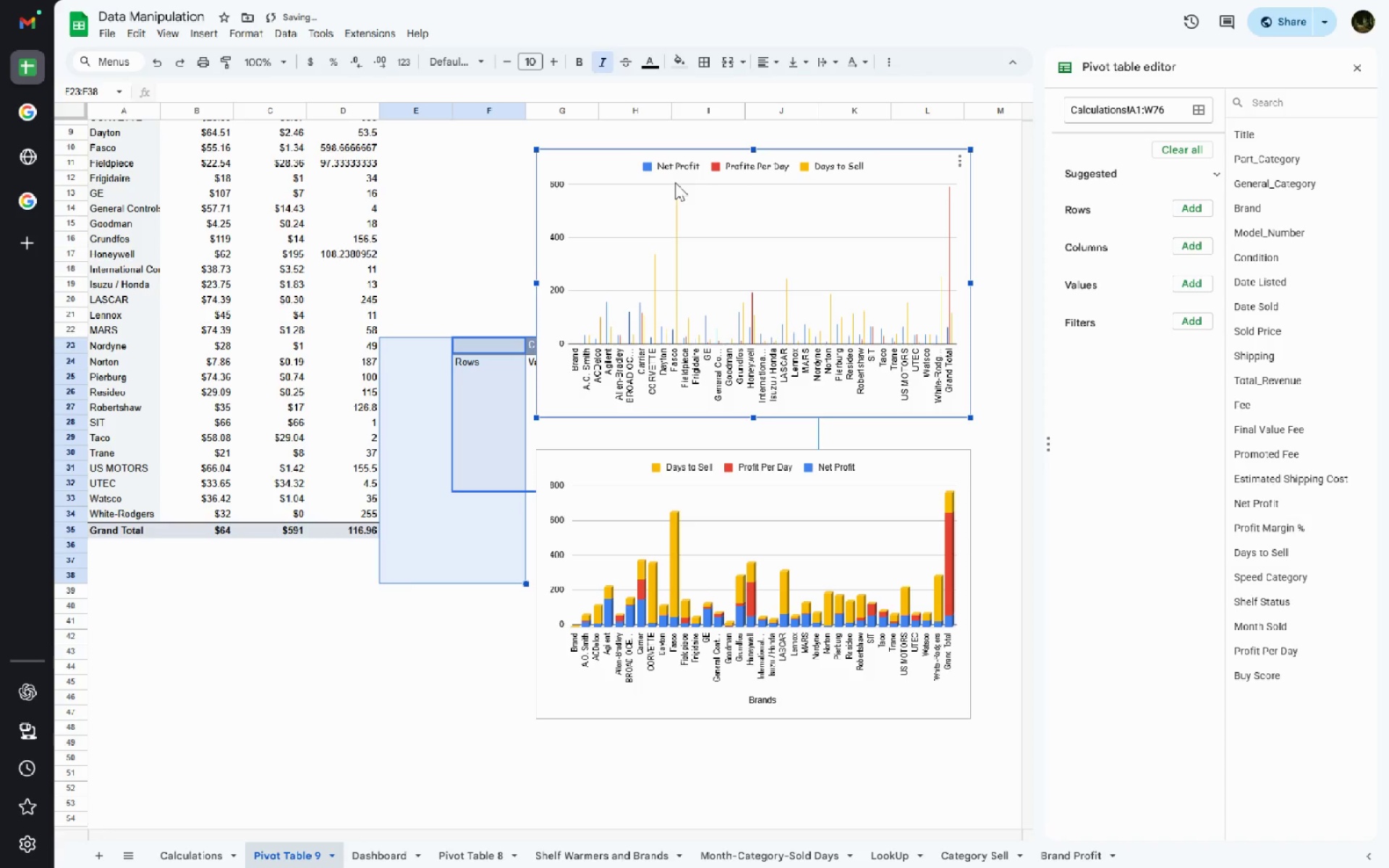 
key(Delete)
 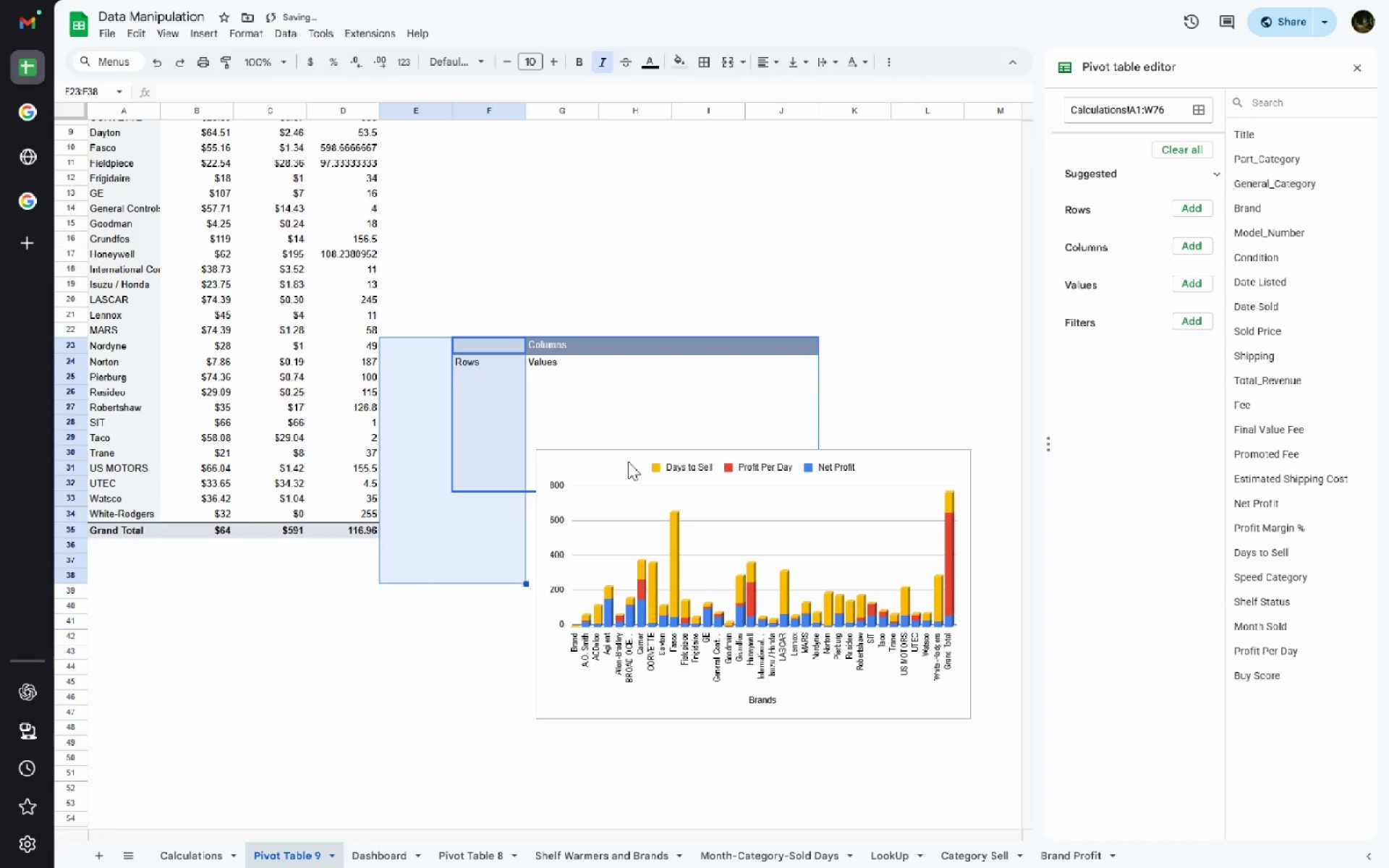 
left_click([623, 462])
 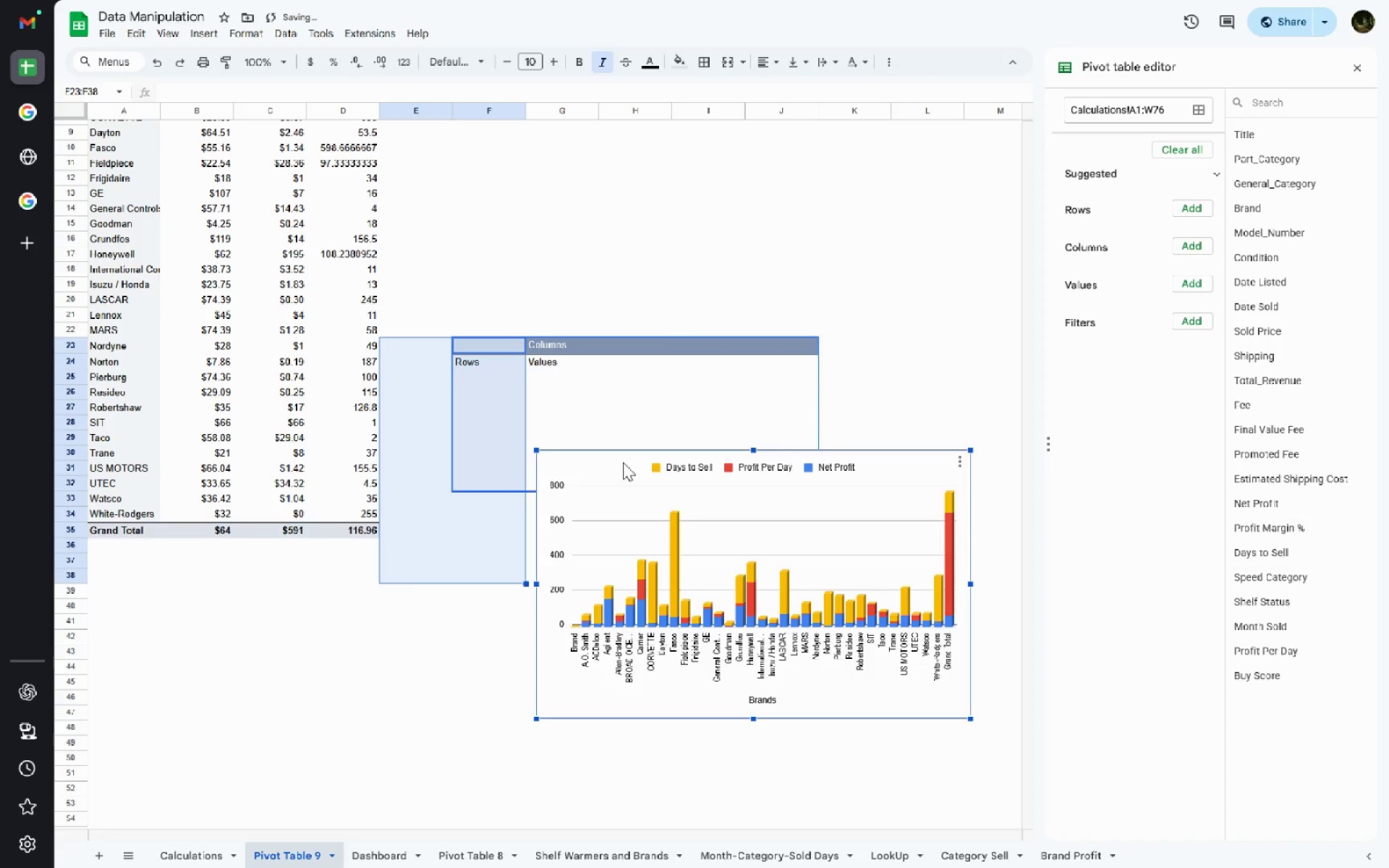 
key(Delete)
 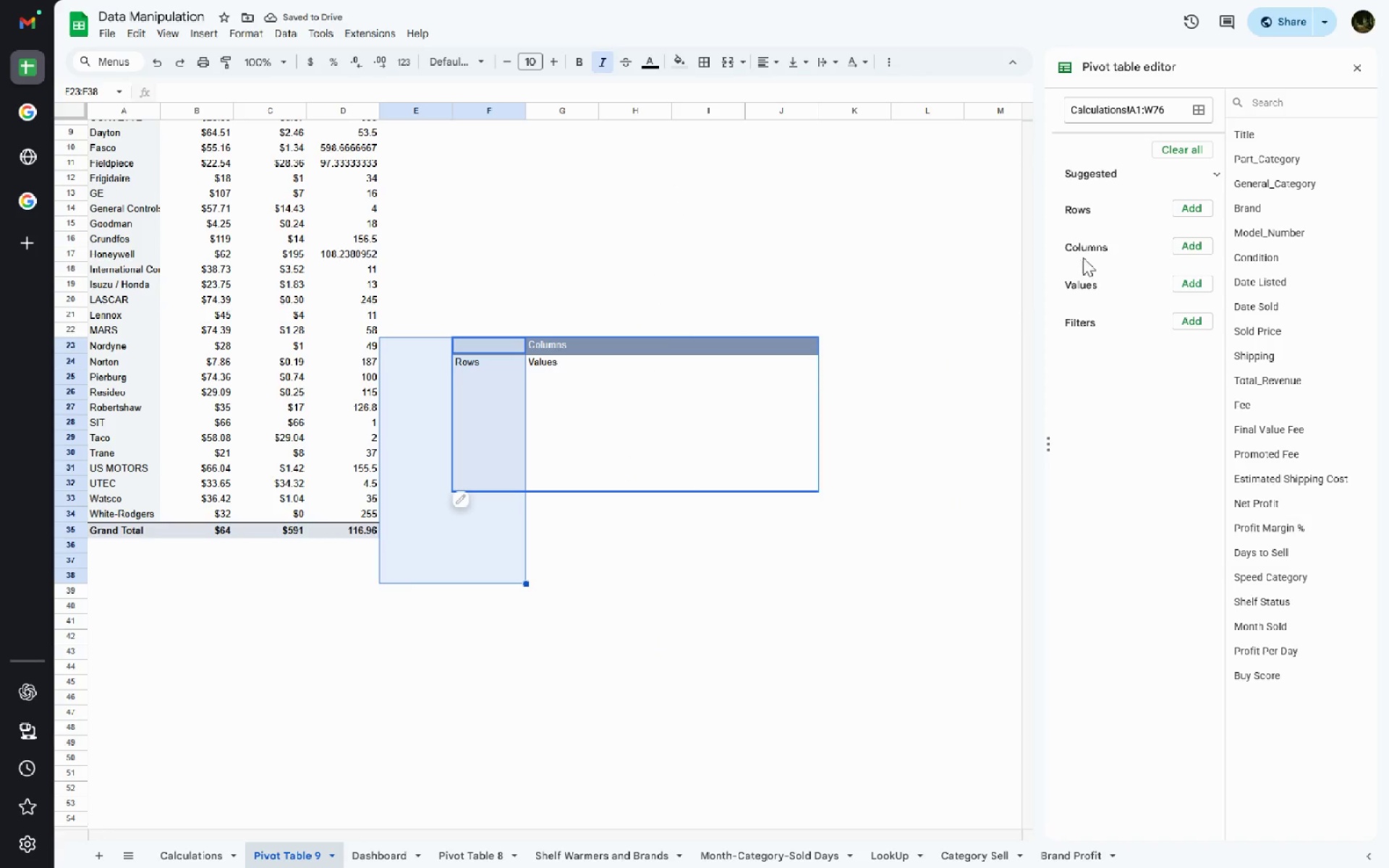 
left_click([1186, 211])
 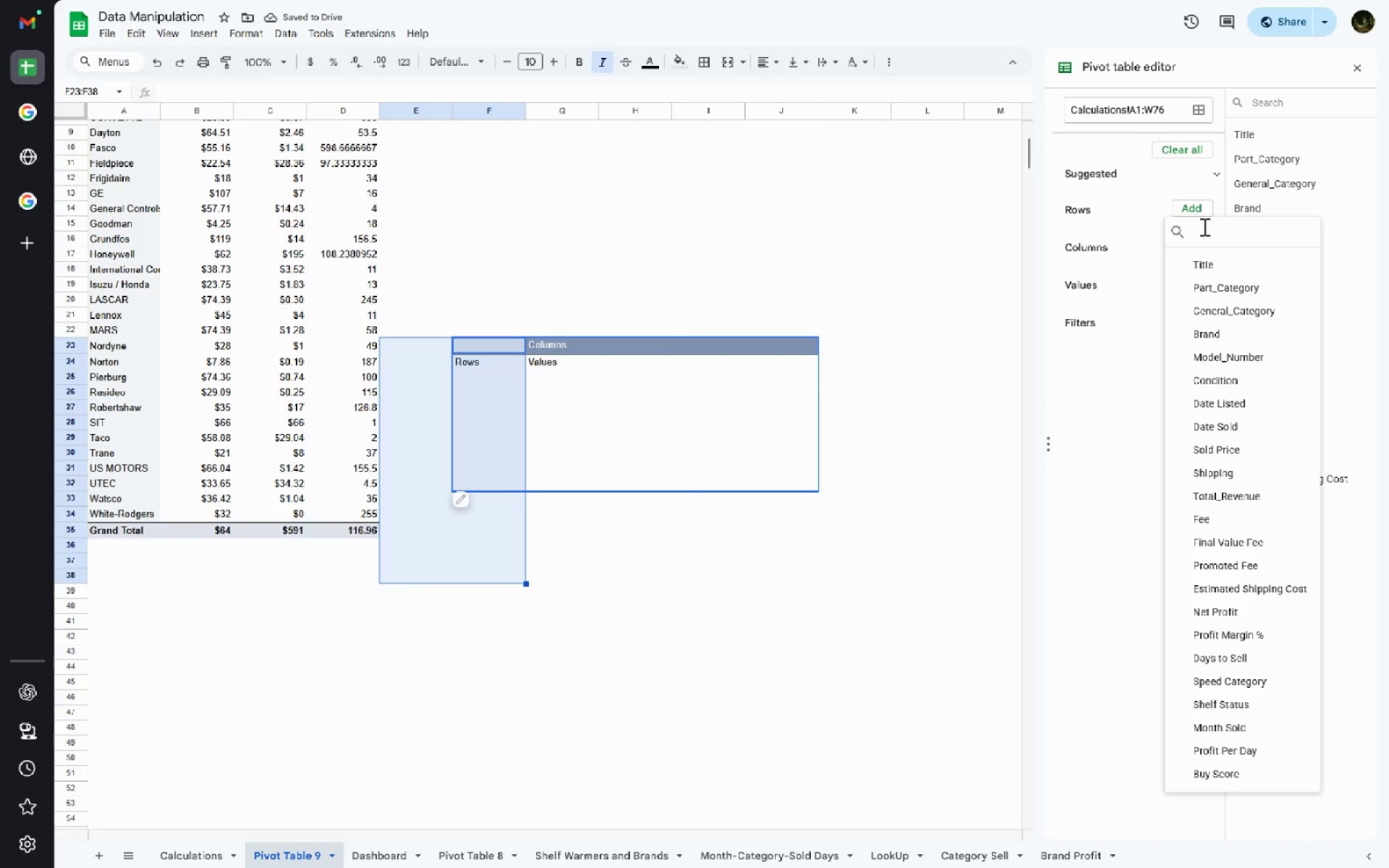 
left_click([1203, 226])
 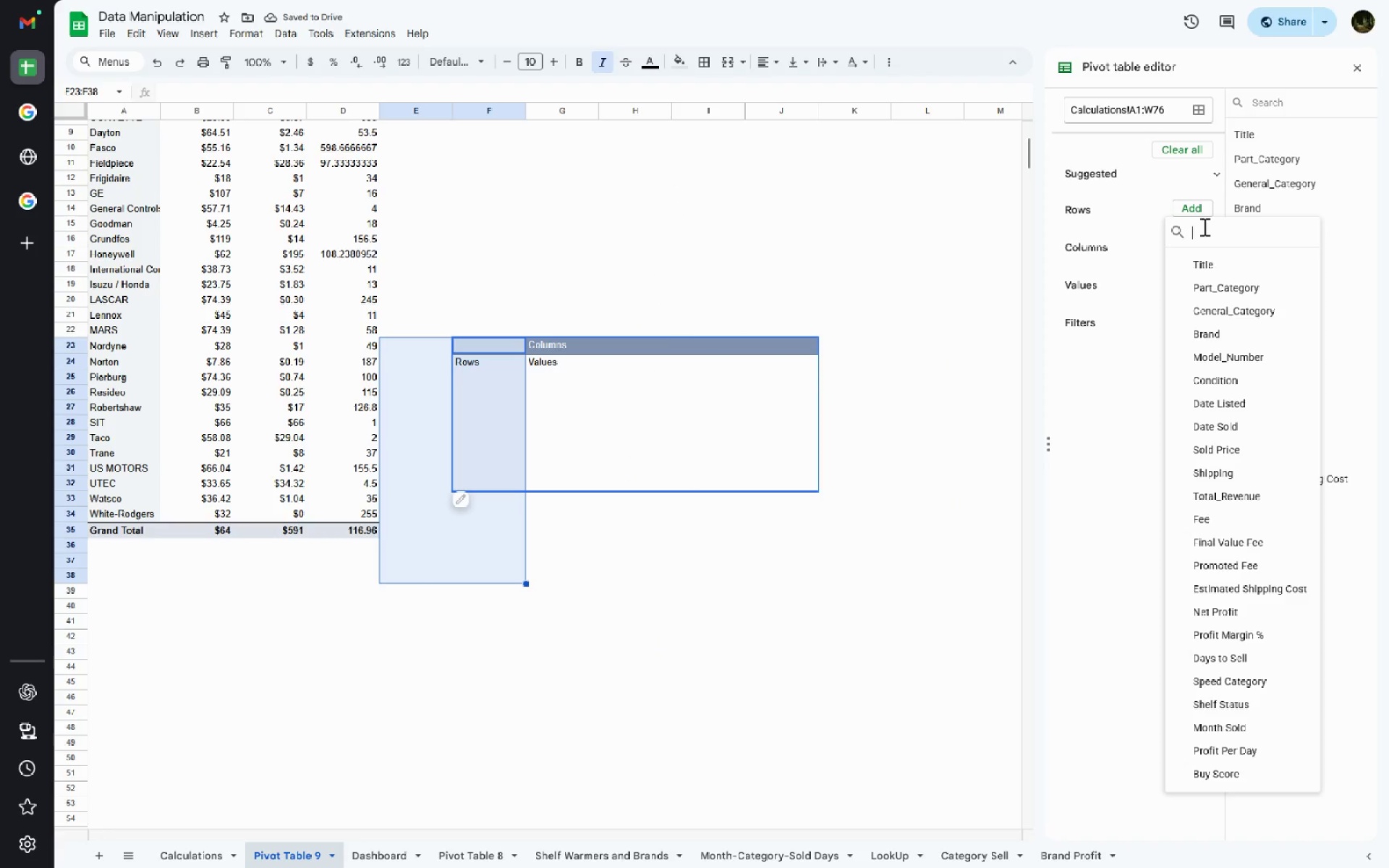 
type(Brand)
 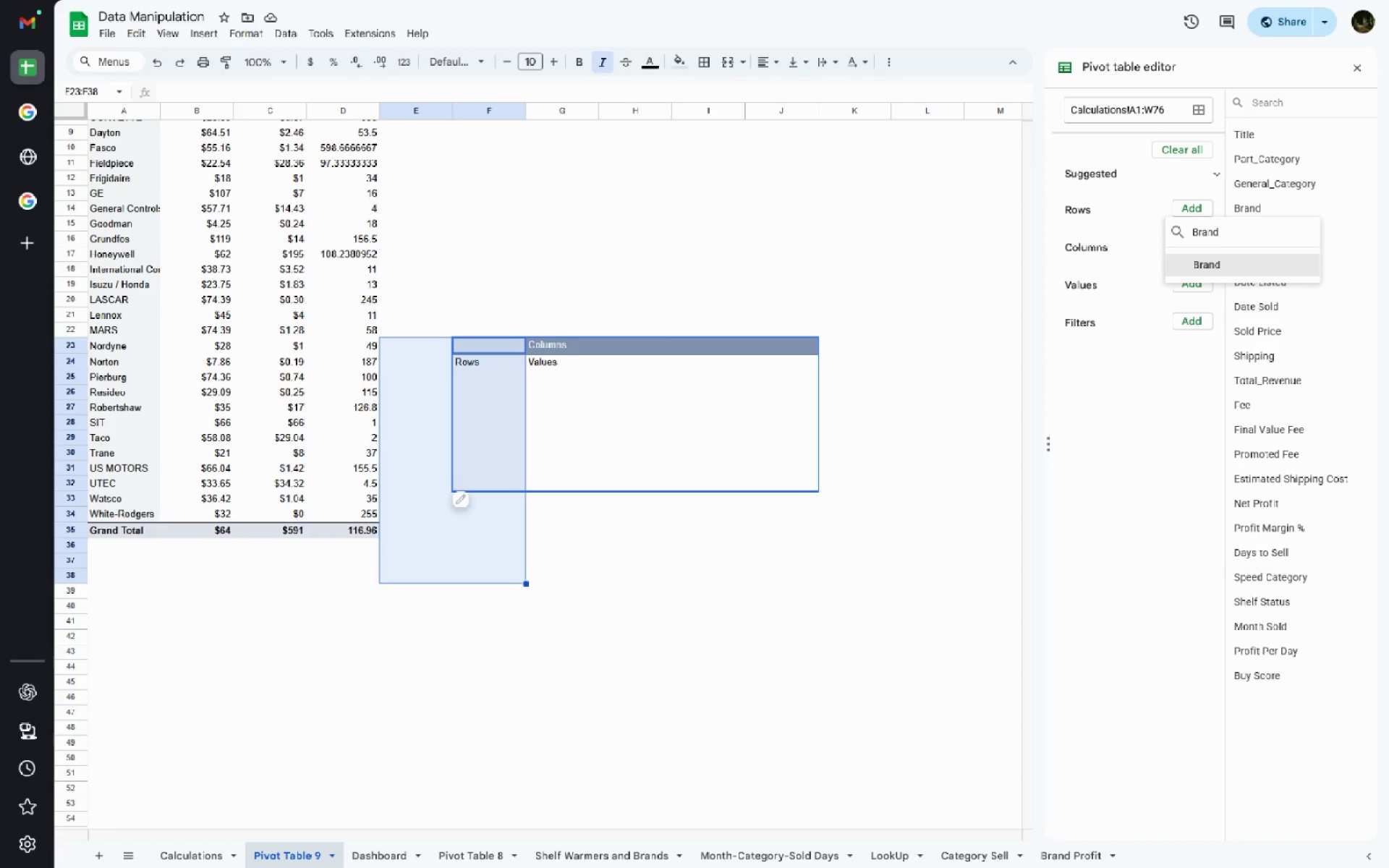 
key(Enter)
 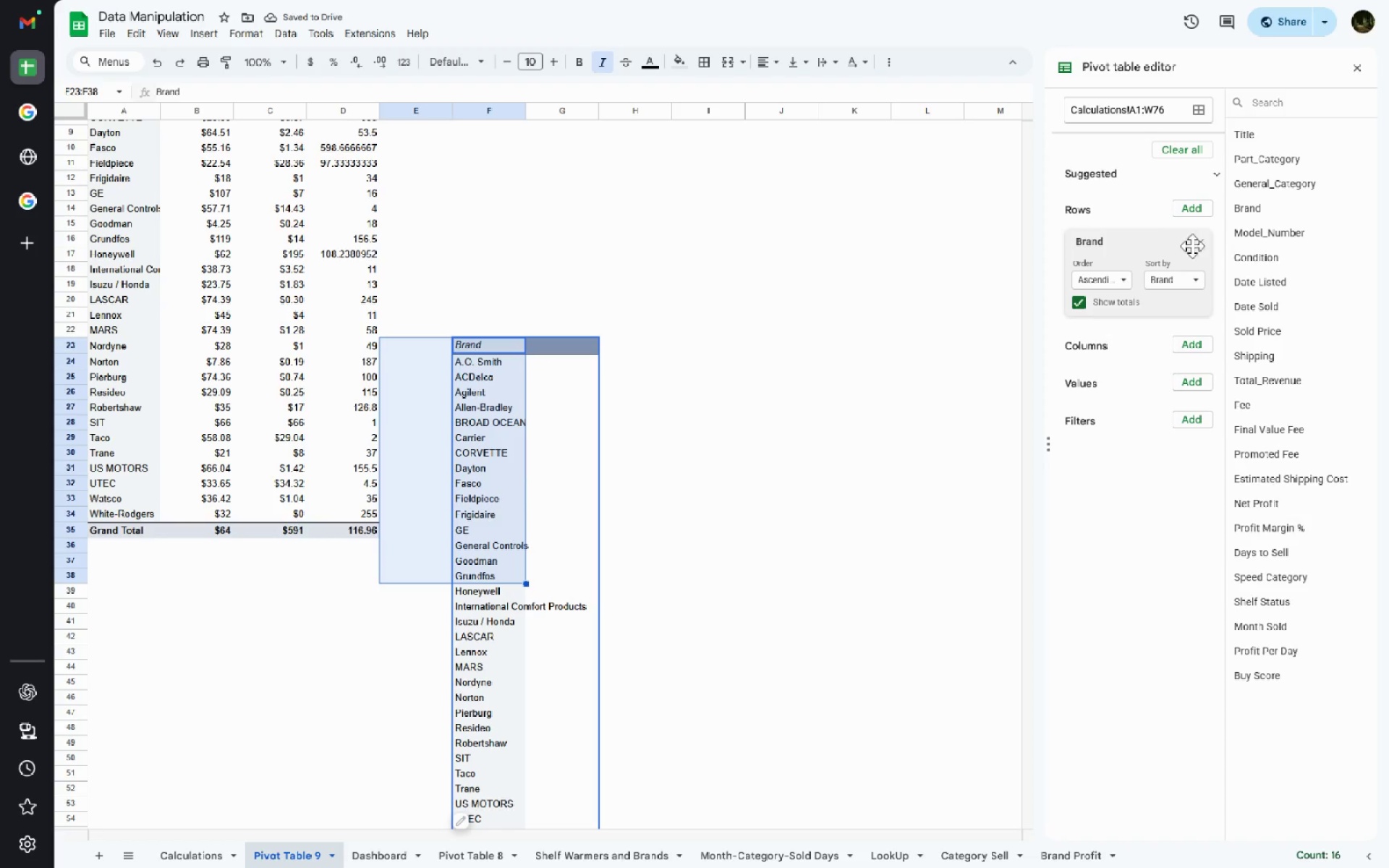 
wait(6.78)
 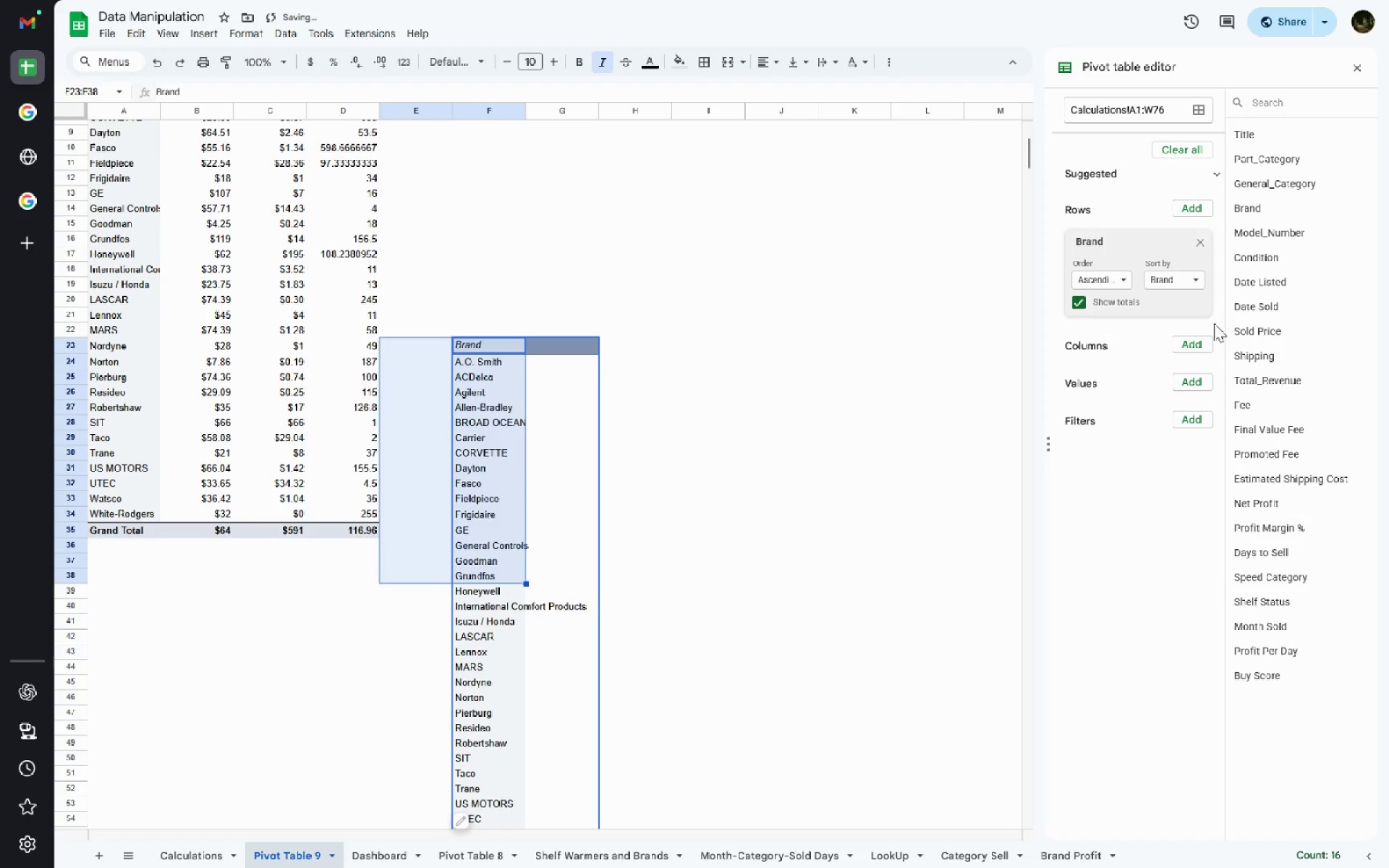 
left_click([1197, 239])
 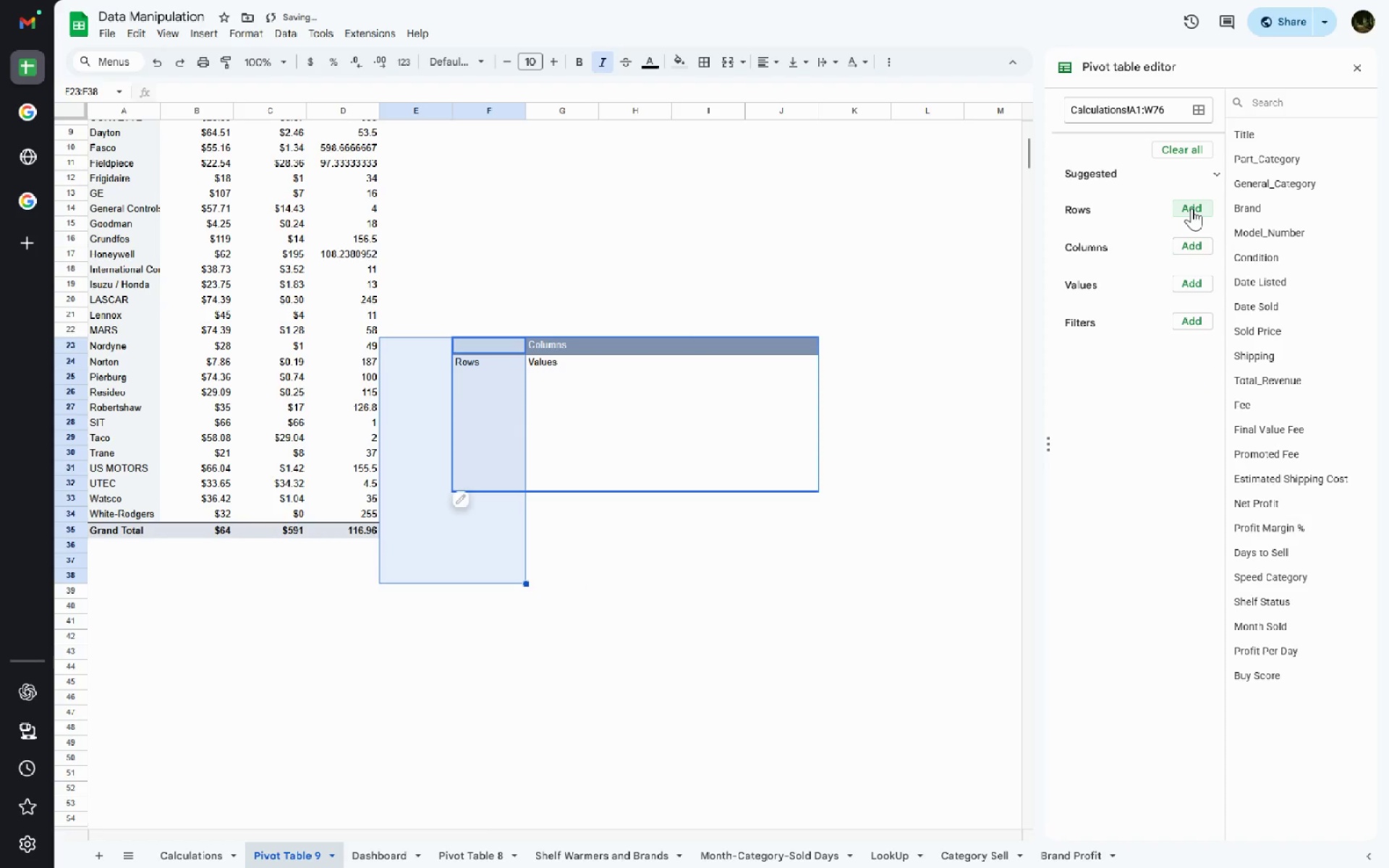 
left_click([1192, 208])
 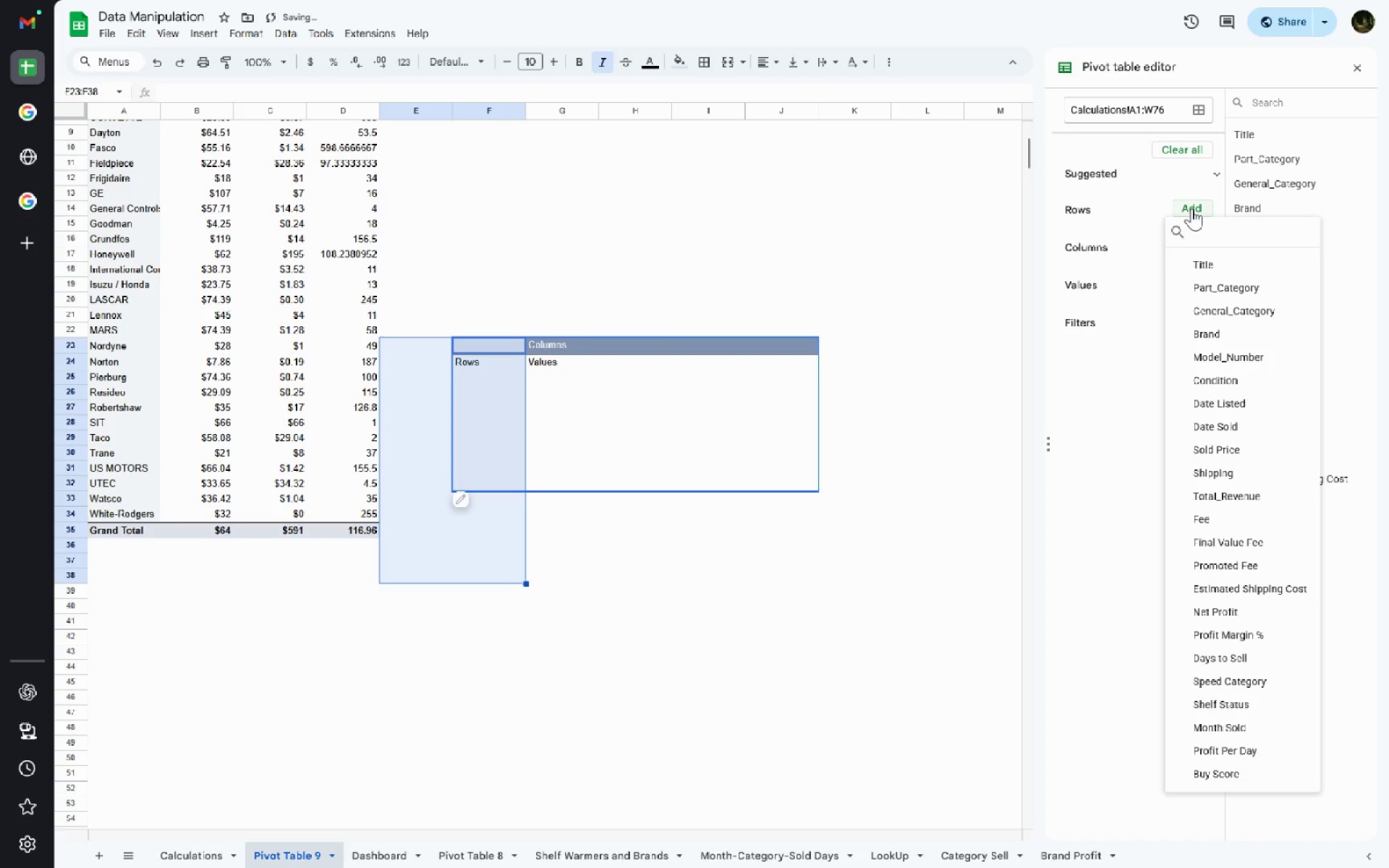 
type(Par)
 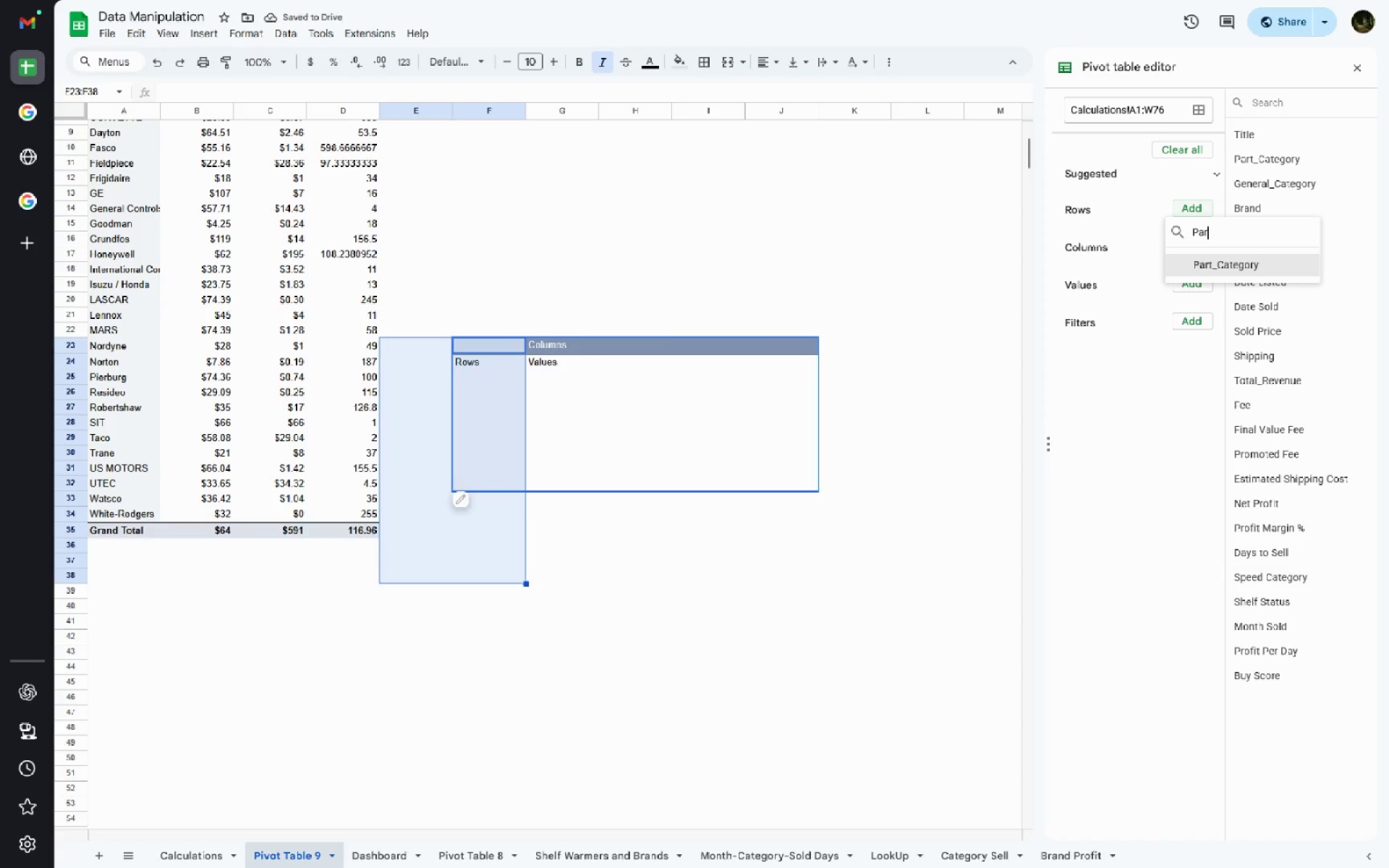 
key(Enter)
 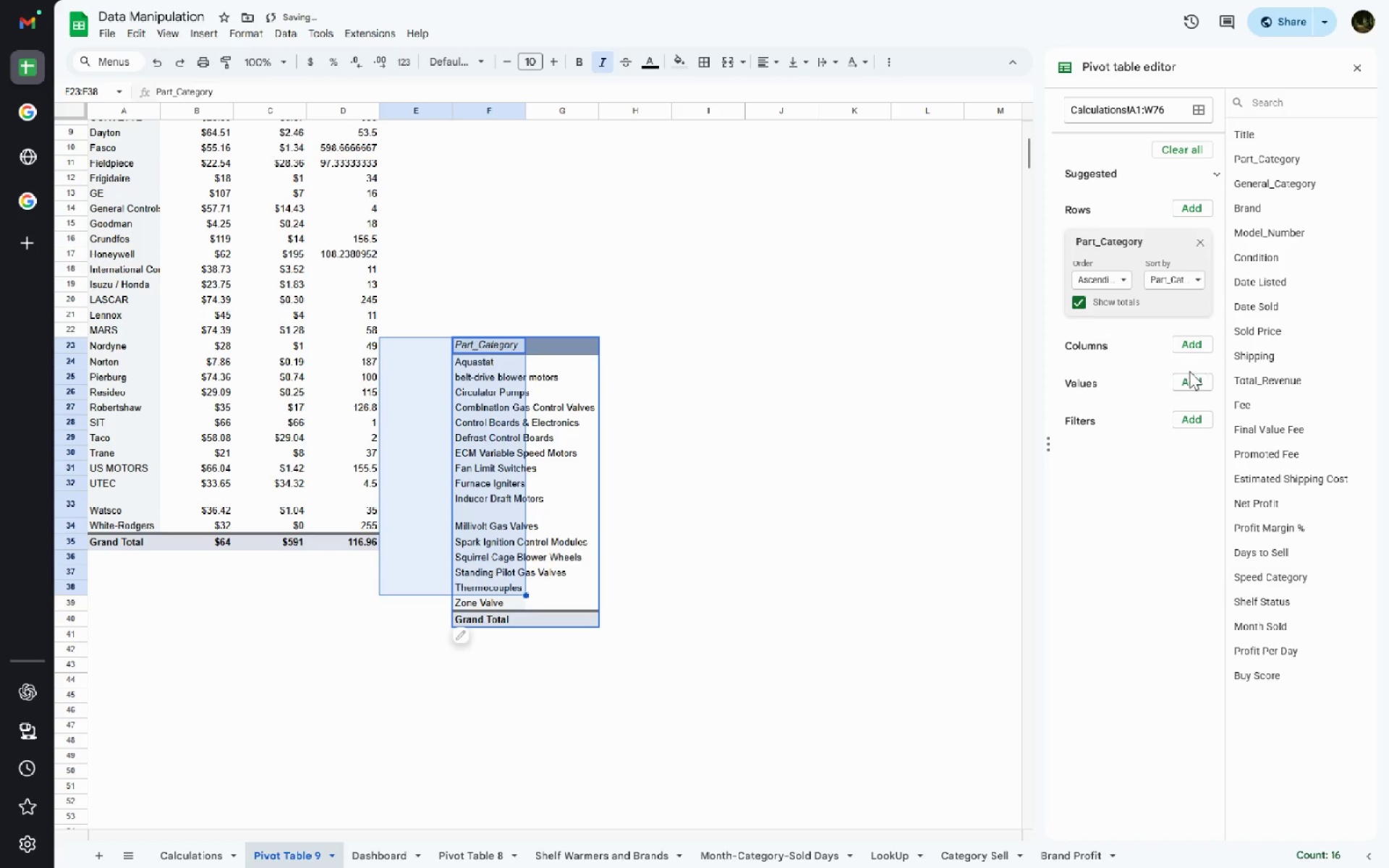 
left_click([1189, 376])
 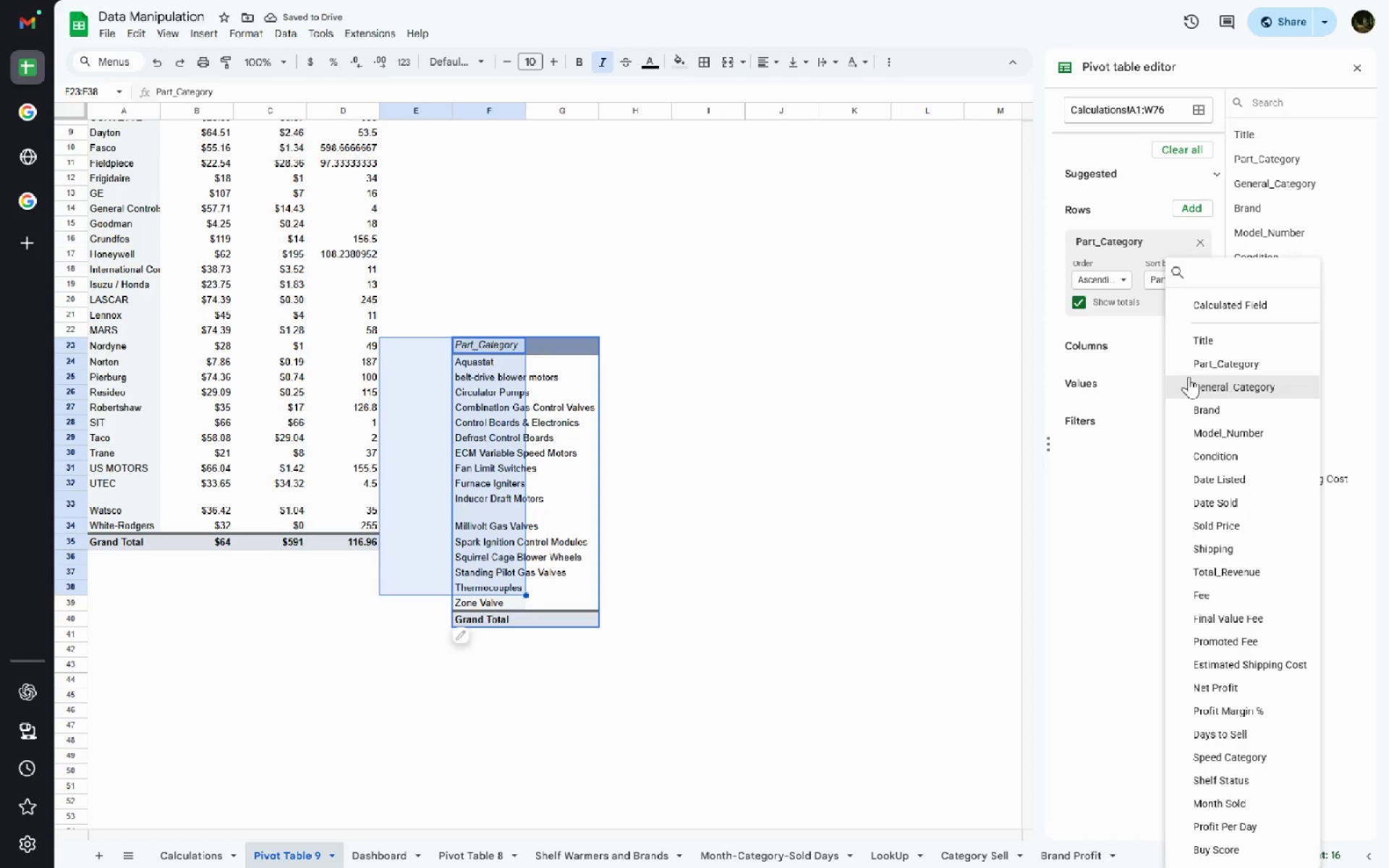 
type(Bu)
 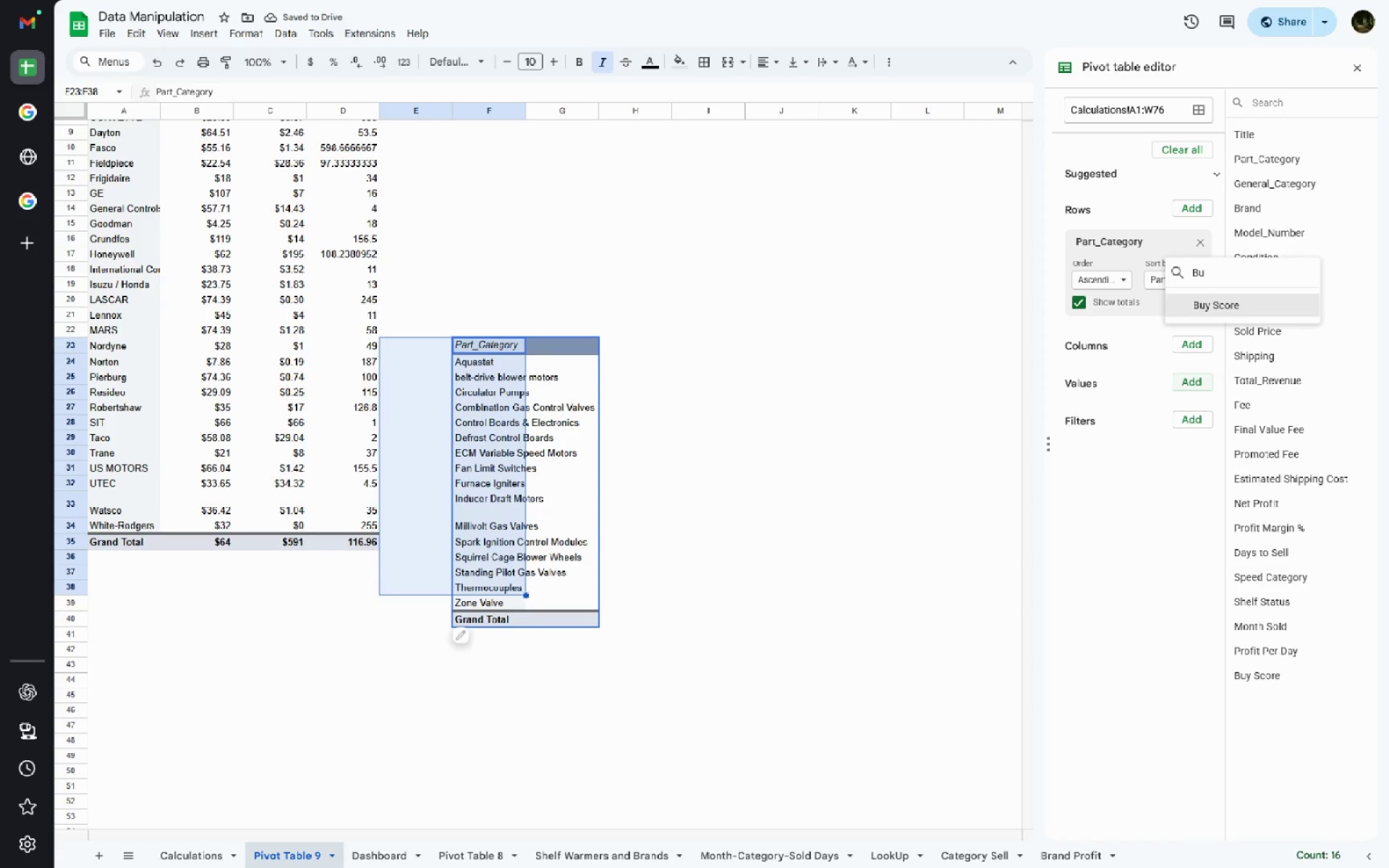 
key(Enter)
 